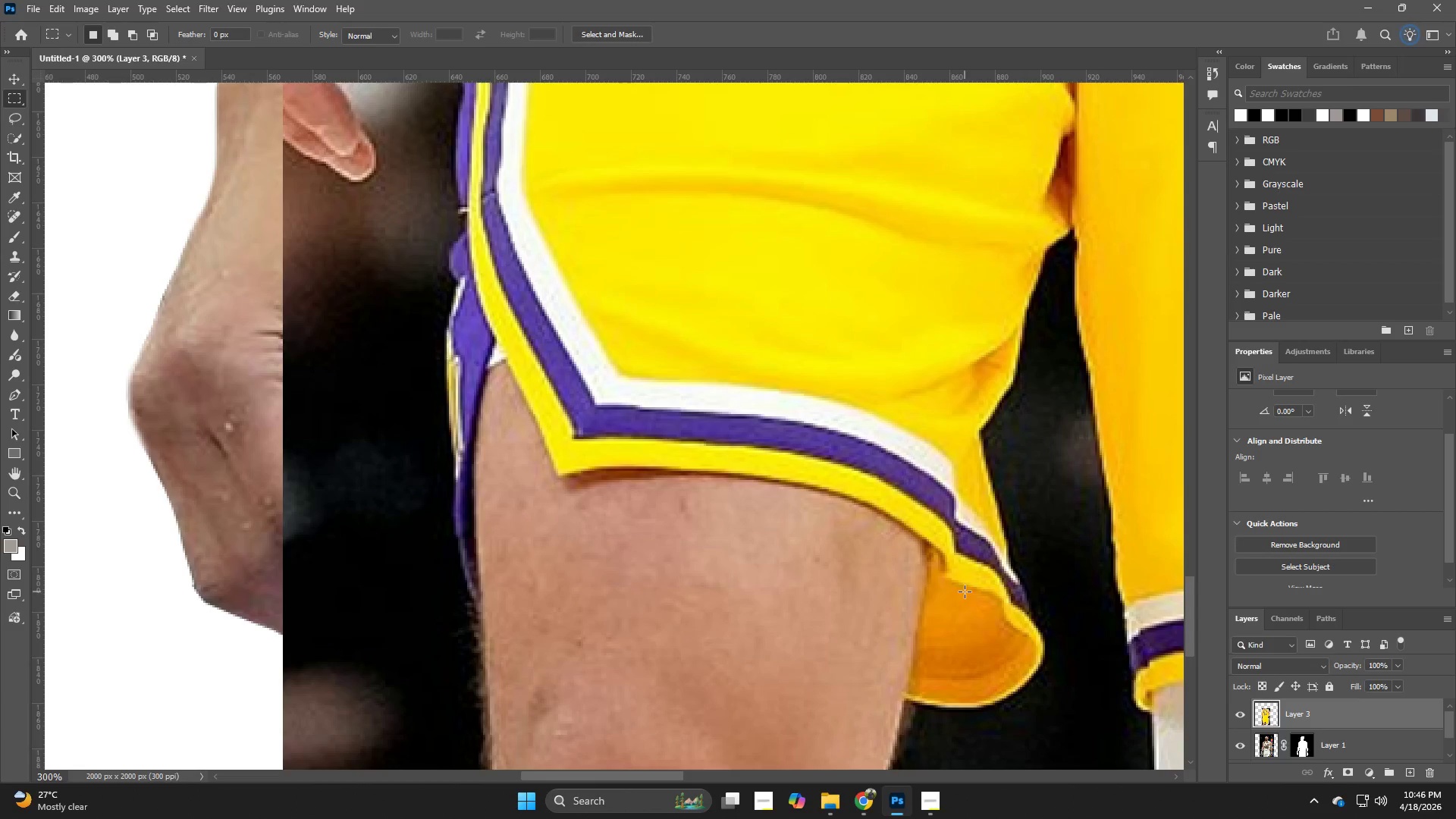 
key(P)
 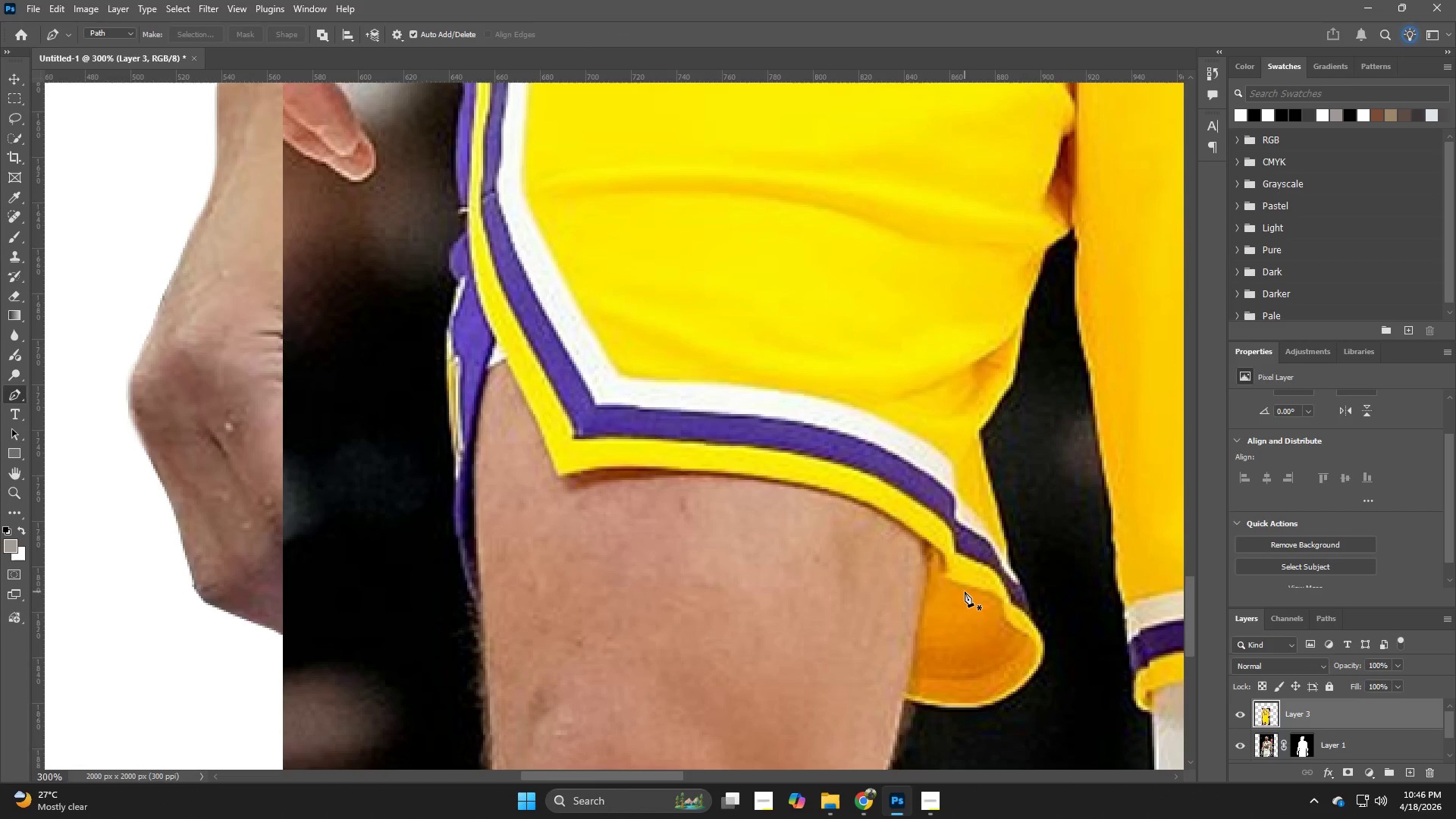 
key(Alt+Tab)
 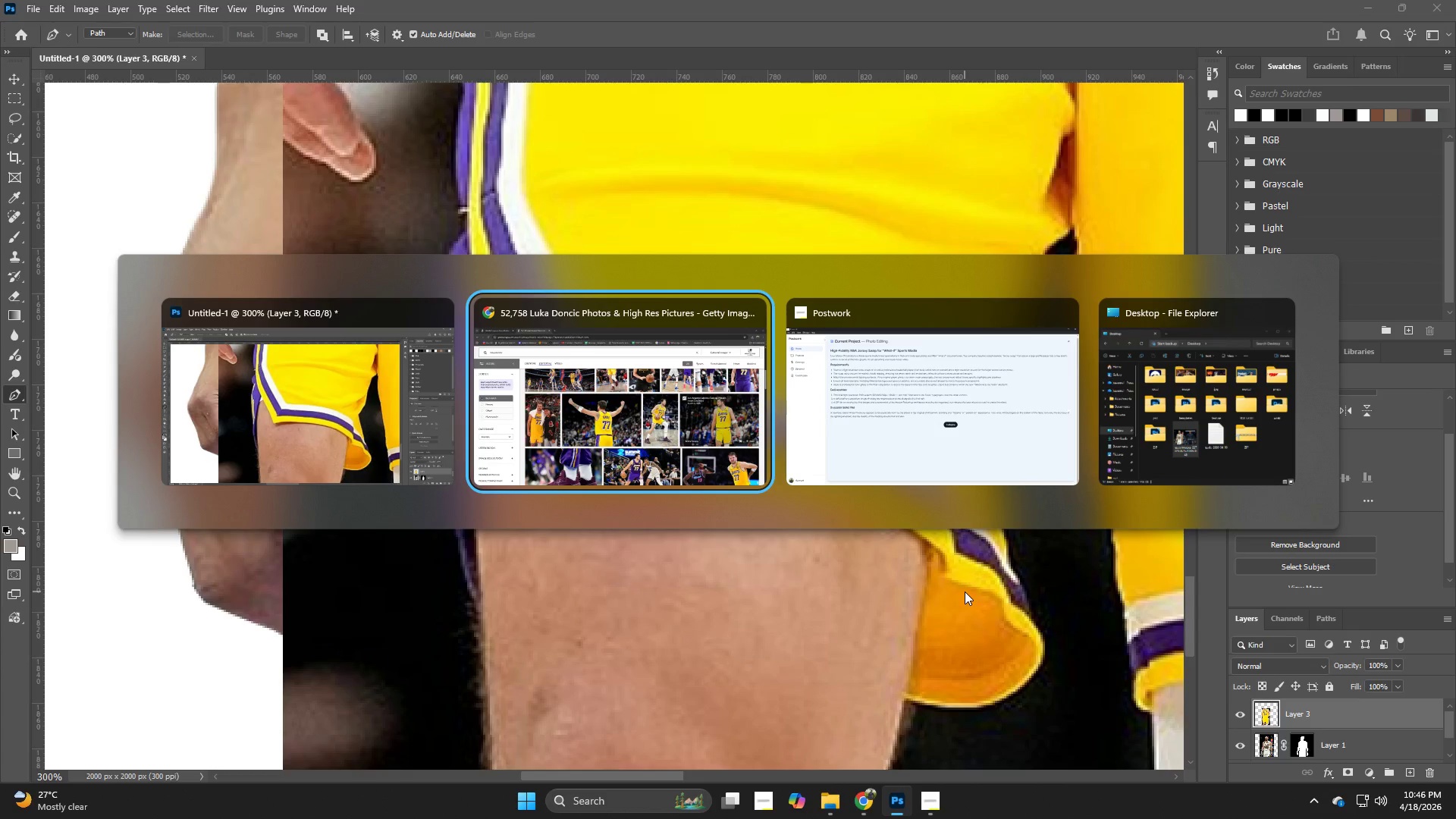 
key(Alt+Tab)
 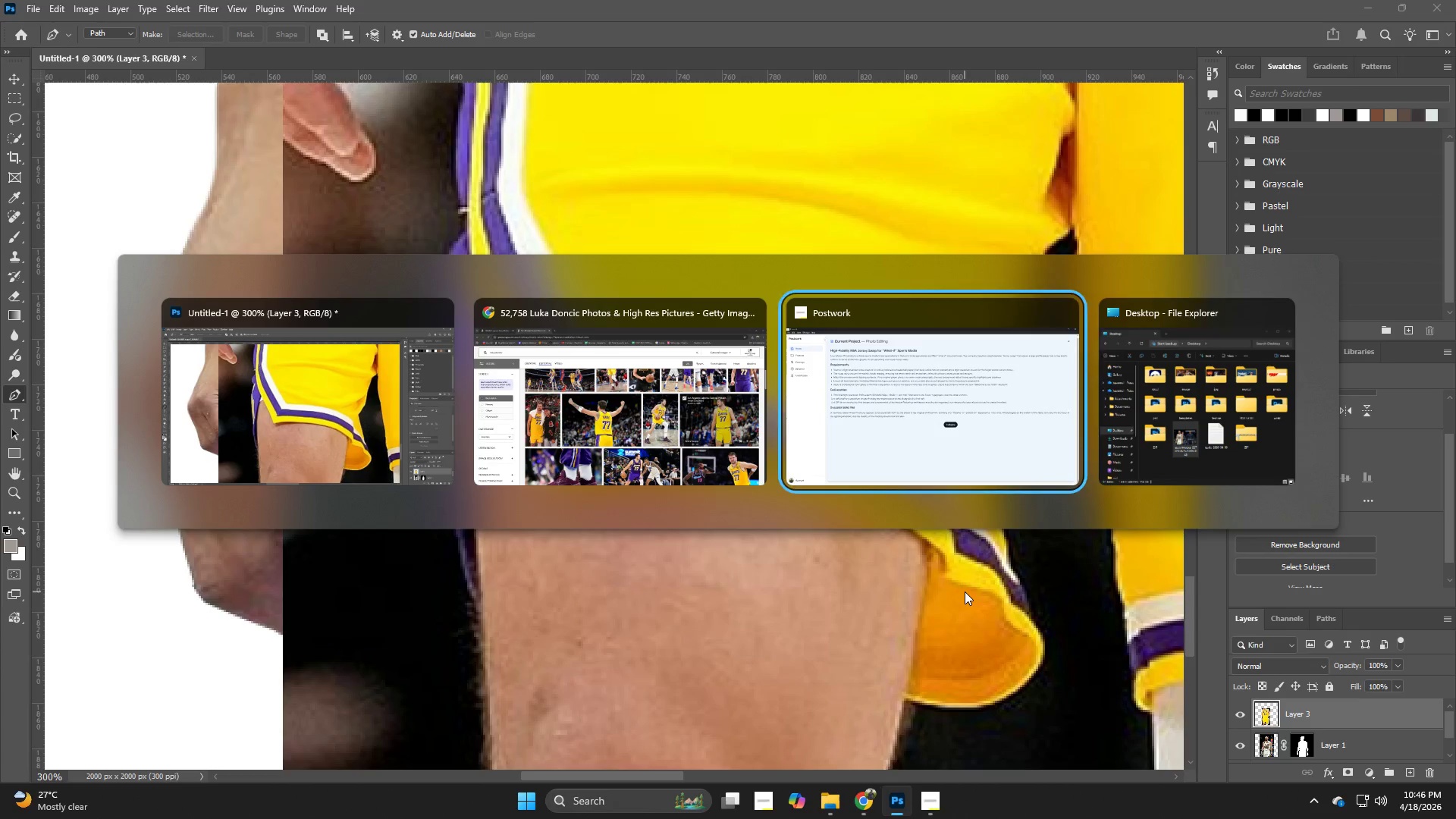 
key(Alt+Tab)
 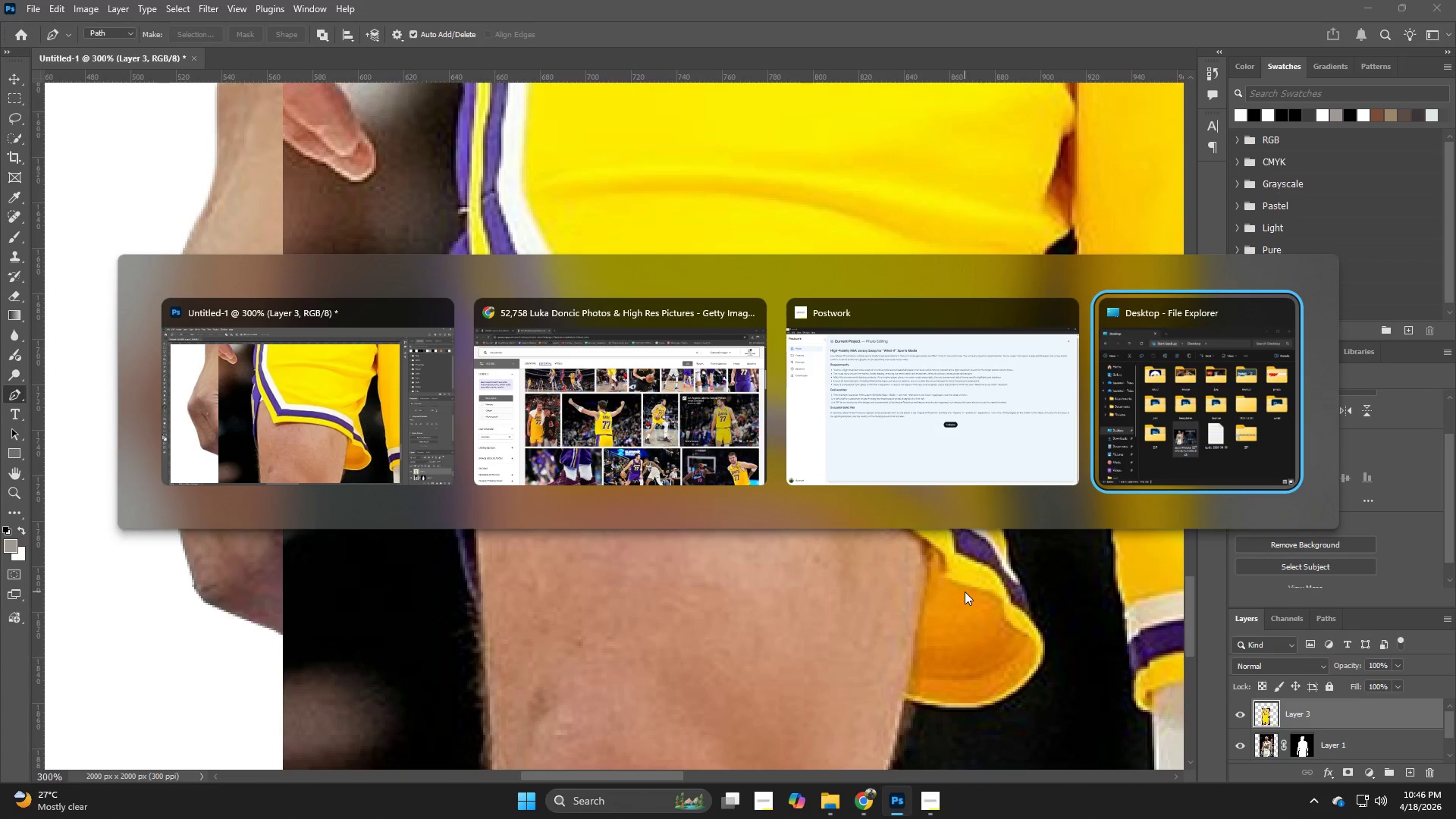 
key(Alt+Tab)
 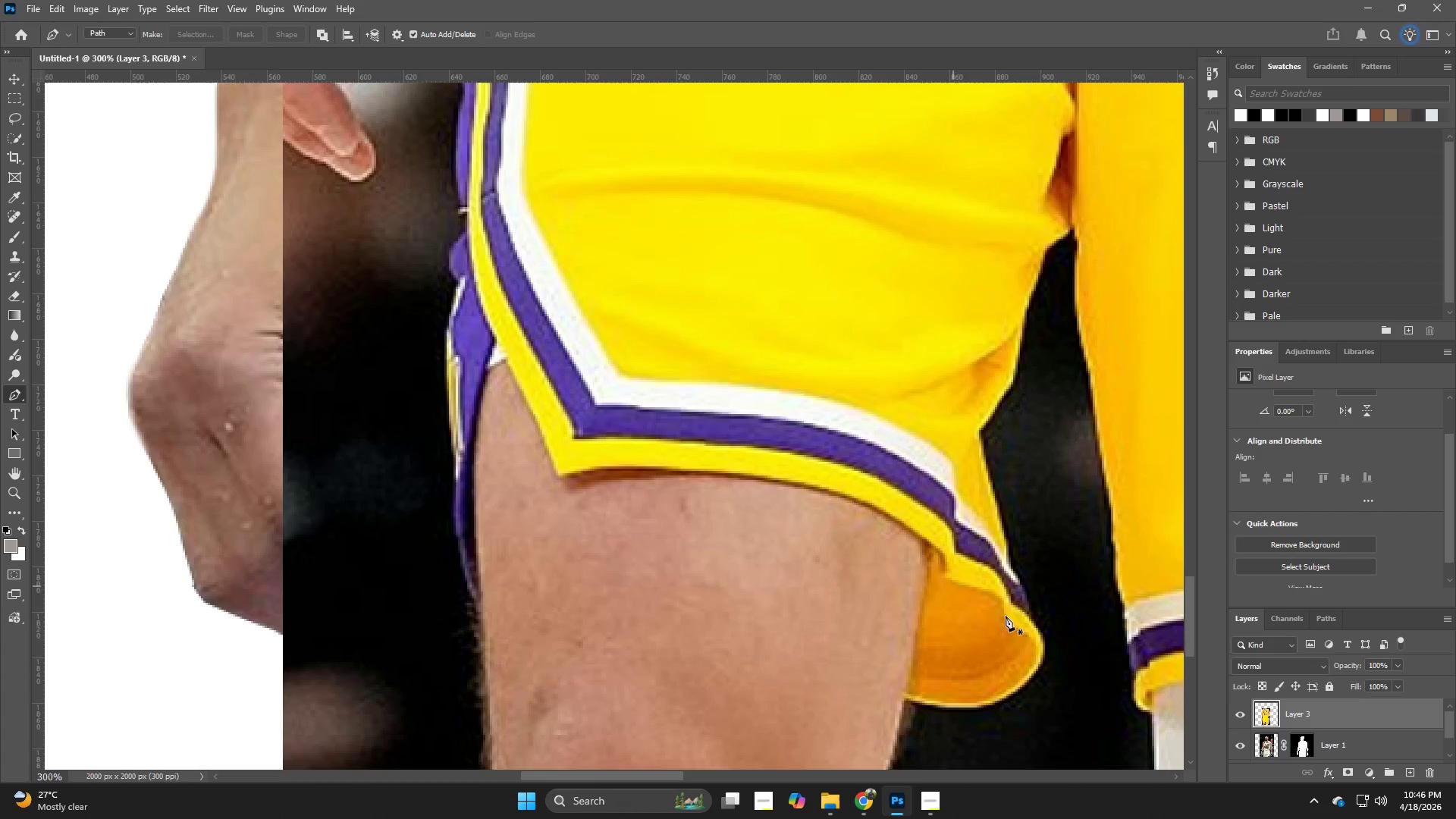 
wait(17.31)
 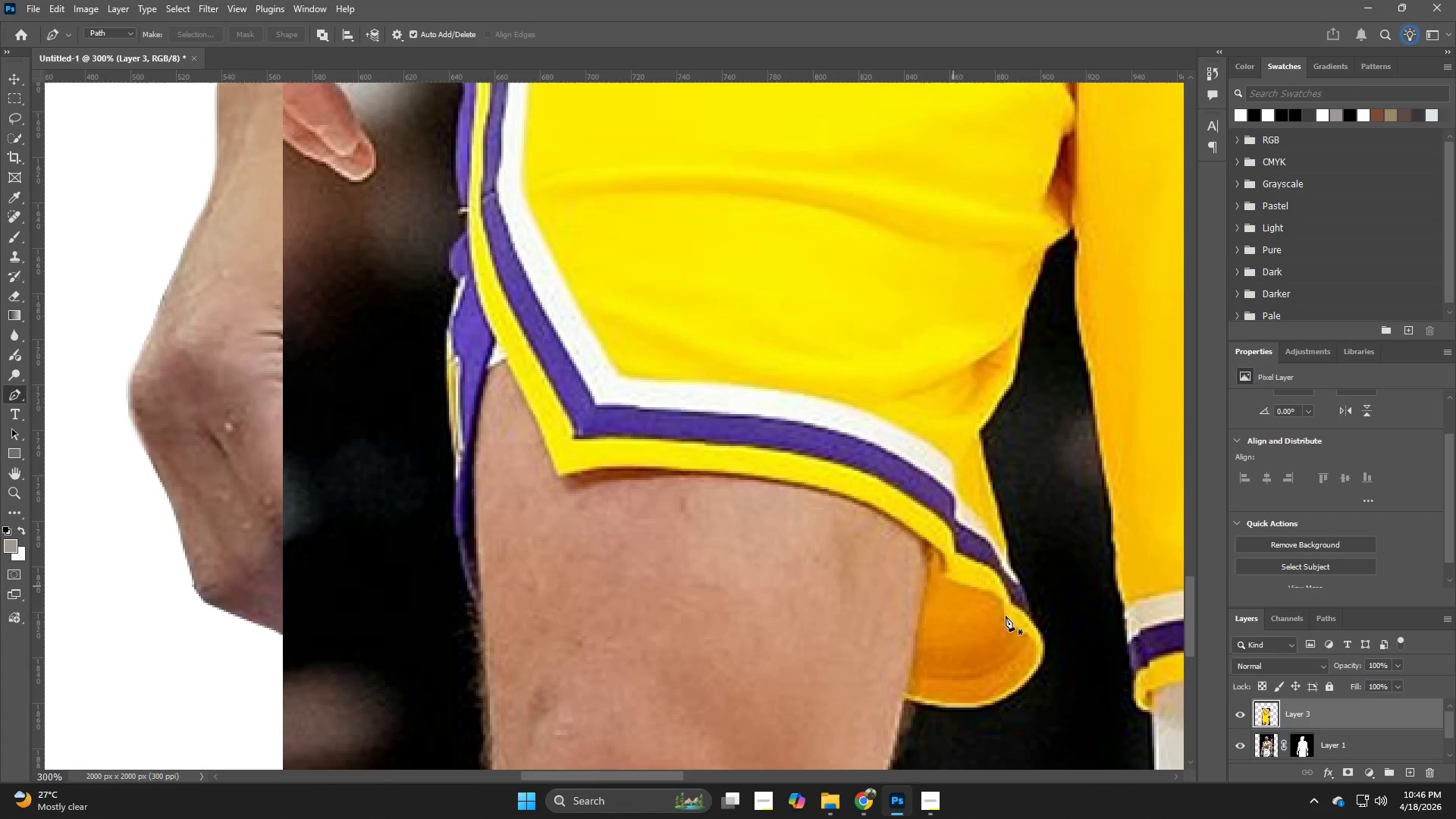 
hold_key(key=Z, duration=1.17)
 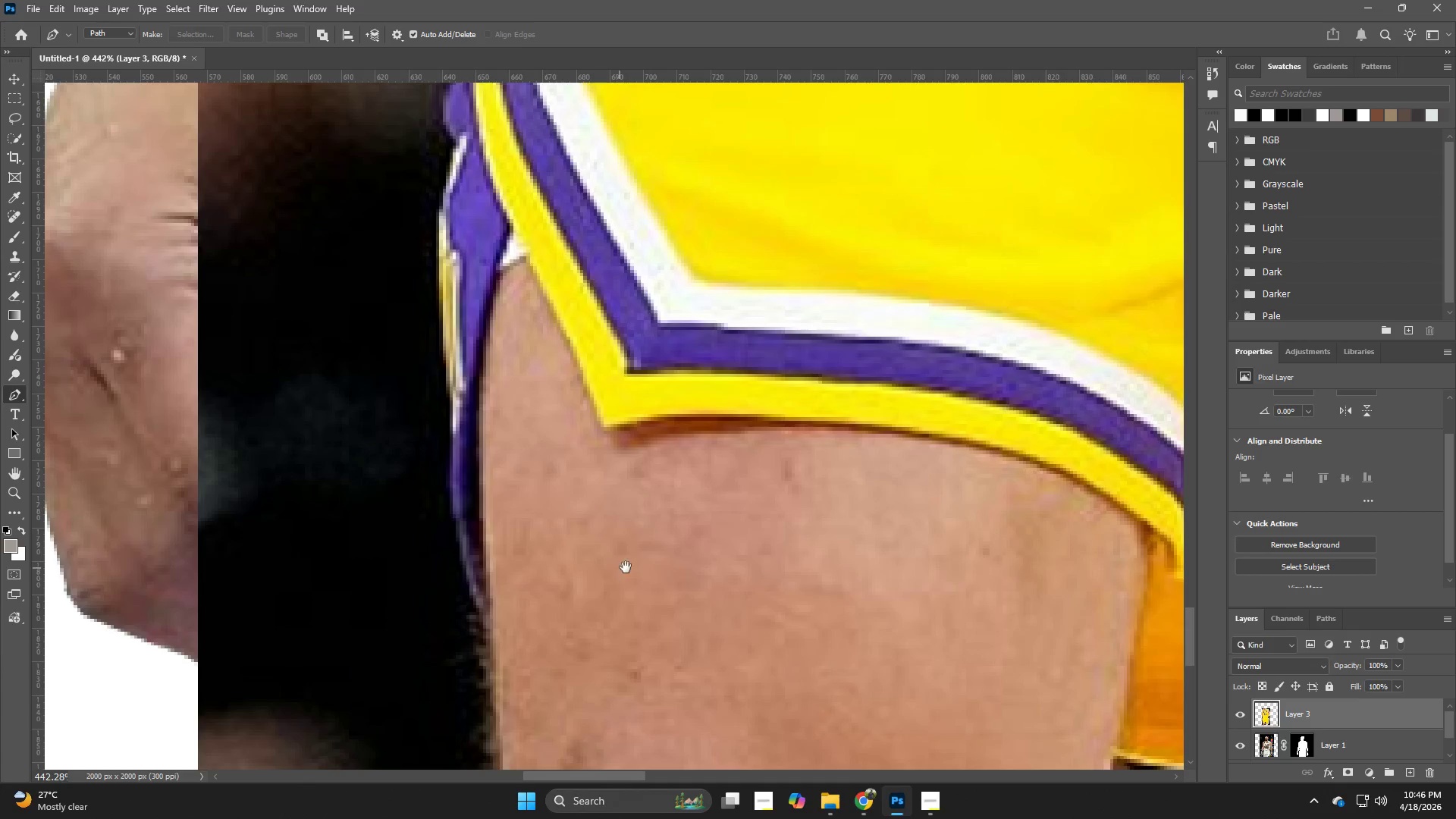 
left_click_drag(start_coordinate=[463, 578], to_coordinate=[494, 568])
 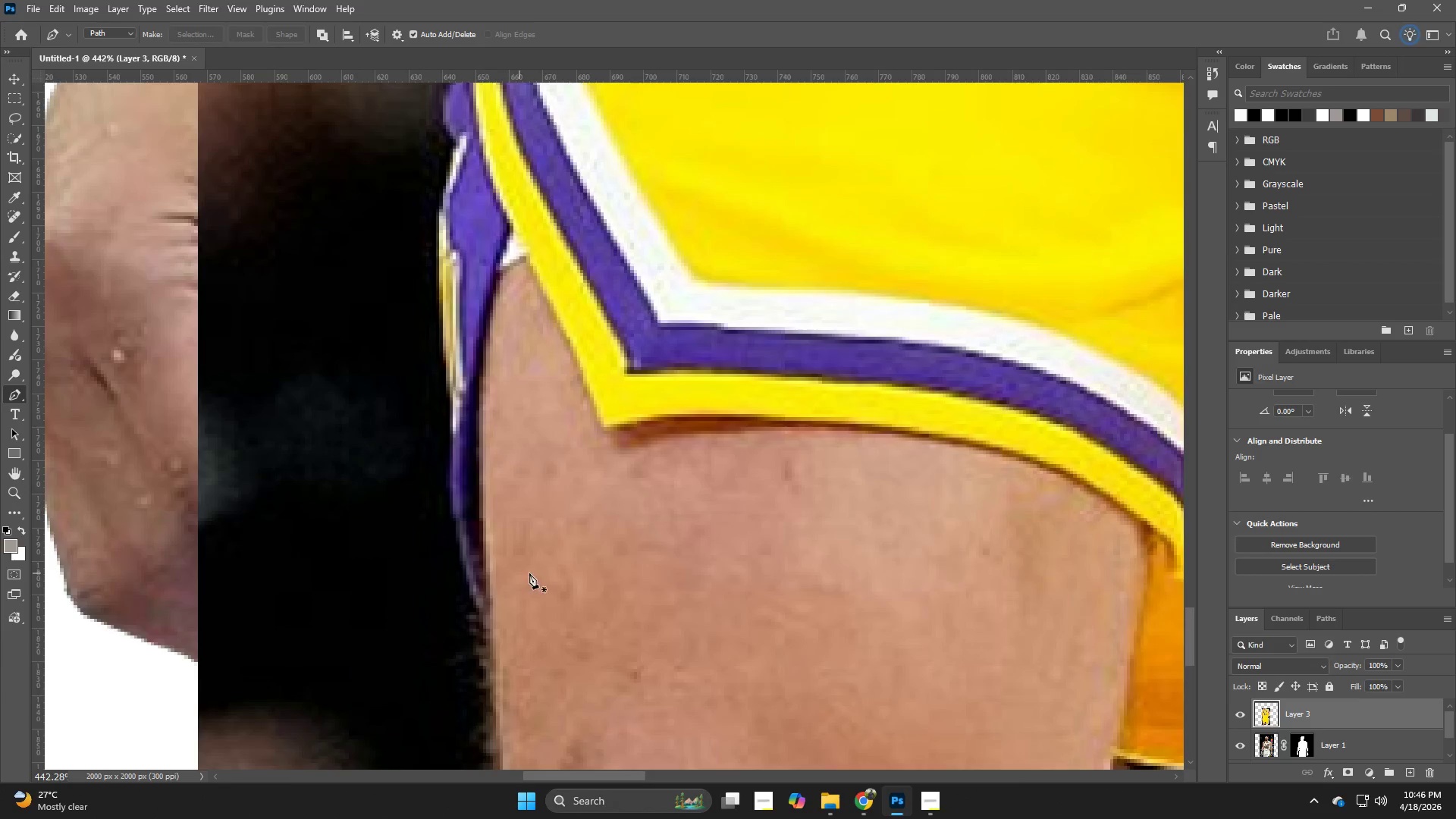 
hold_key(key=Space, duration=0.83)
 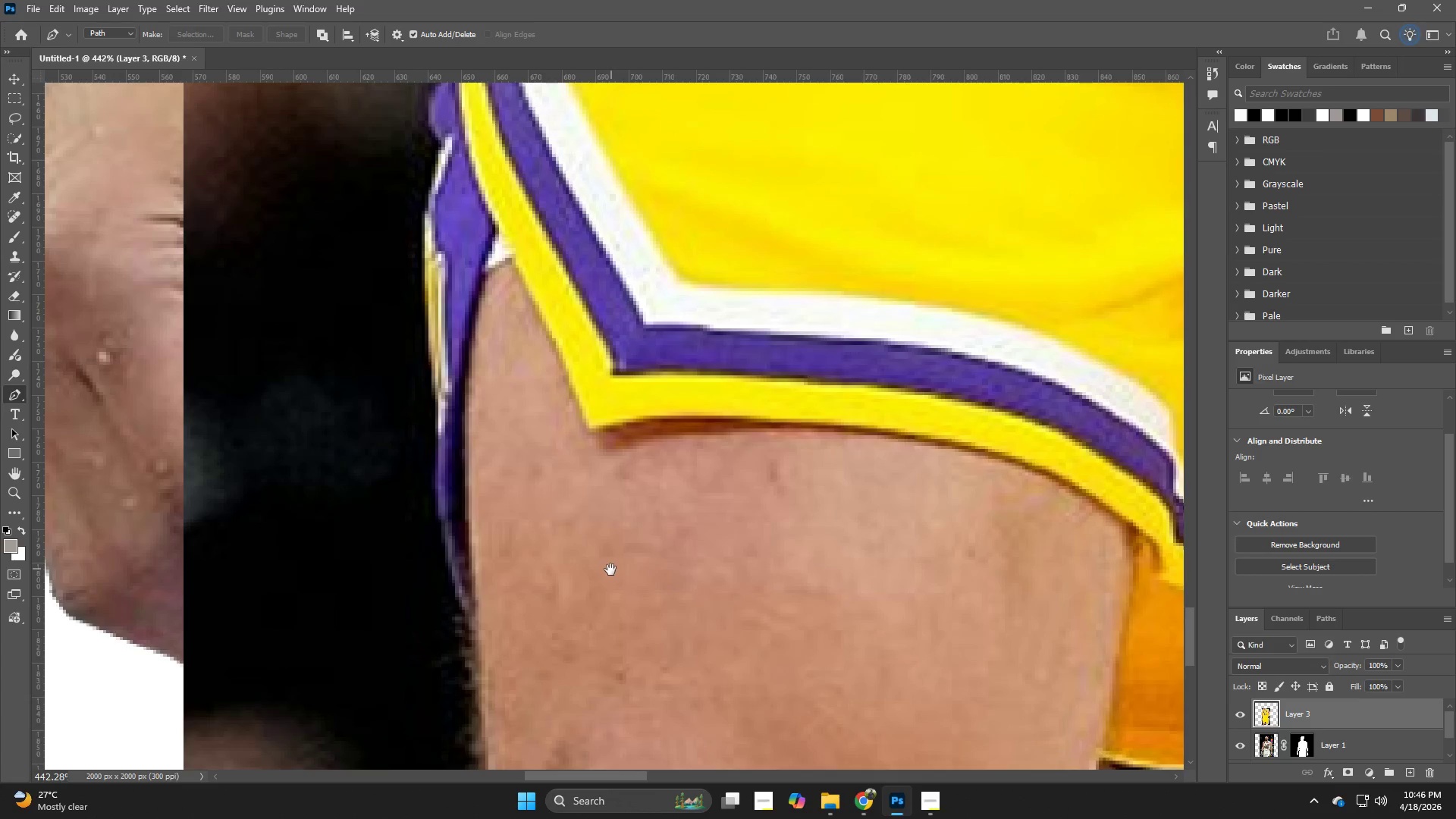 
left_click_drag(start_coordinate=[626, 567], to_coordinate=[611, 569])
 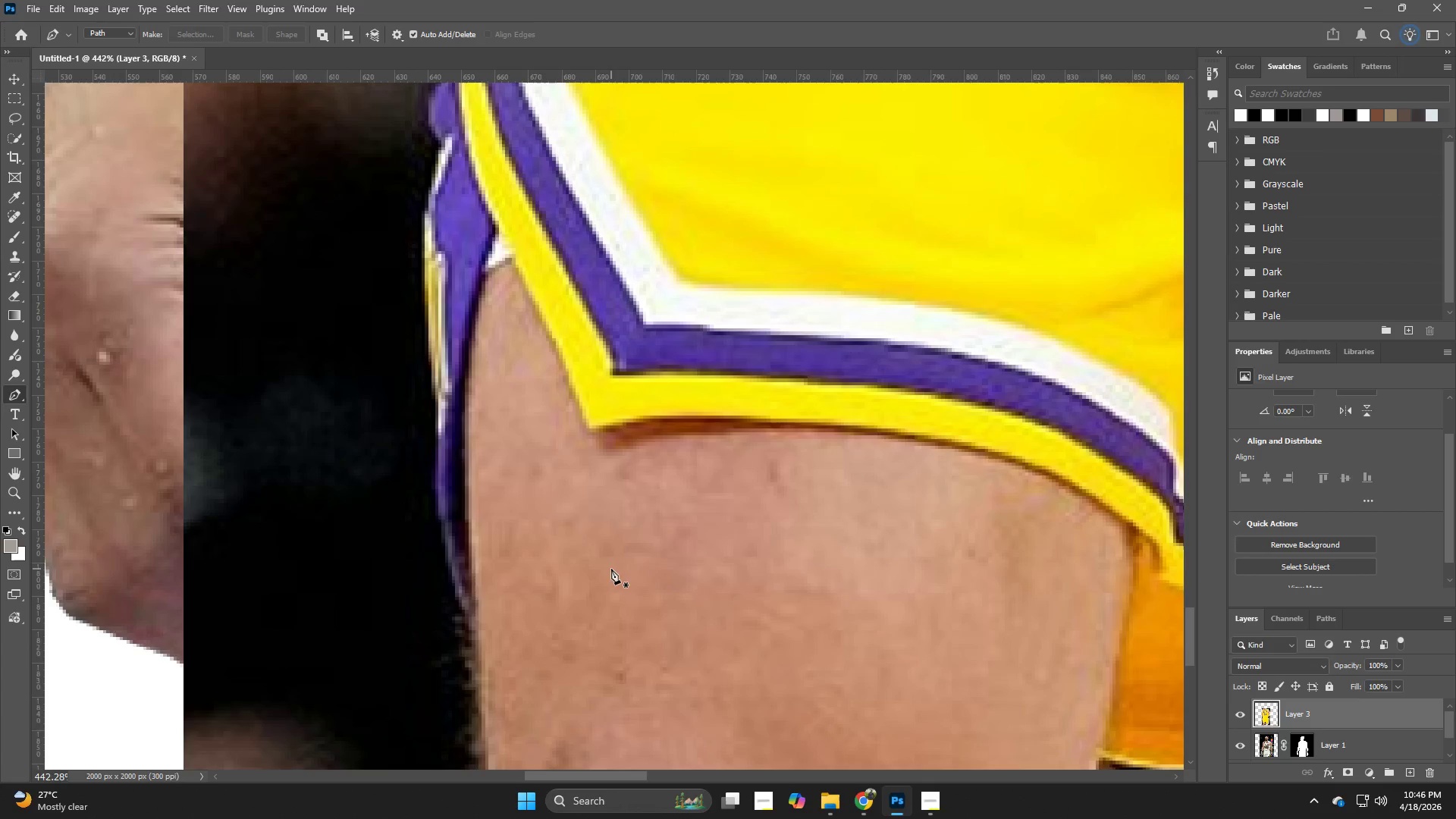 
hold_key(key=Space, duration=0.59)
 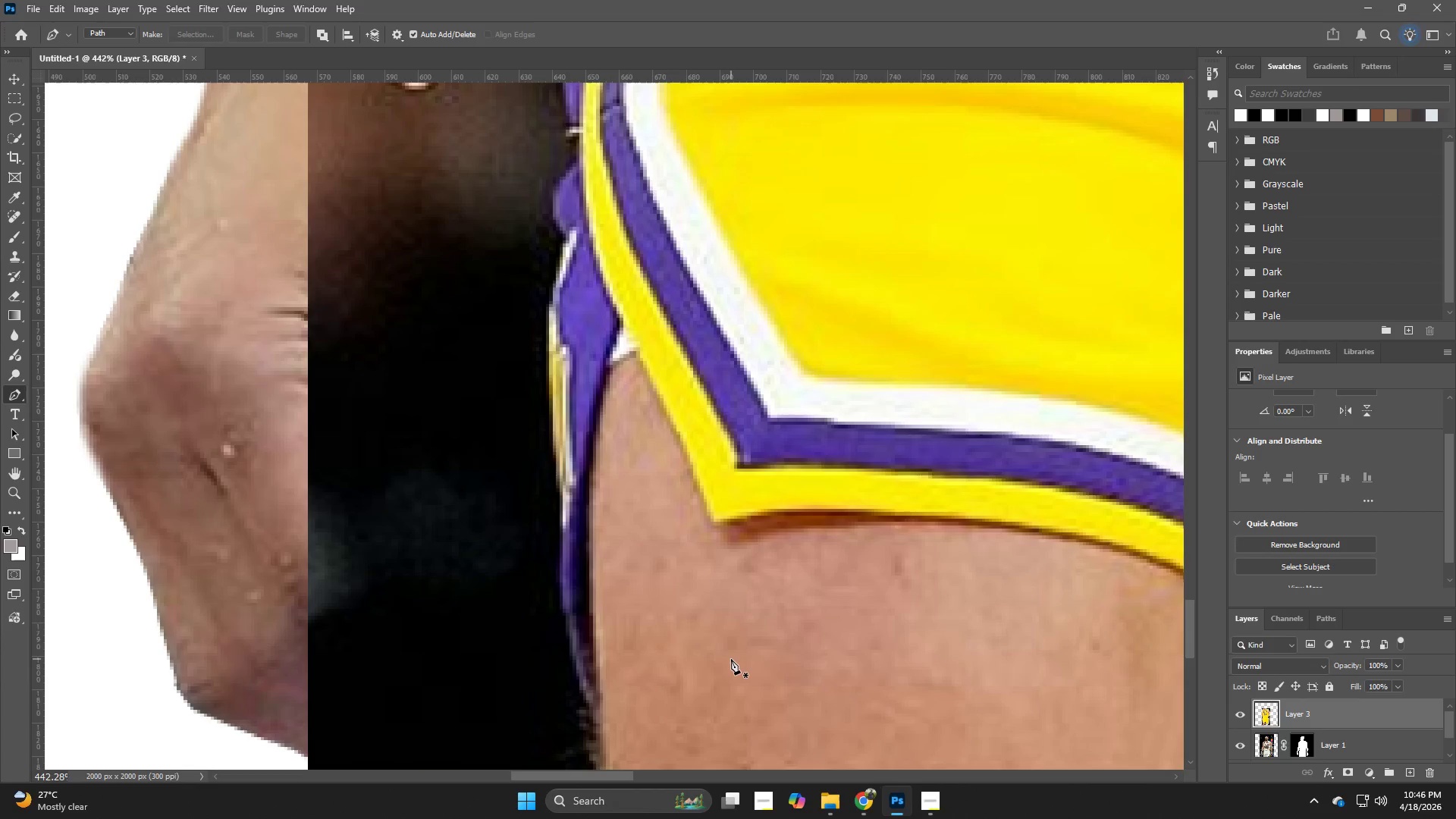 
left_click_drag(start_coordinate=[611, 569], to_coordinate=[736, 662])
 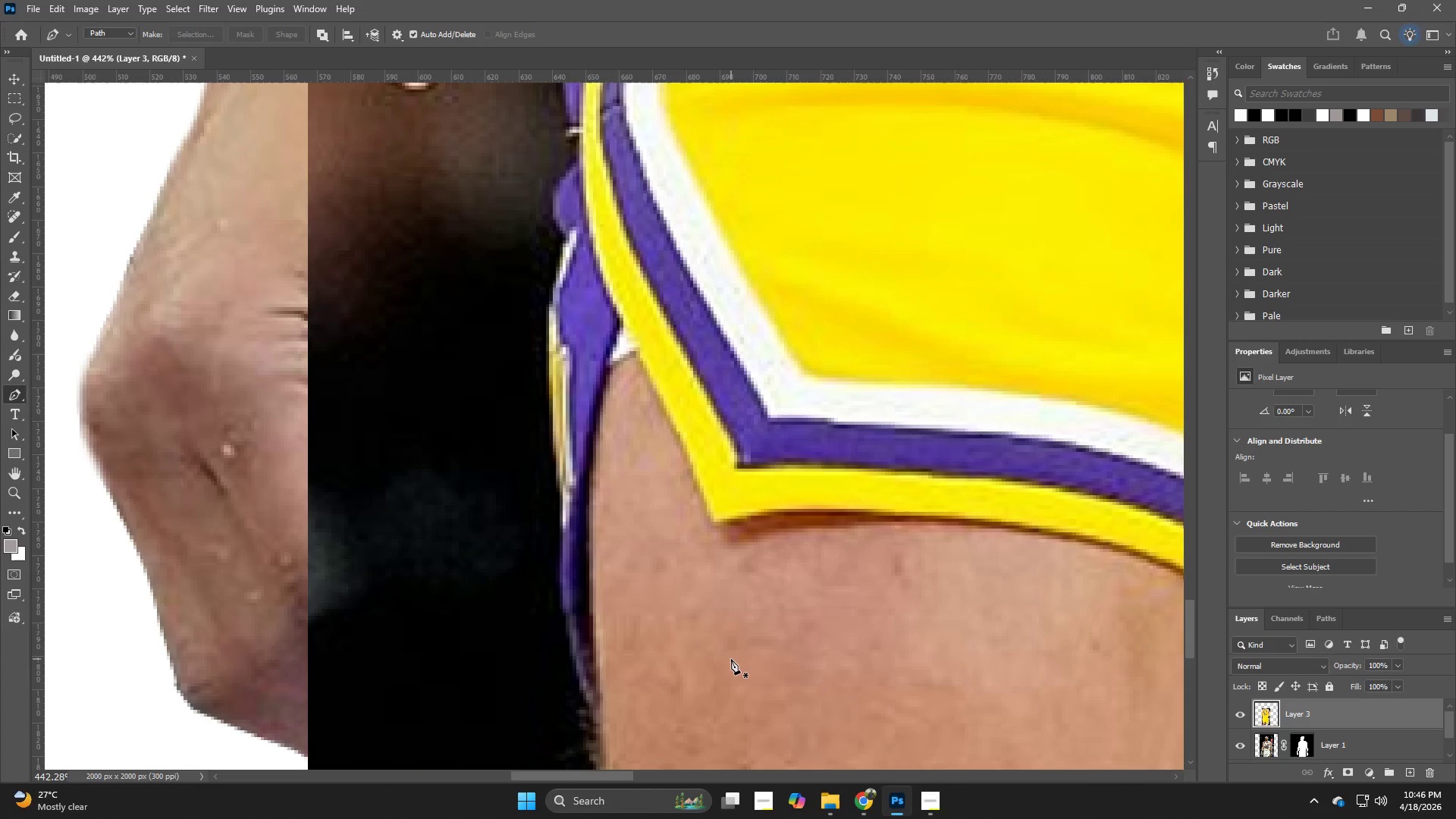 
key(P)
 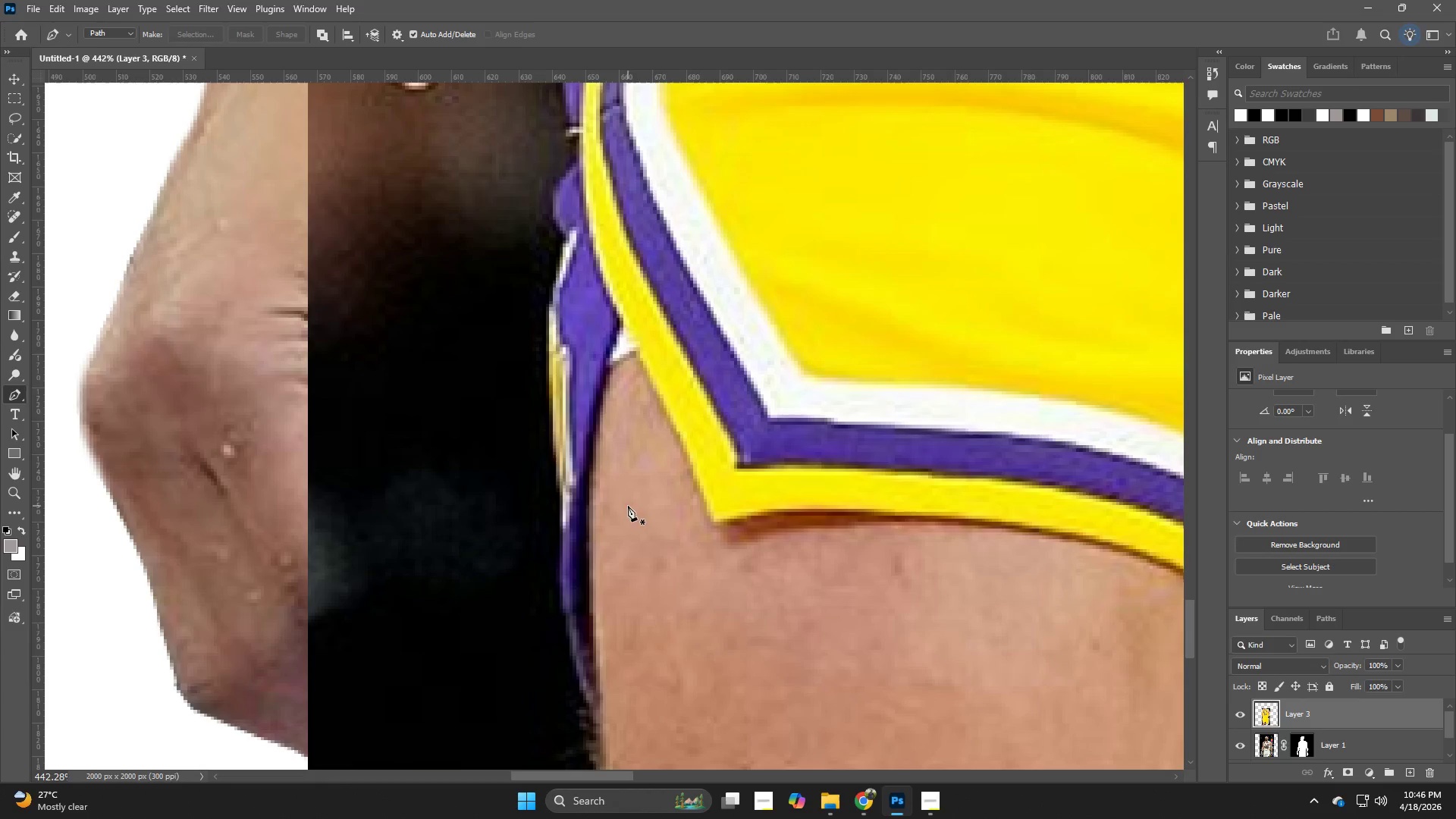 
wait(5.66)
 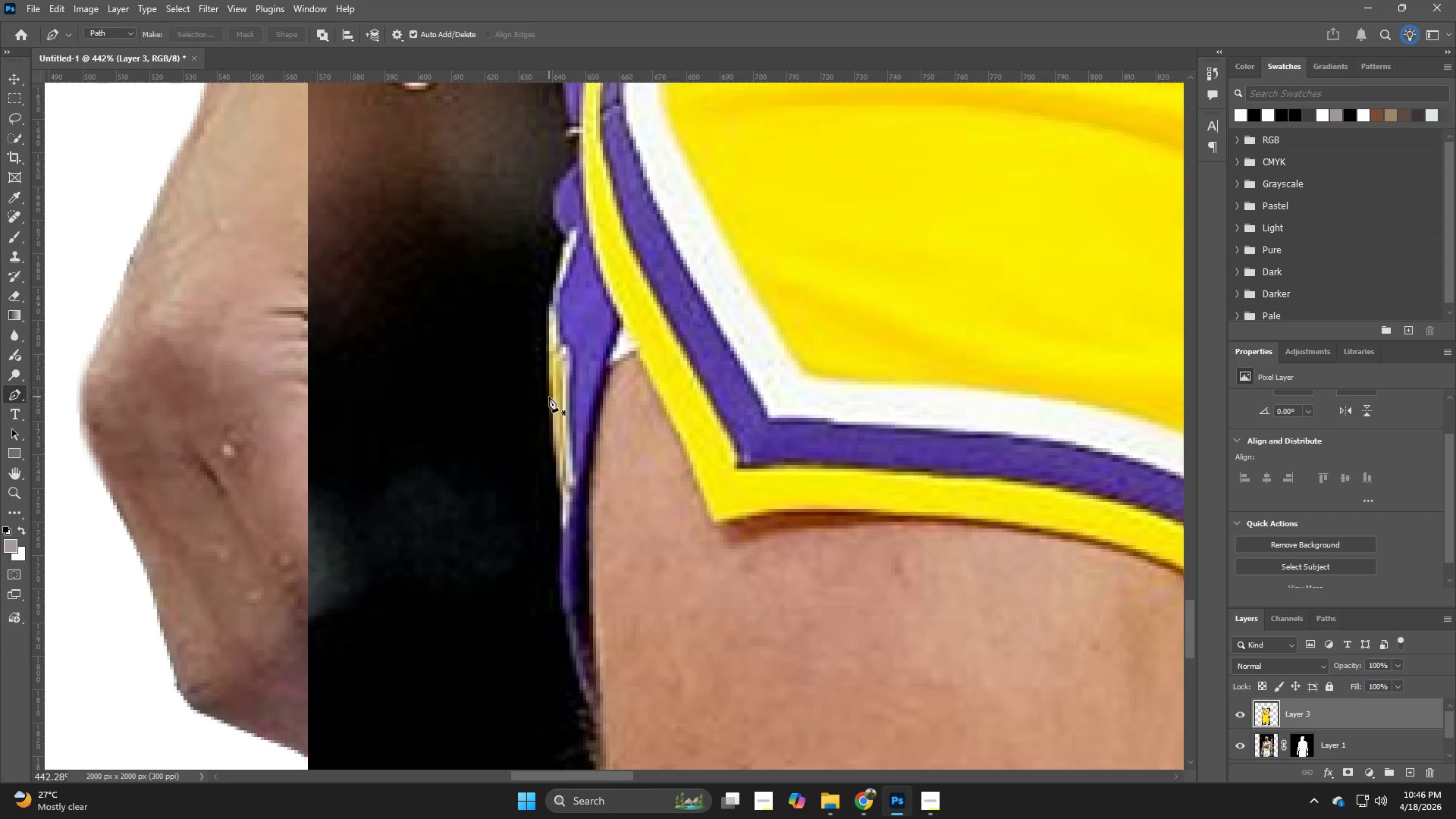 
hold_key(key=Z, duration=0.95)
 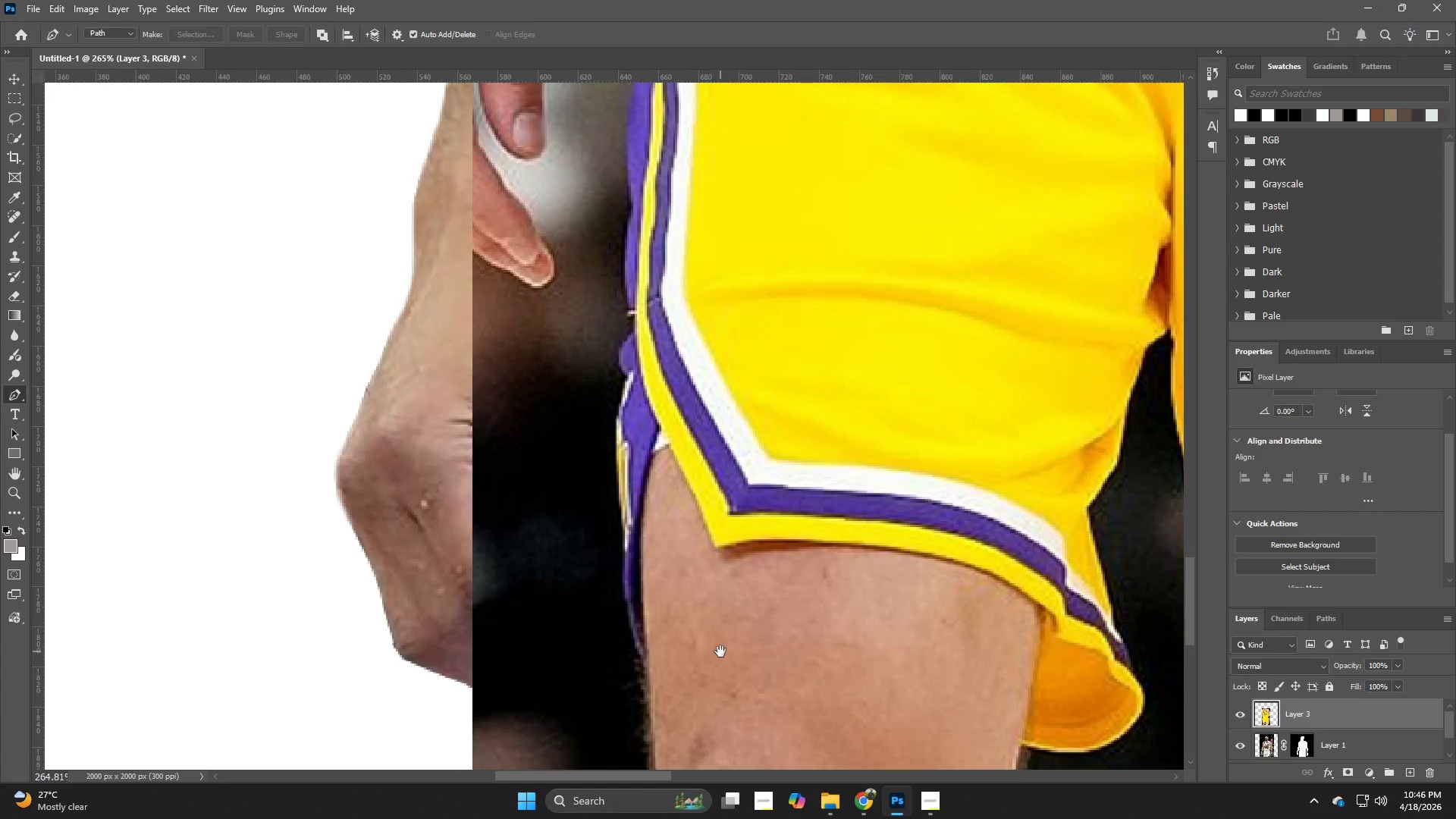 
left_click_drag(start_coordinate=[717, 585], to_coordinate=[678, 595])
 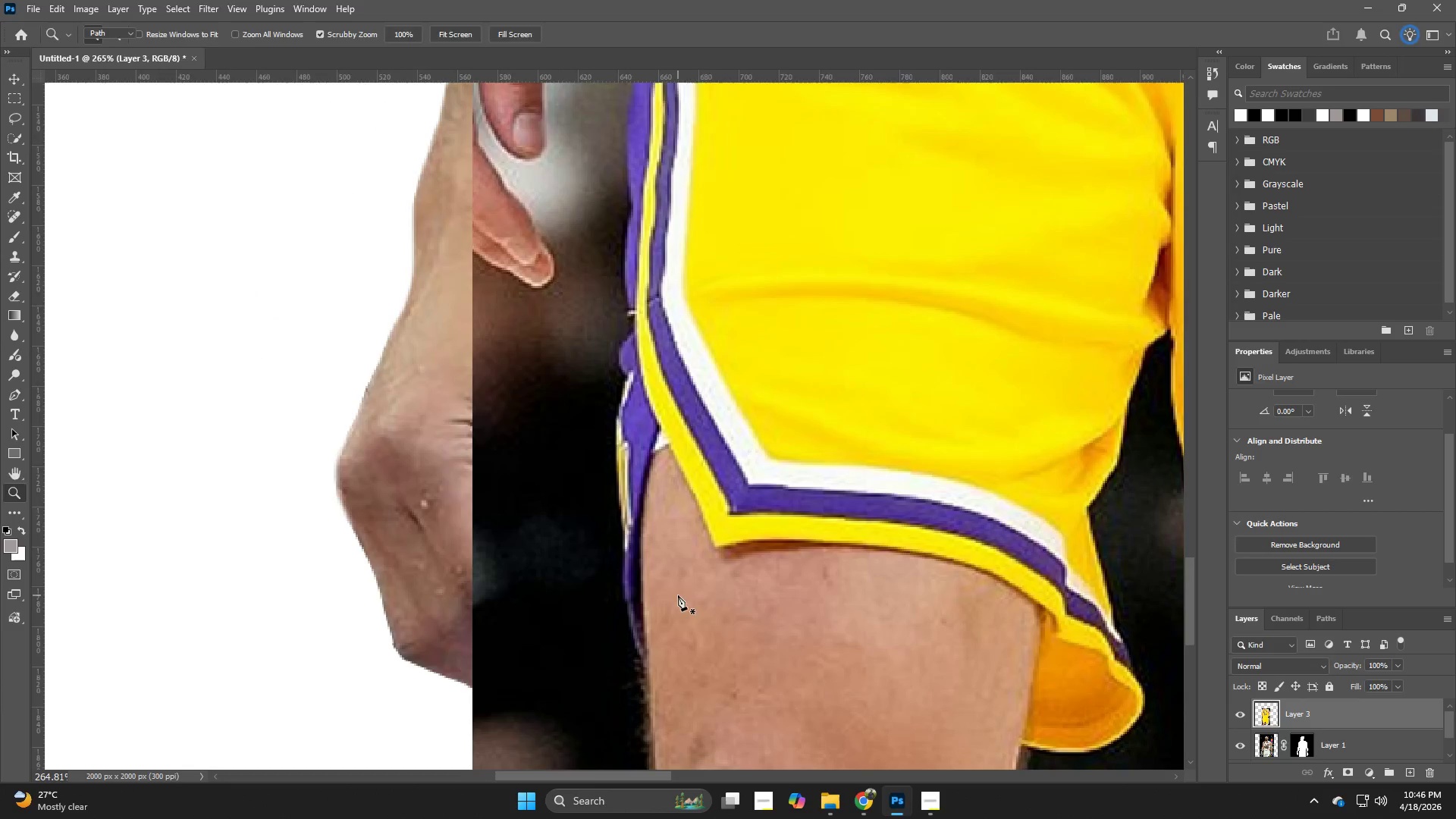 
hold_key(key=Z, duration=2.48)
 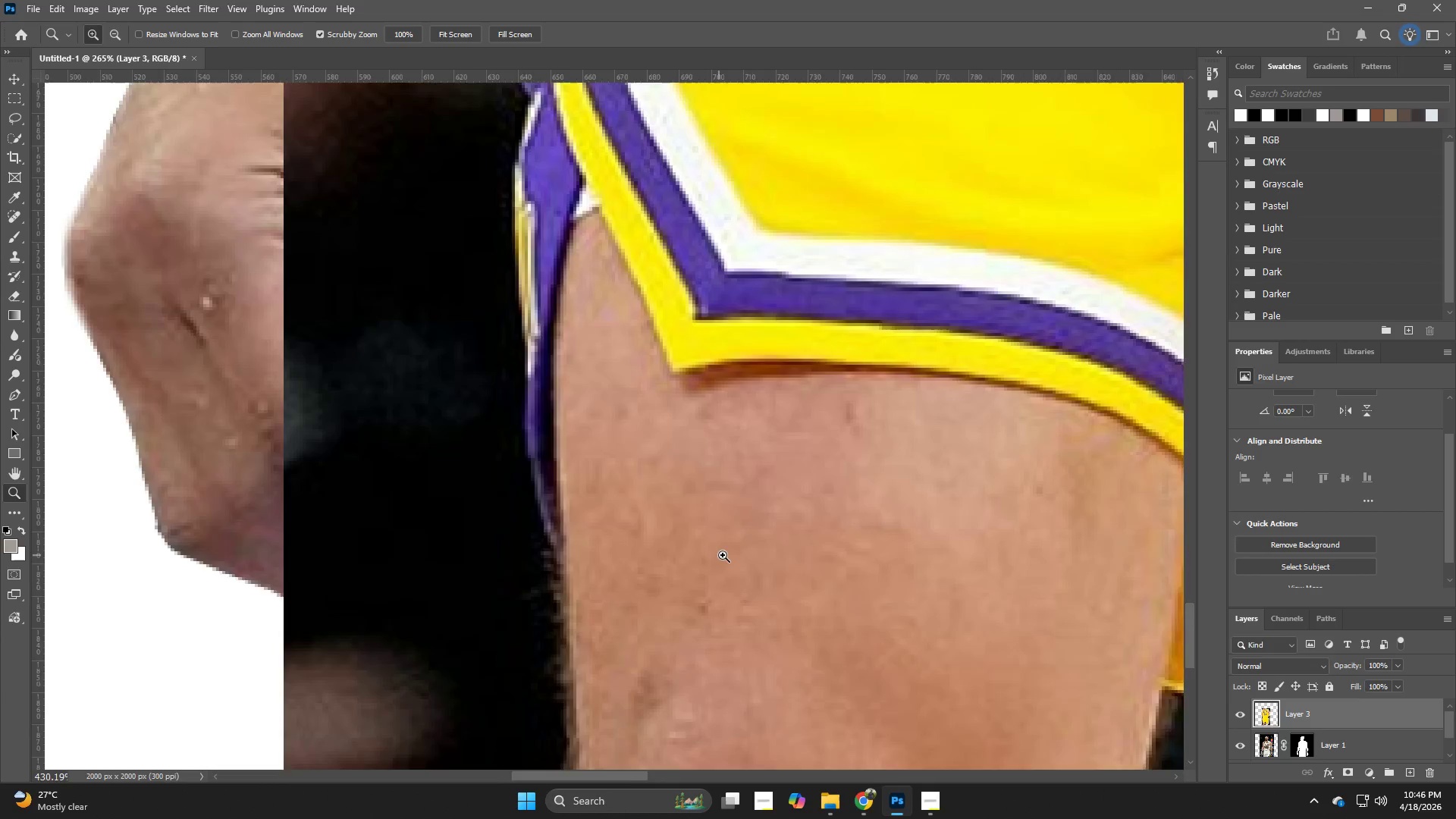 
hold_key(key=Space, duration=0.94)
 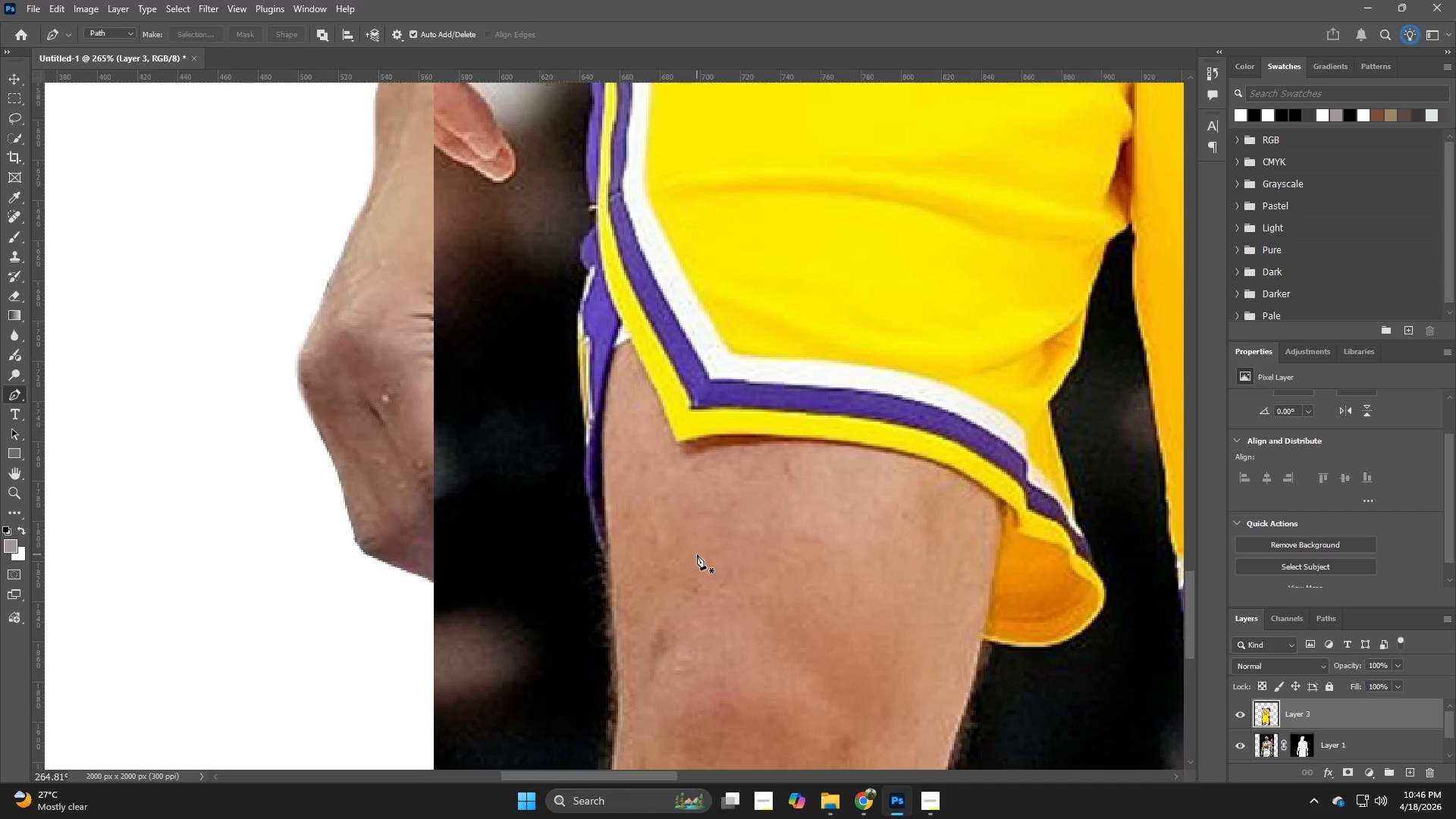 
left_click_drag(start_coordinate=[720, 651], to_coordinate=[682, 546])
 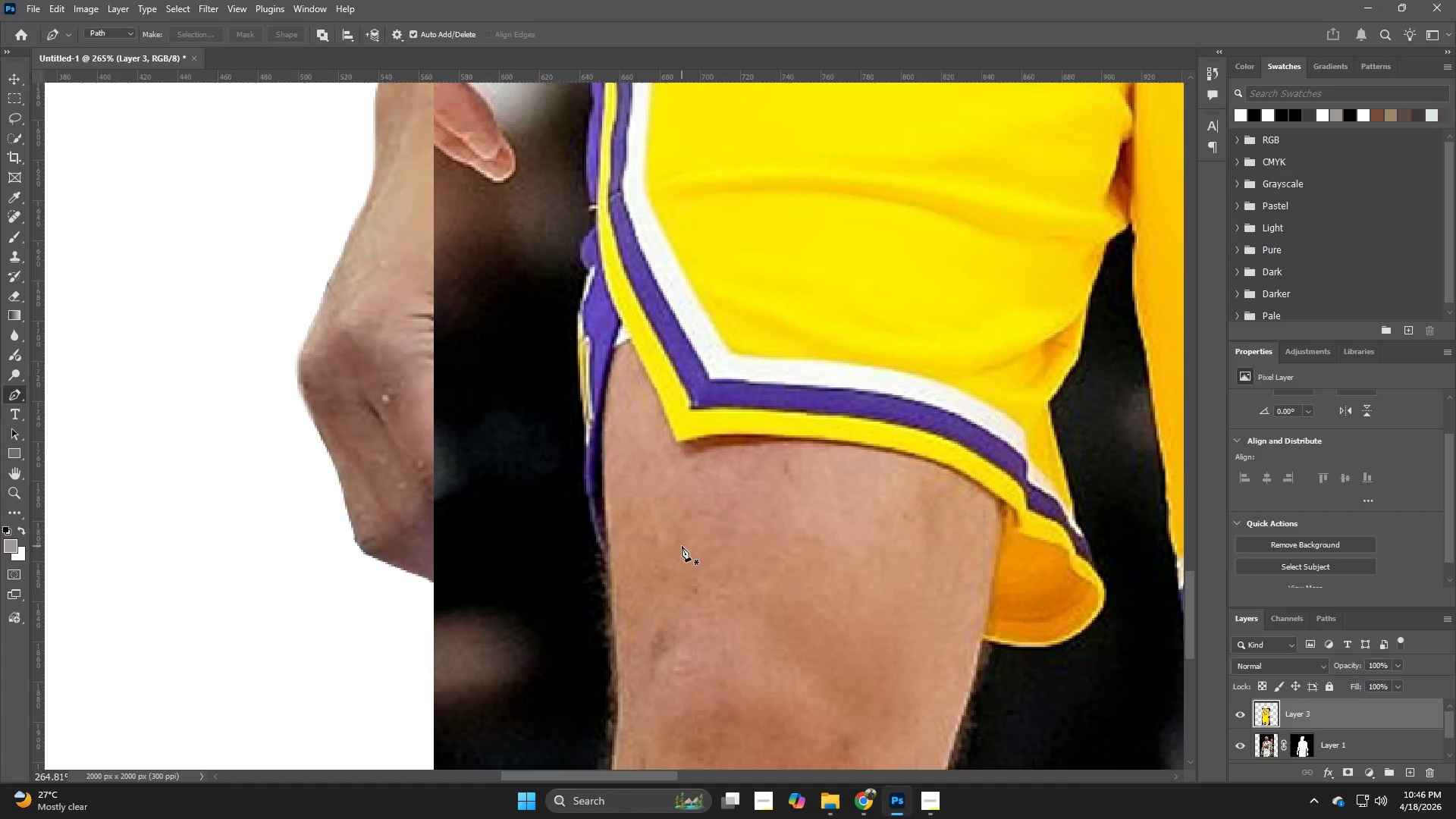 
hold_key(key=Space, duration=2.16)
 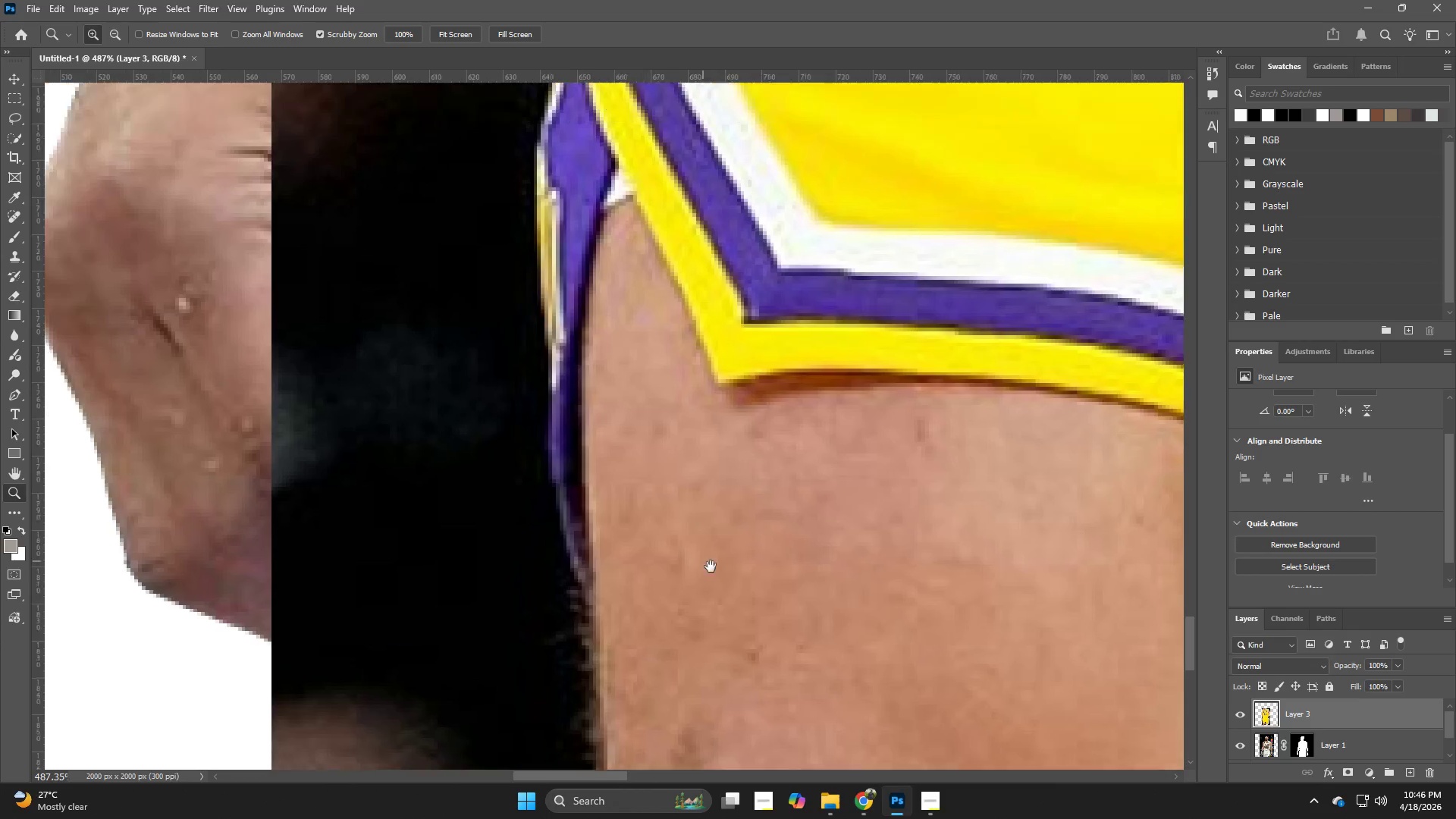 
hold_key(key=Z, duration=0.66)
 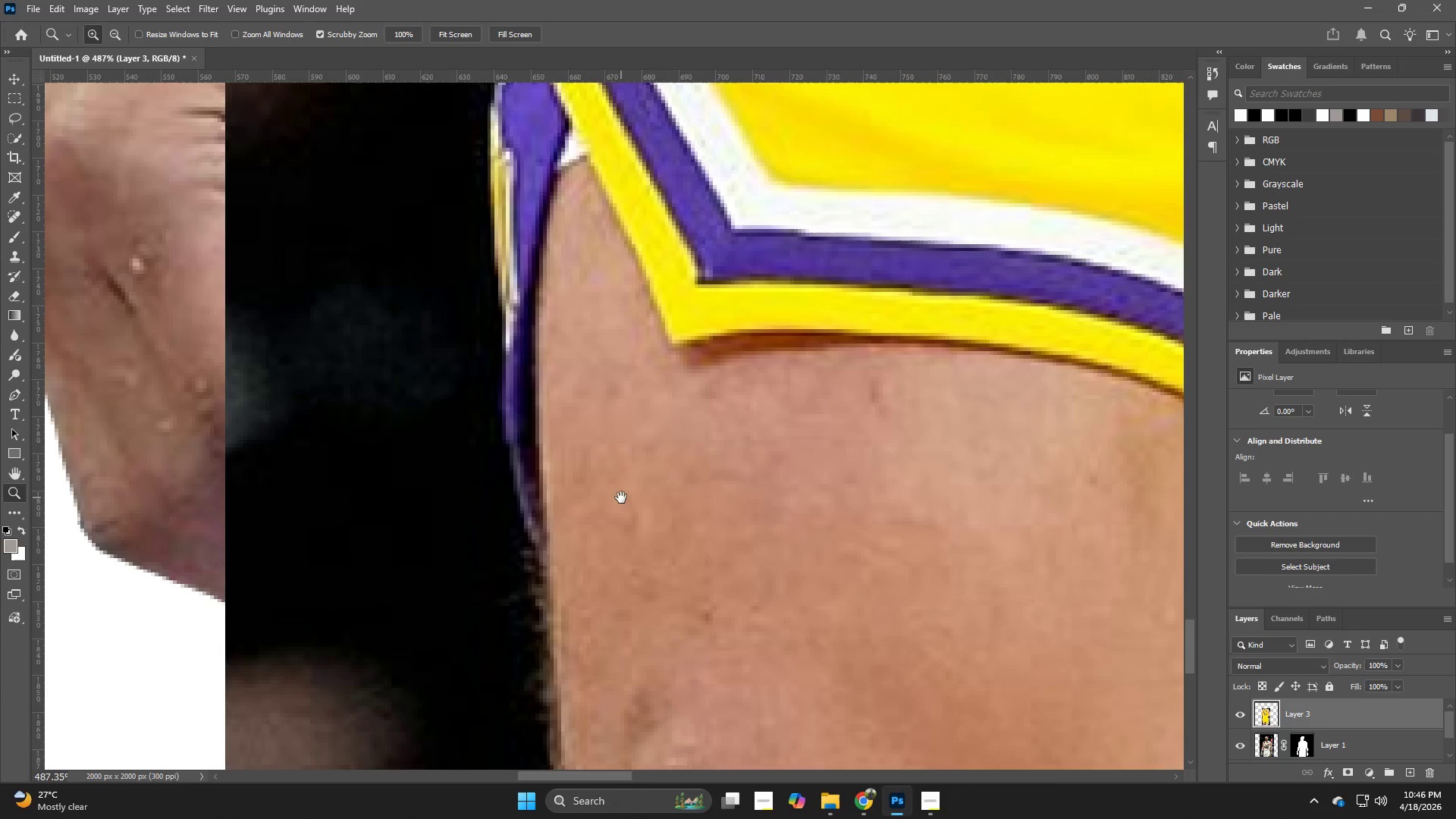 
left_click_drag(start_coordinate=[682, 559], to_coordinate=[726, 555])
 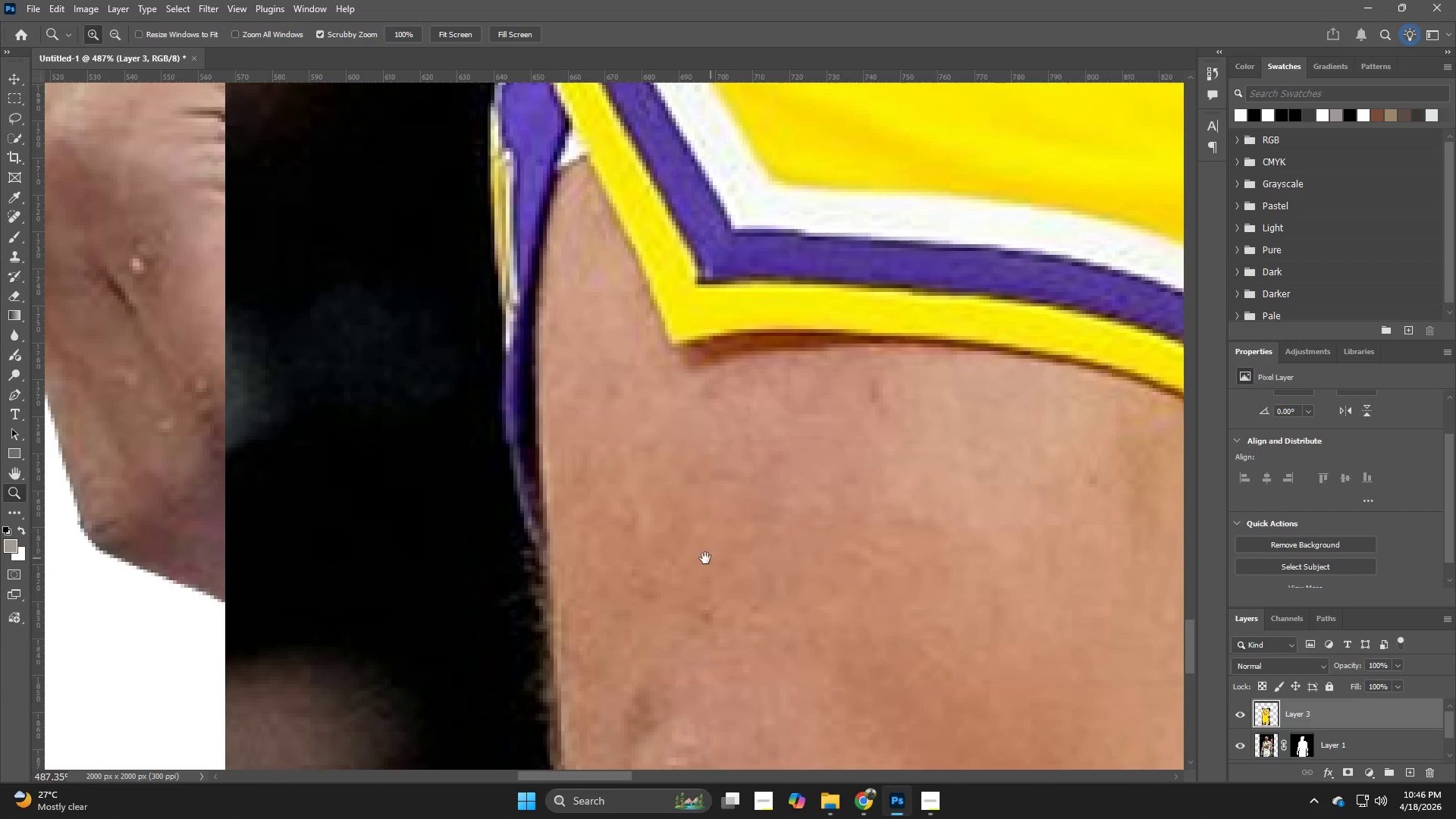 
hold_key(key=Space, duration=0.91)
 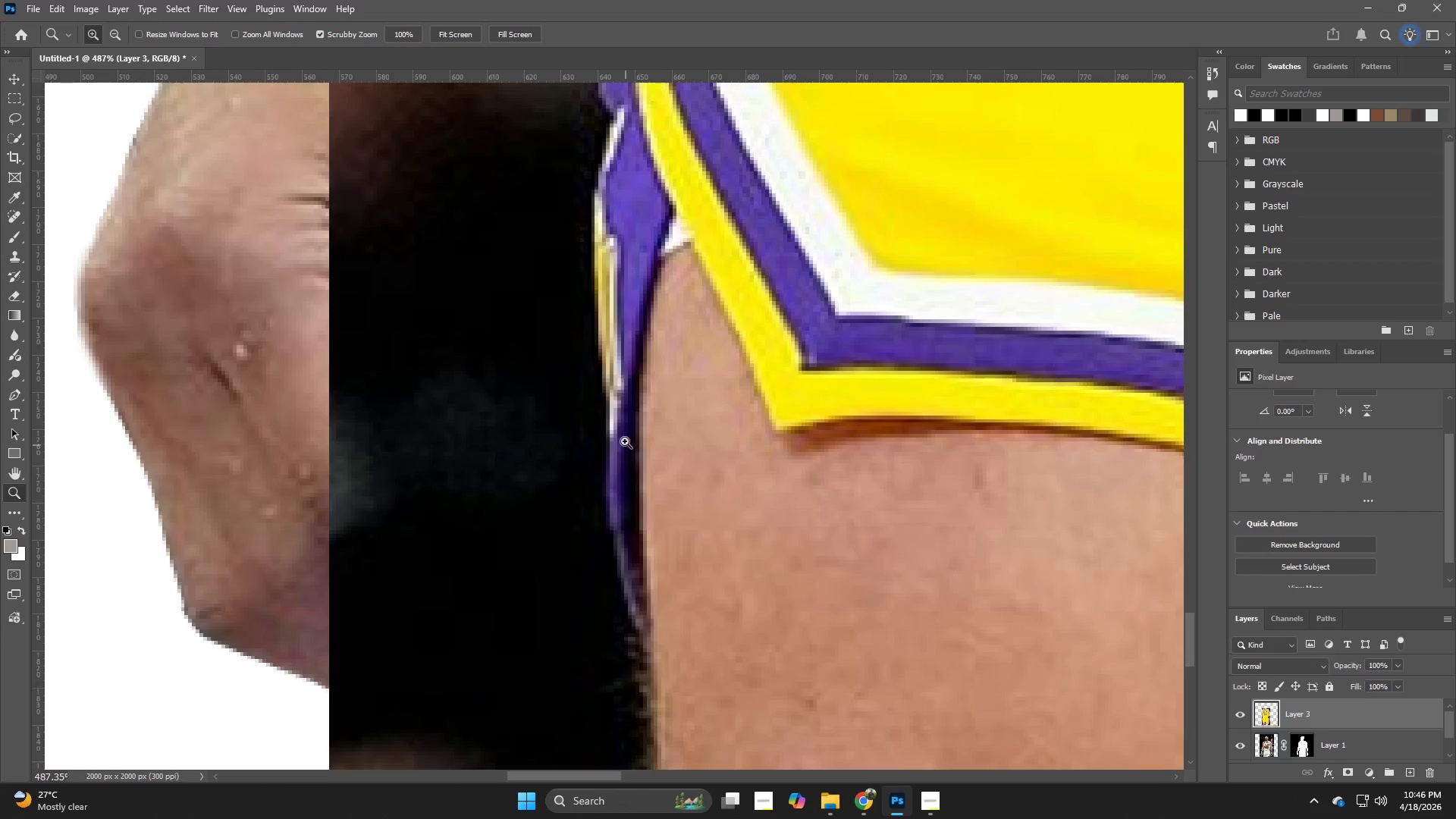 
left_click_drag(start_coordinate=[621, 497], to_coordinate=[725, 584])
 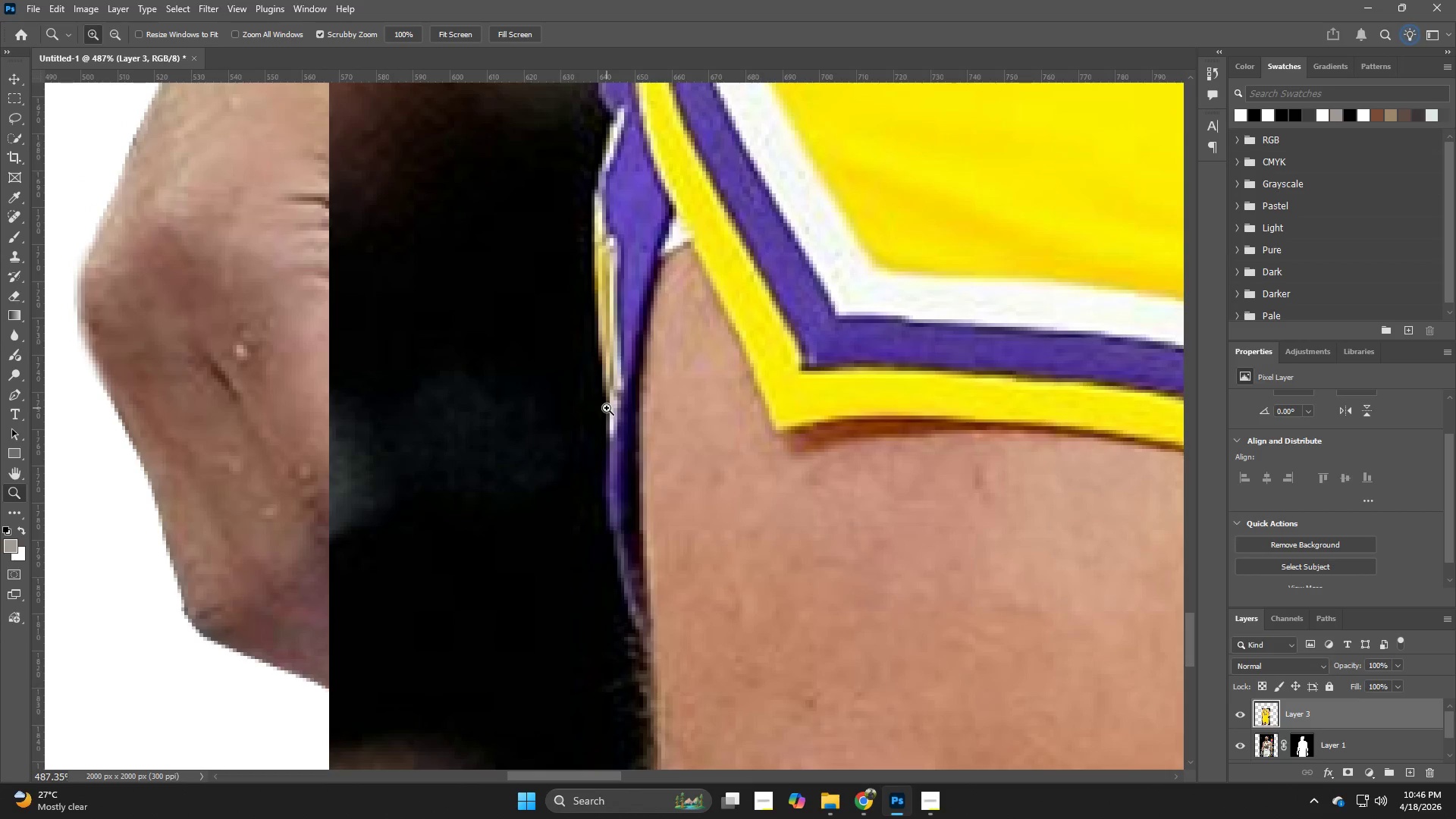 
key(P)
 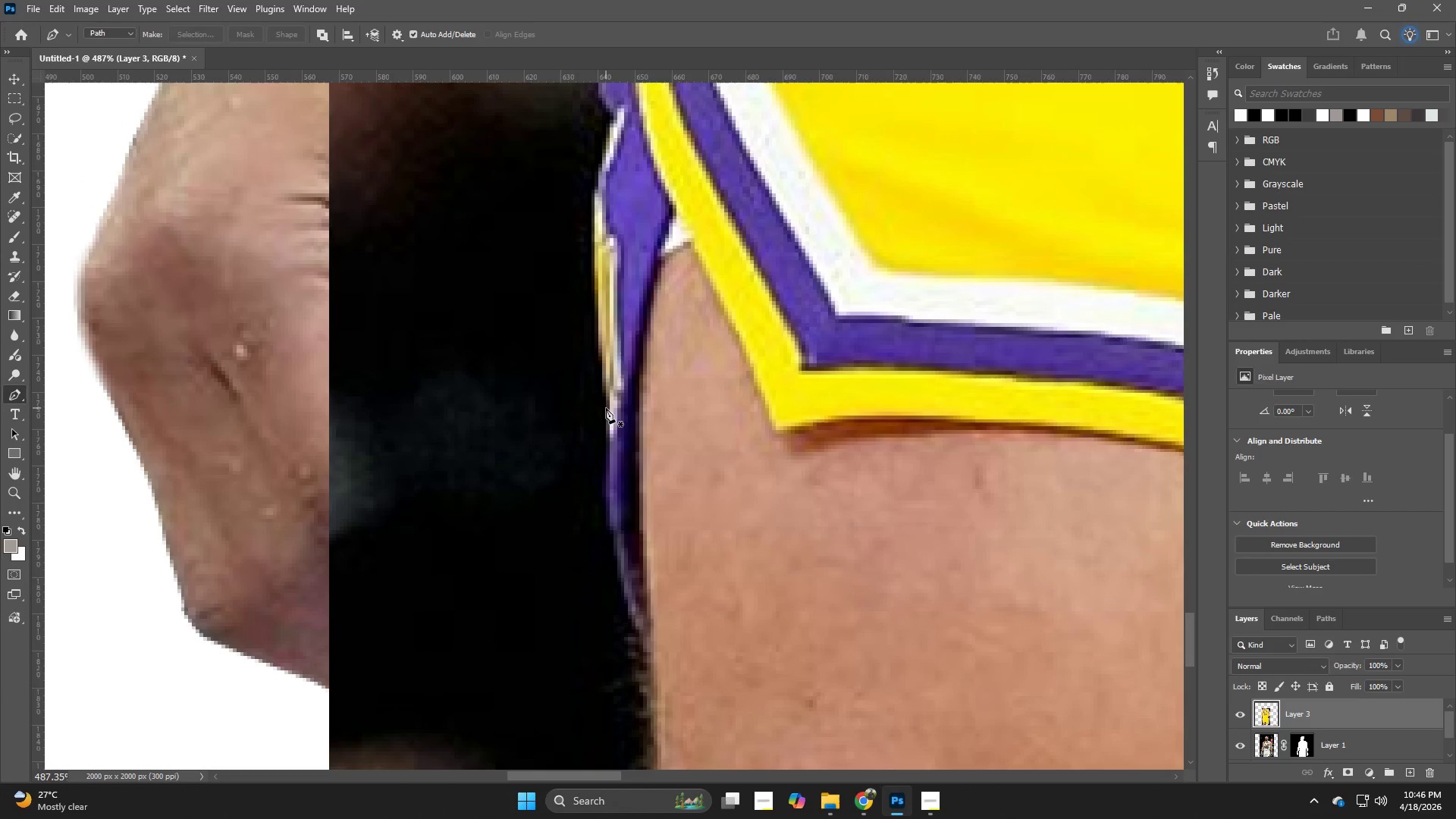 
left_click_drag(start_coordinate=[606, 408], to_coordinate=[607, 466])
 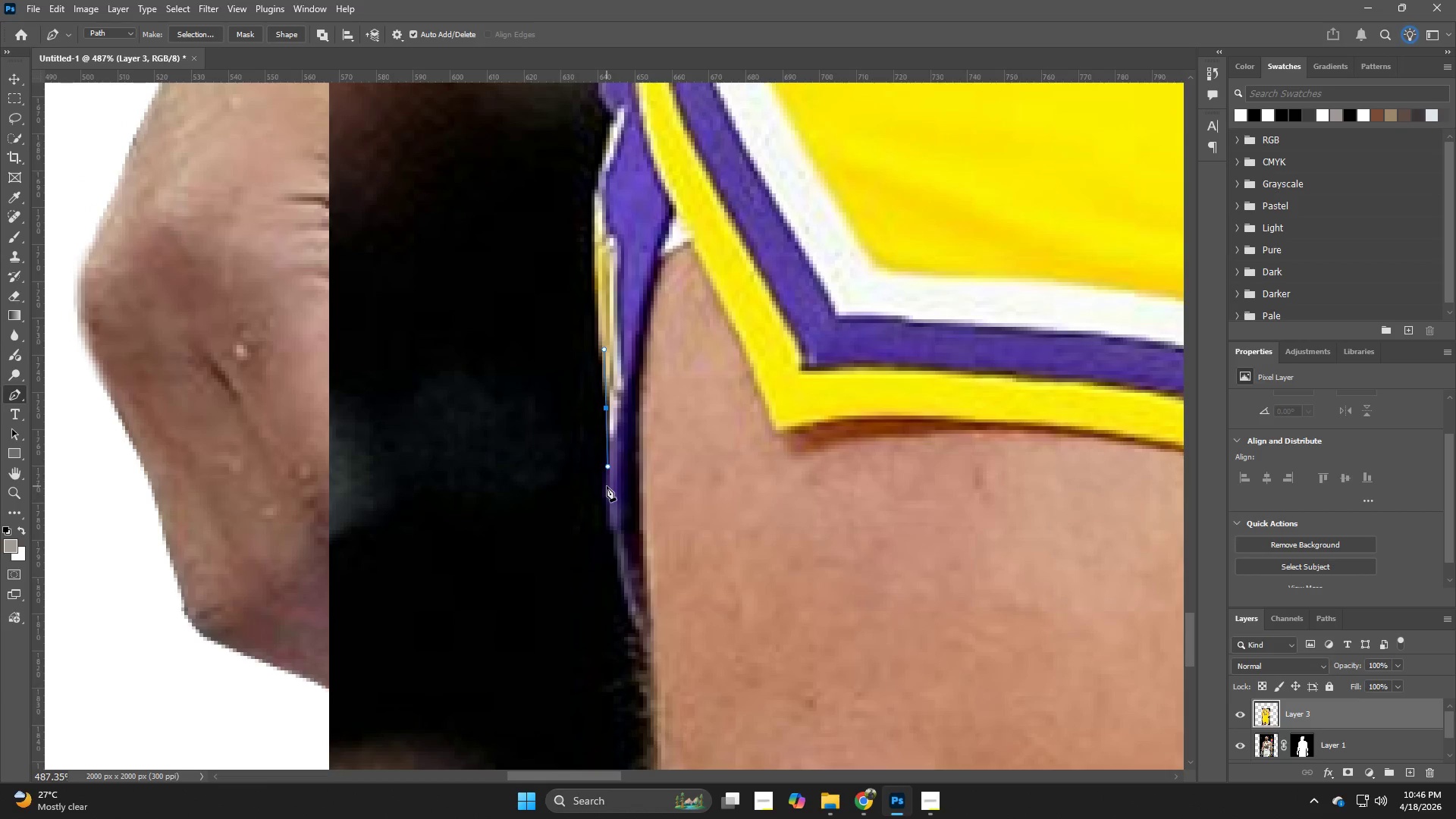 
left_click([607, 491])
 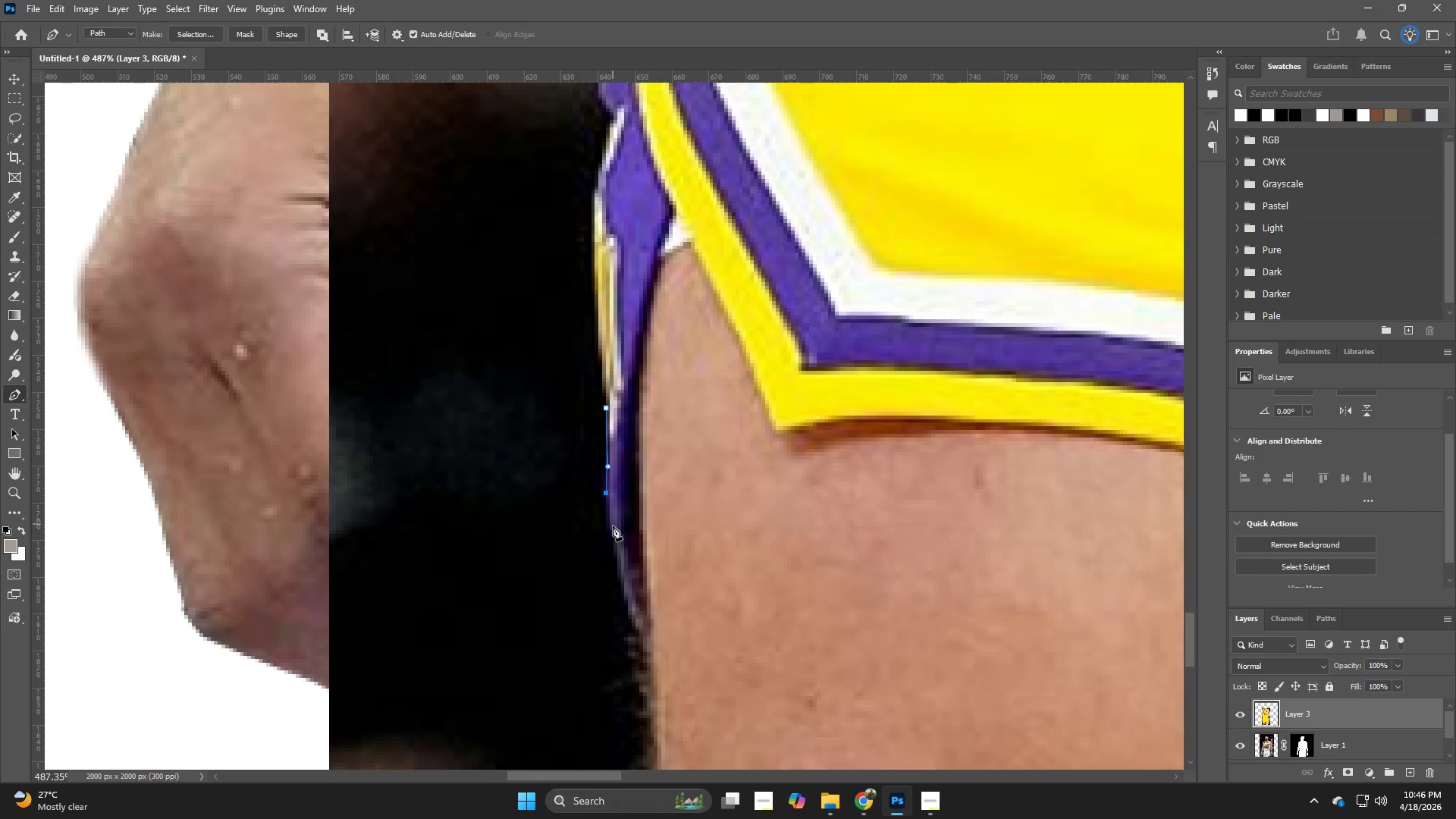 
left_click([613, 535])
 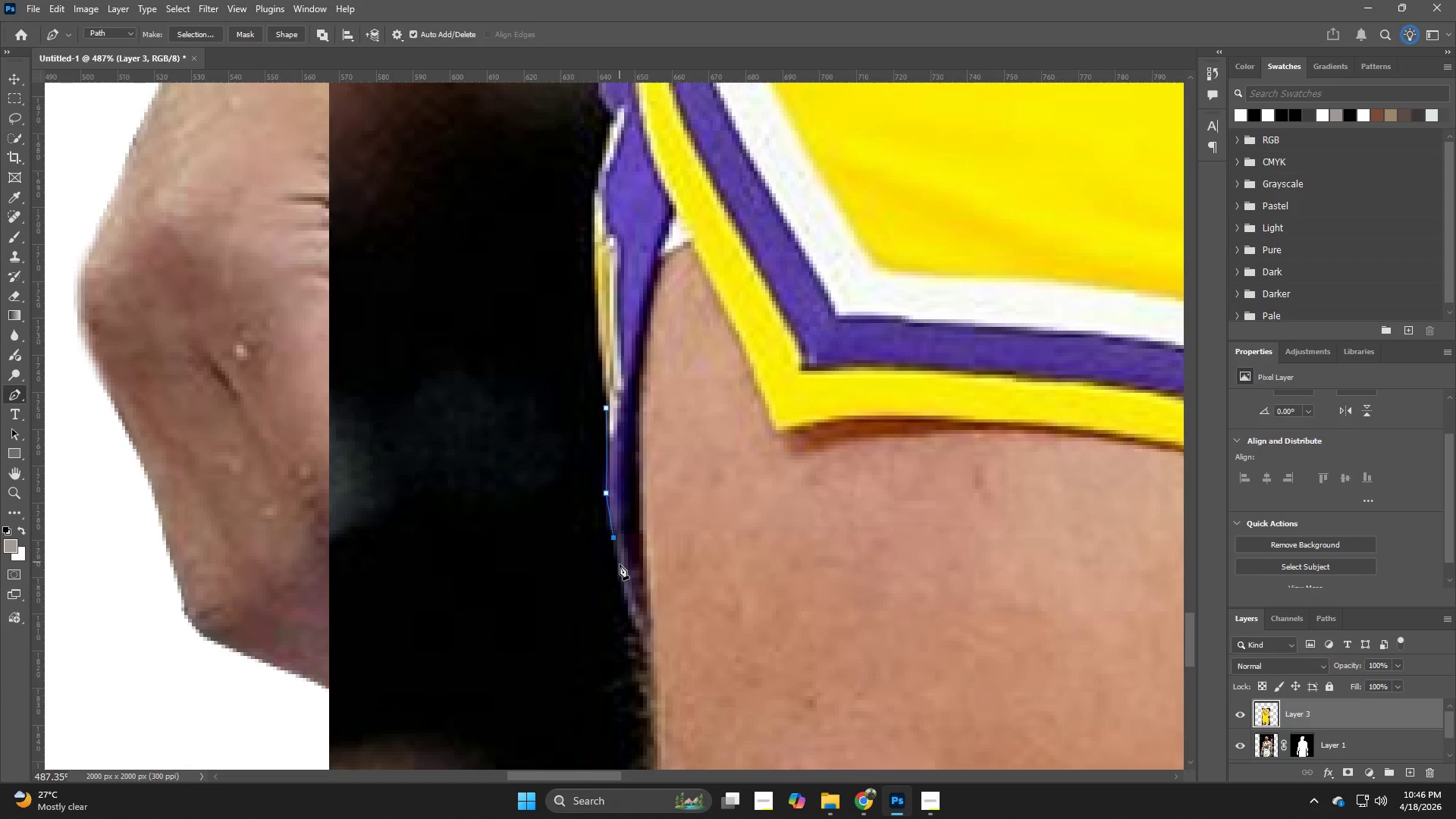 
left_click([619, 573])
 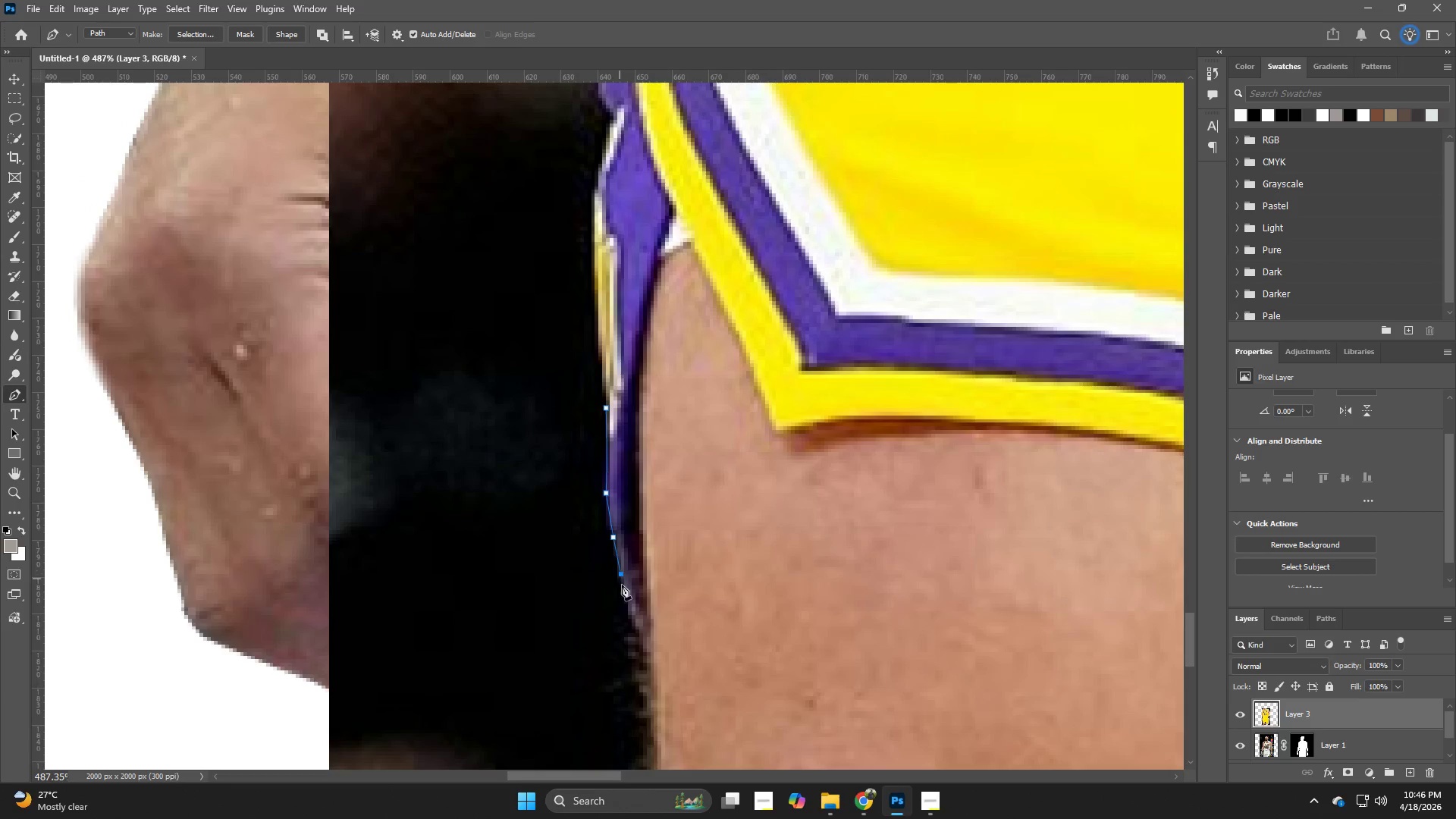 
hold_key(key=Space, duration=0.84)
 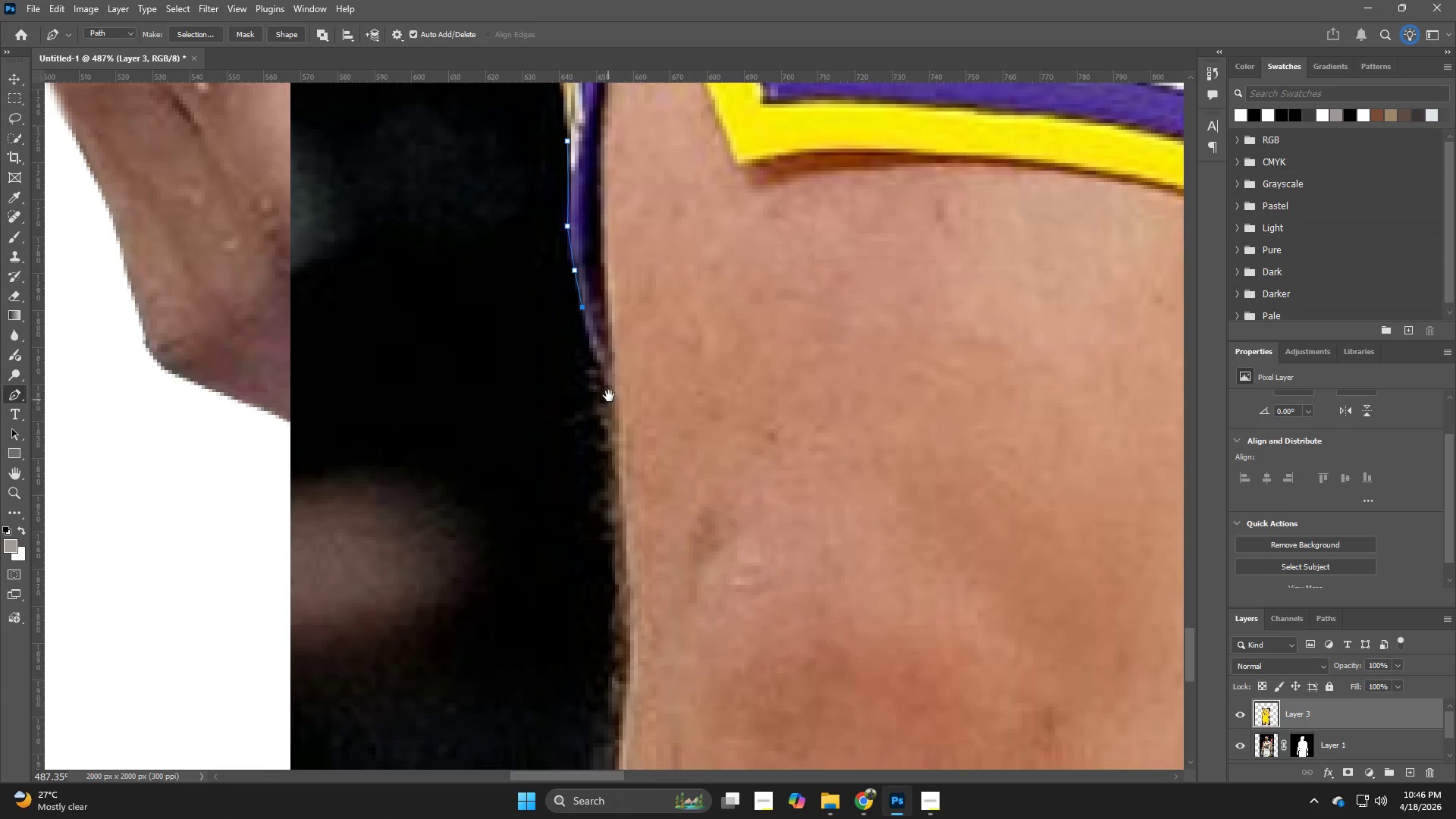 
left_click_drag(start_coordinate=[670, 673], to_coordinate=[640, 485])
 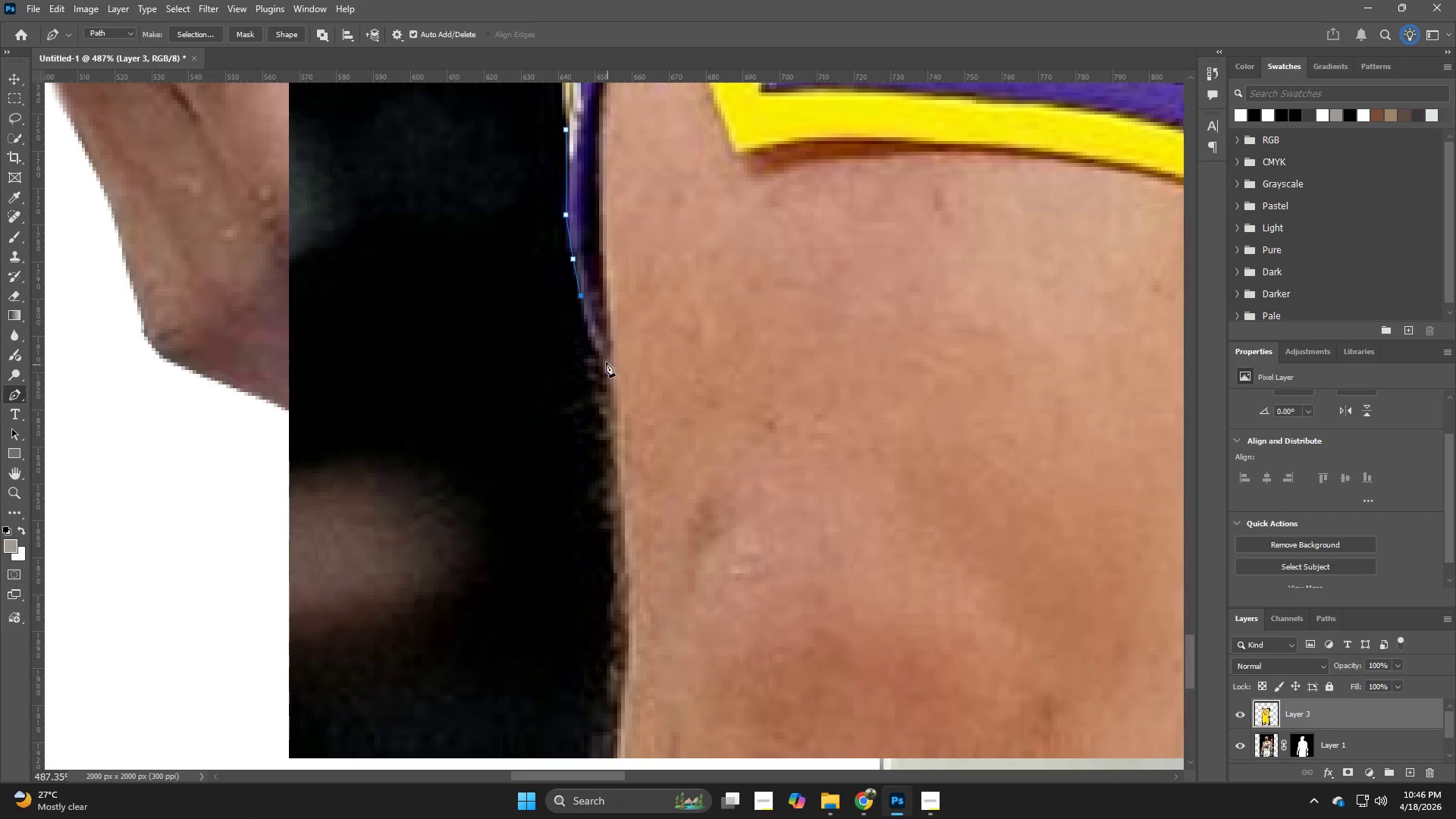 
left_click([601, 357])
 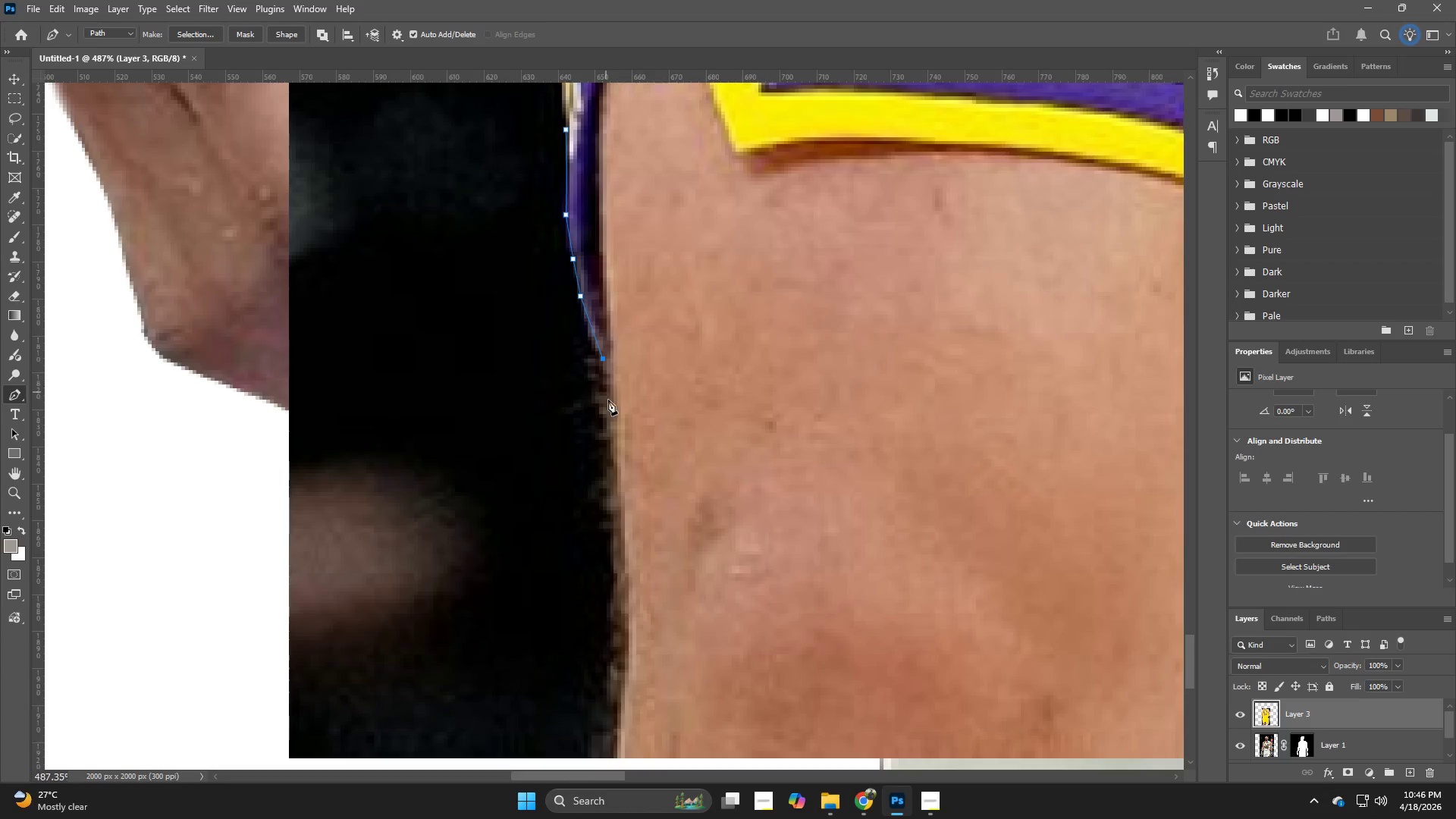 
left_click_drag(start_coordinate=[608, 409], to_coordinate=[608, 413])
 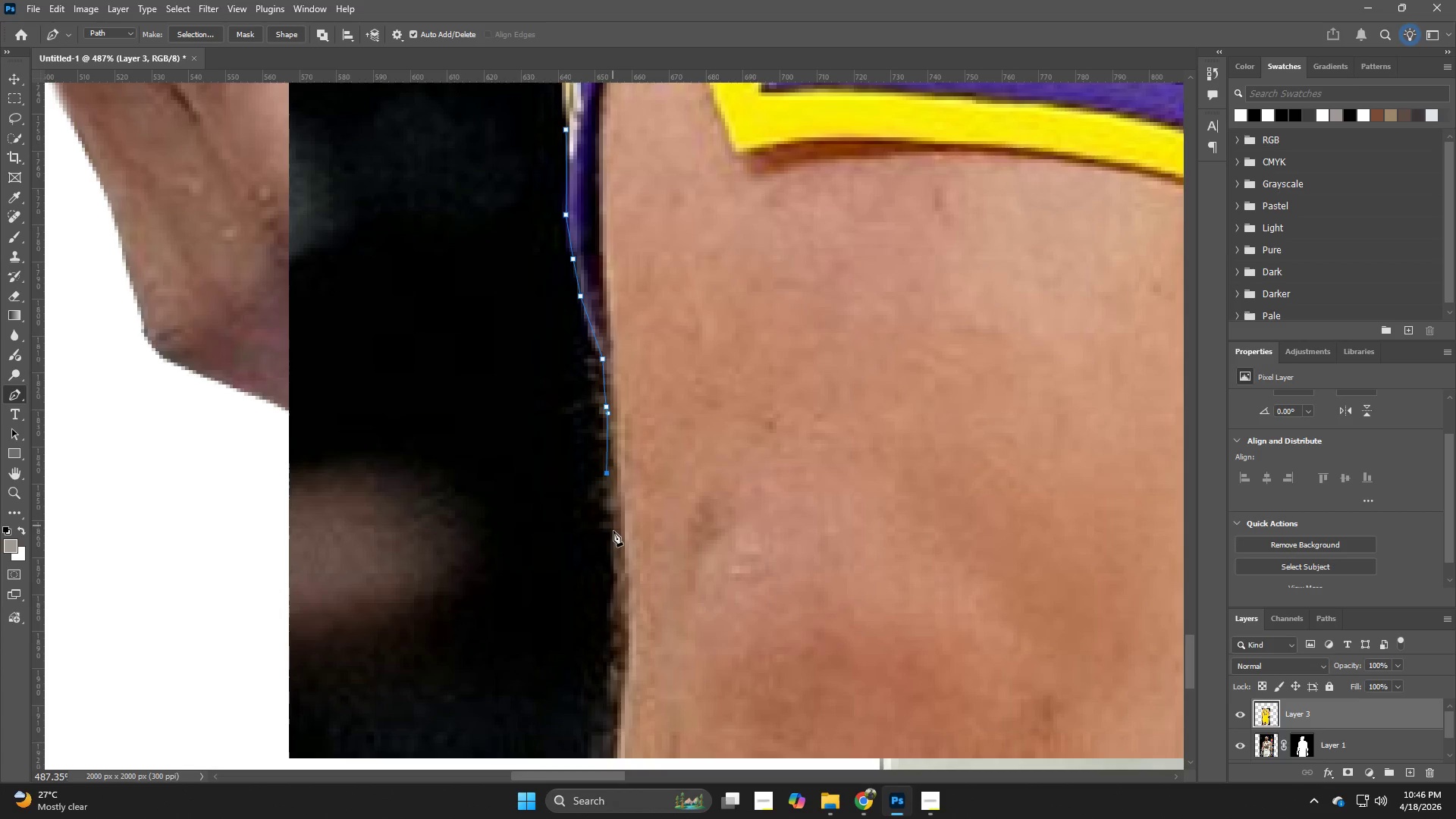 
left_click([613, 532])
 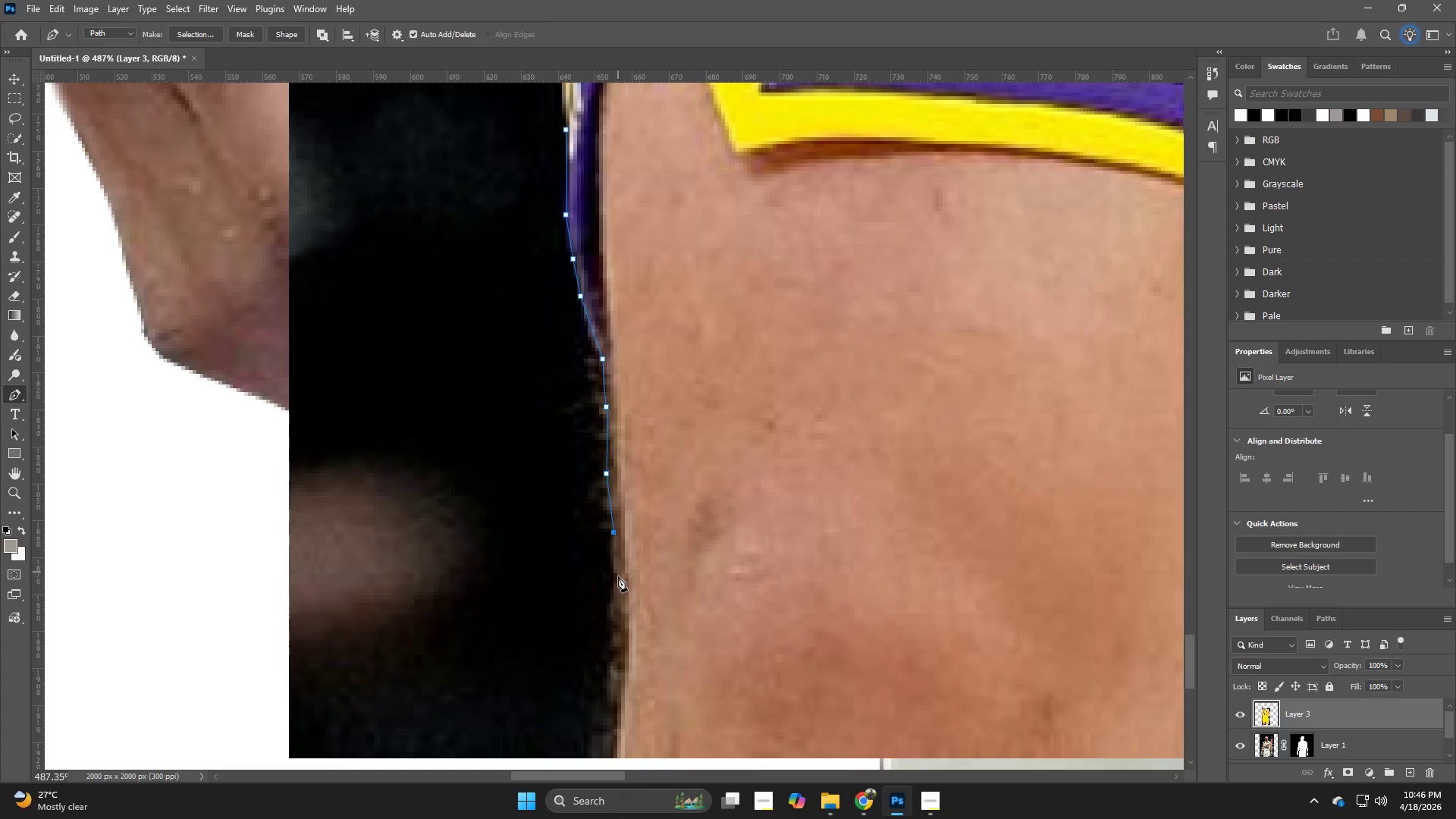 
left_click([618, 578])
 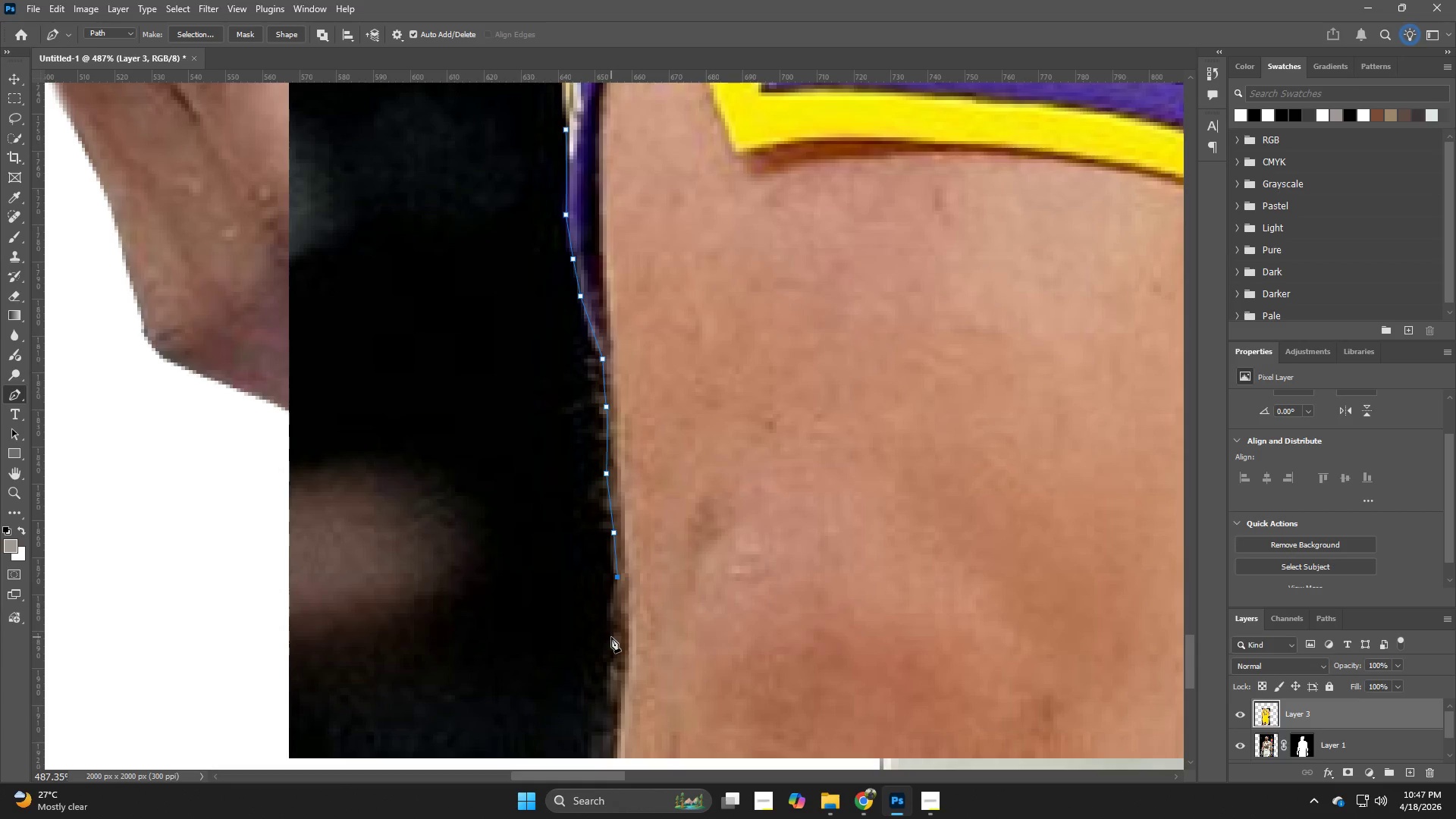 
wait(5.36)
 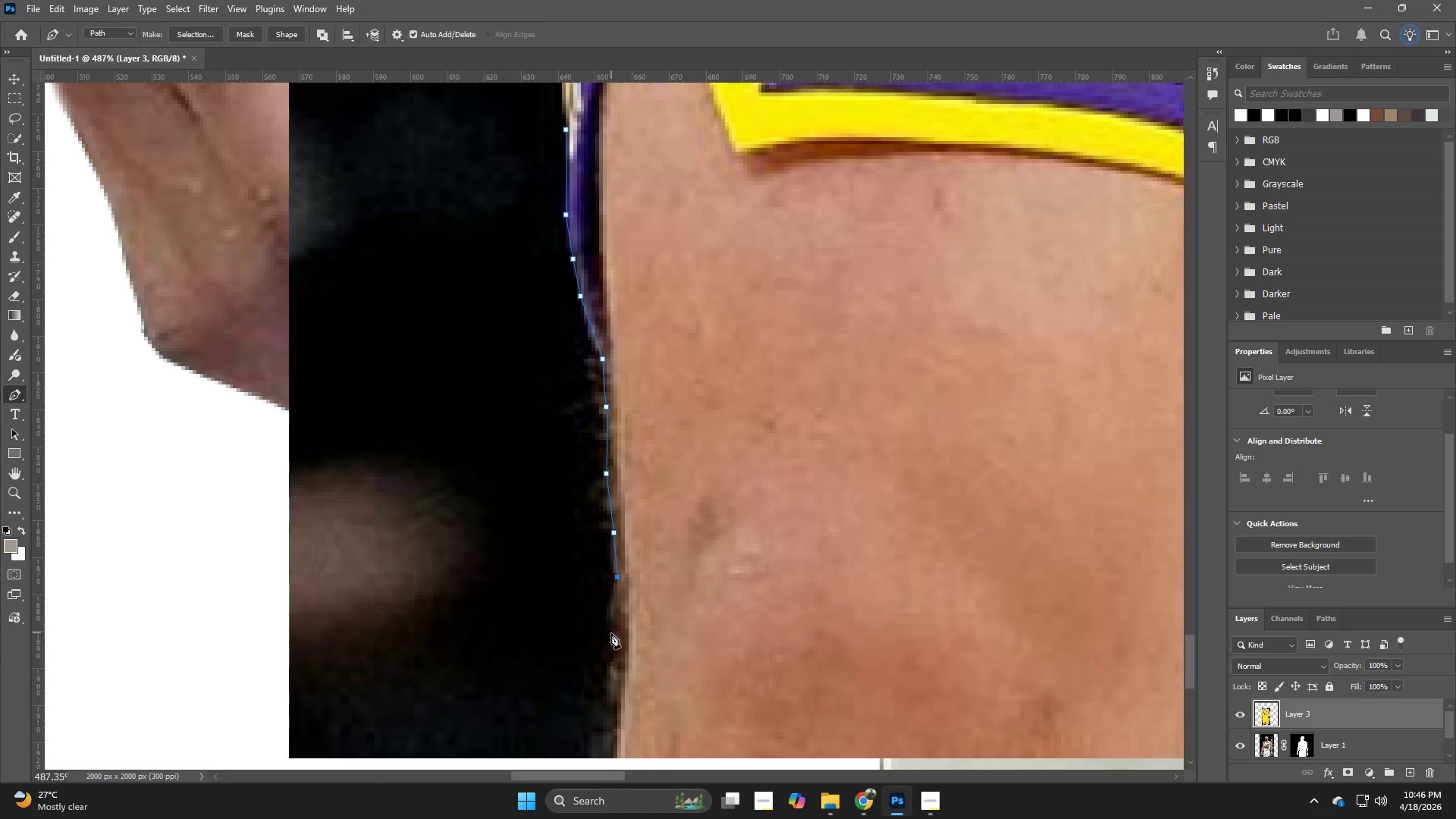 
hold_key(key=Space, duration=0.88)
 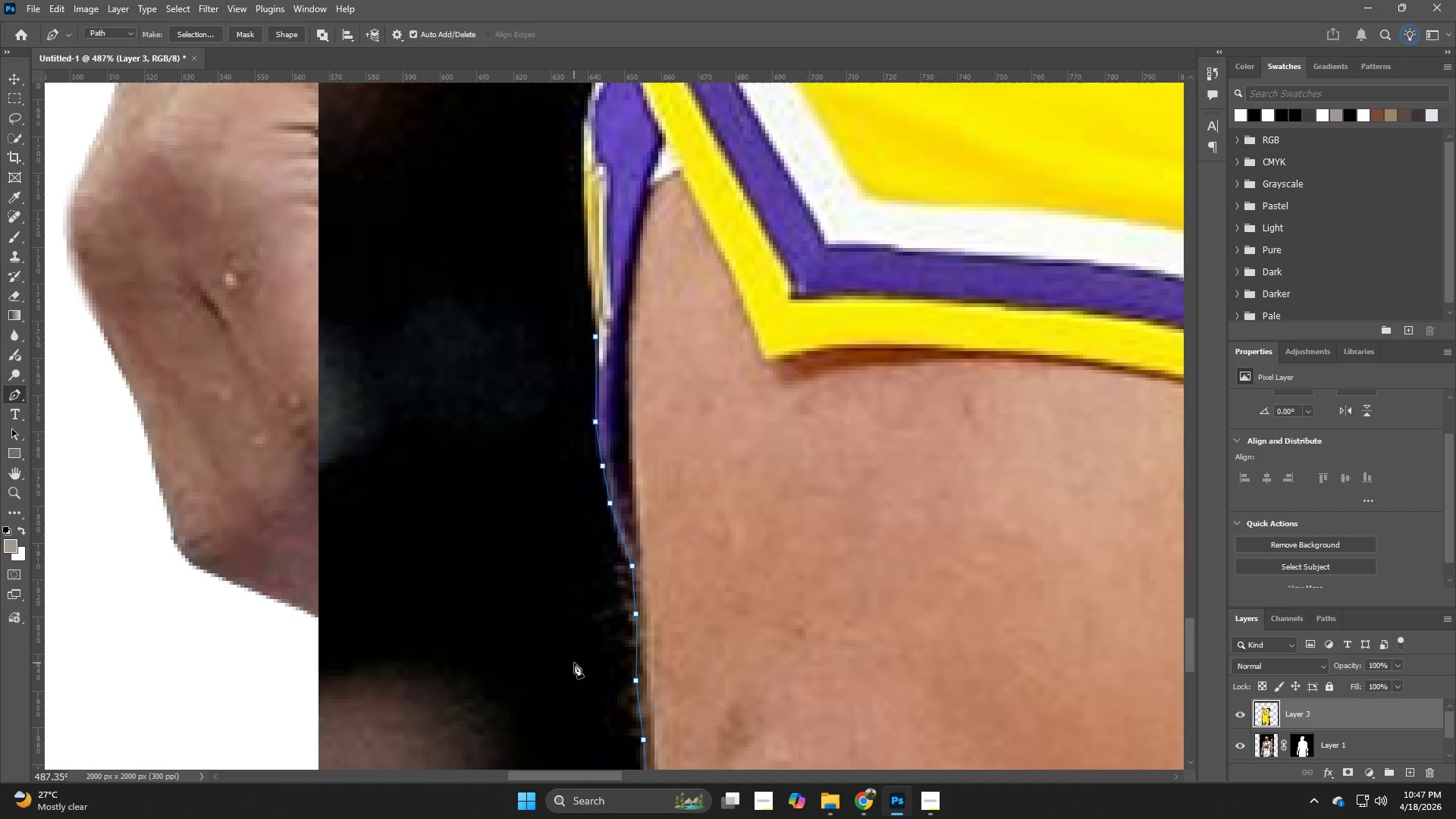 
left_click_drag(start_coordinate=[544, 456], to_coordinate=[574, 663])
 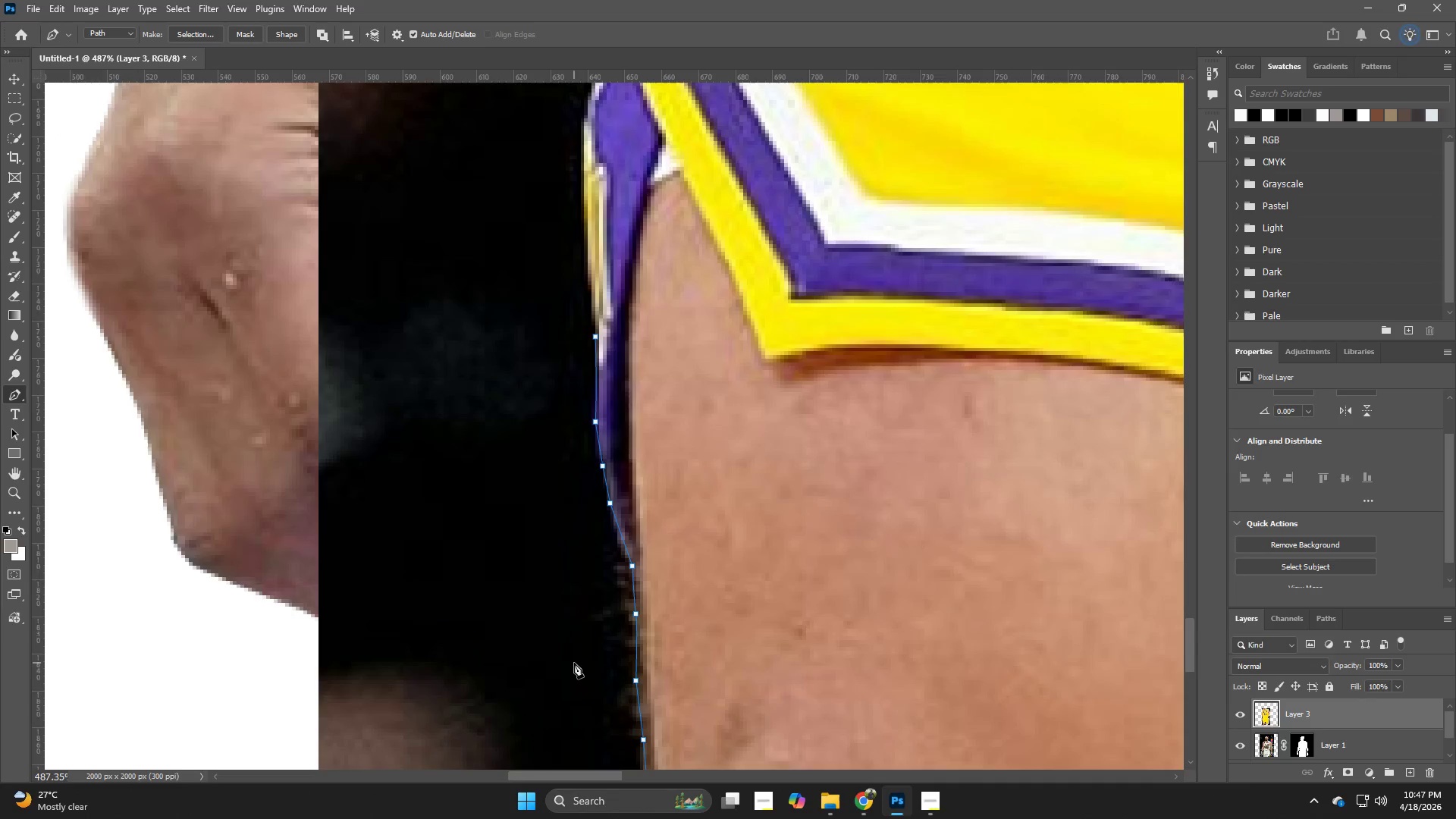 
key(Control+ControlLeft)
 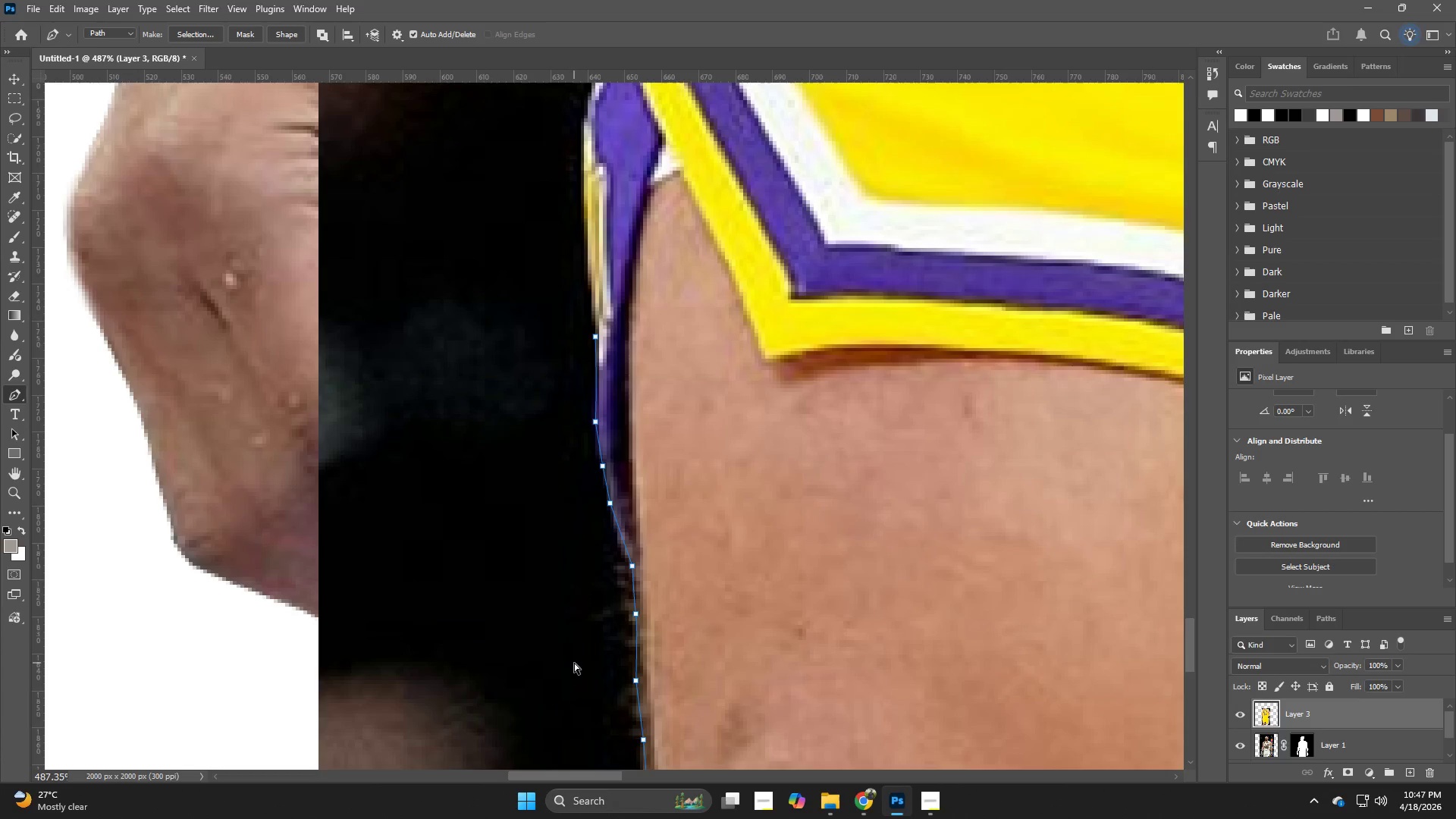 
key(Control+Z)
 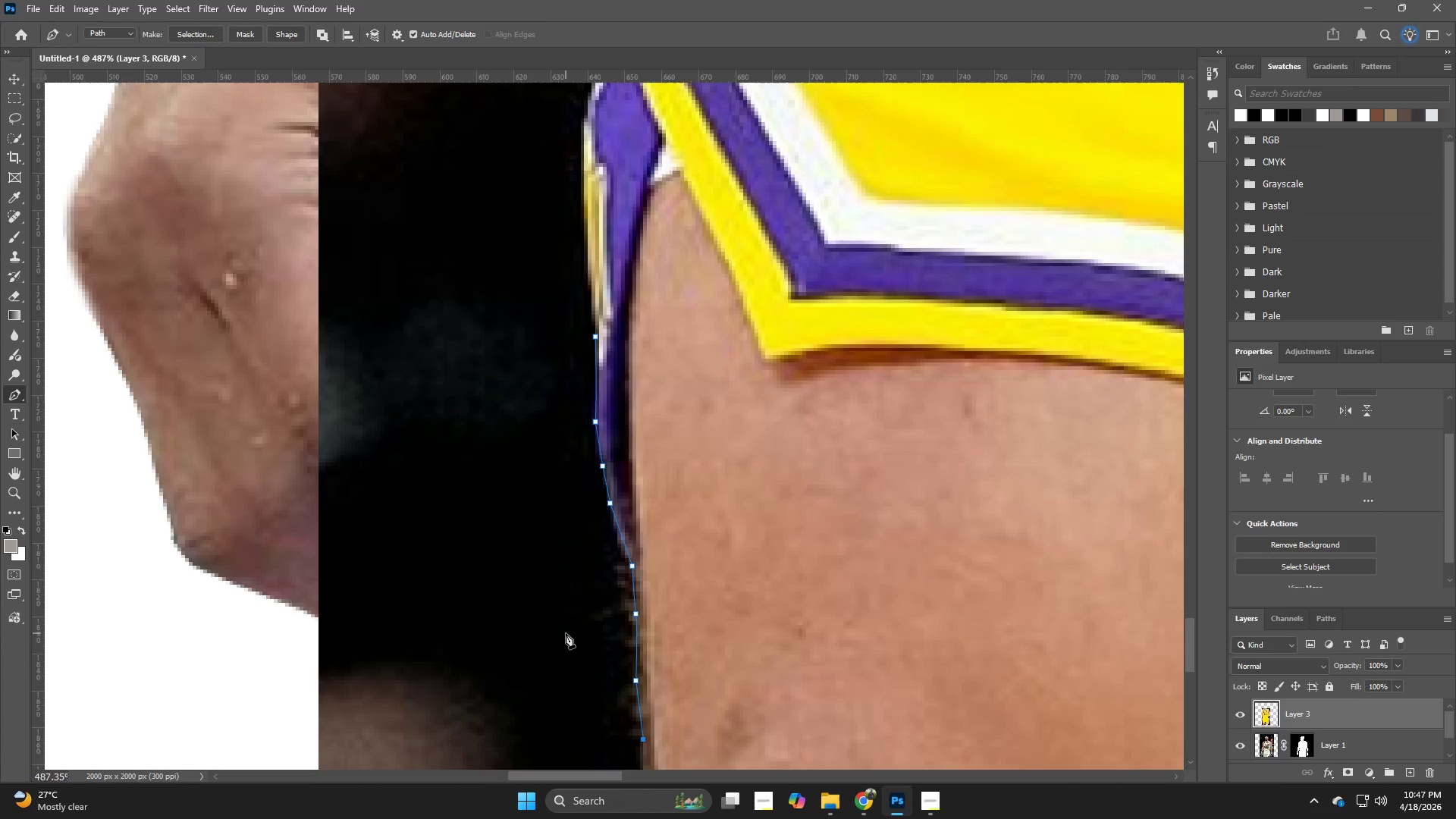 
key(Control+ControlLeft)
 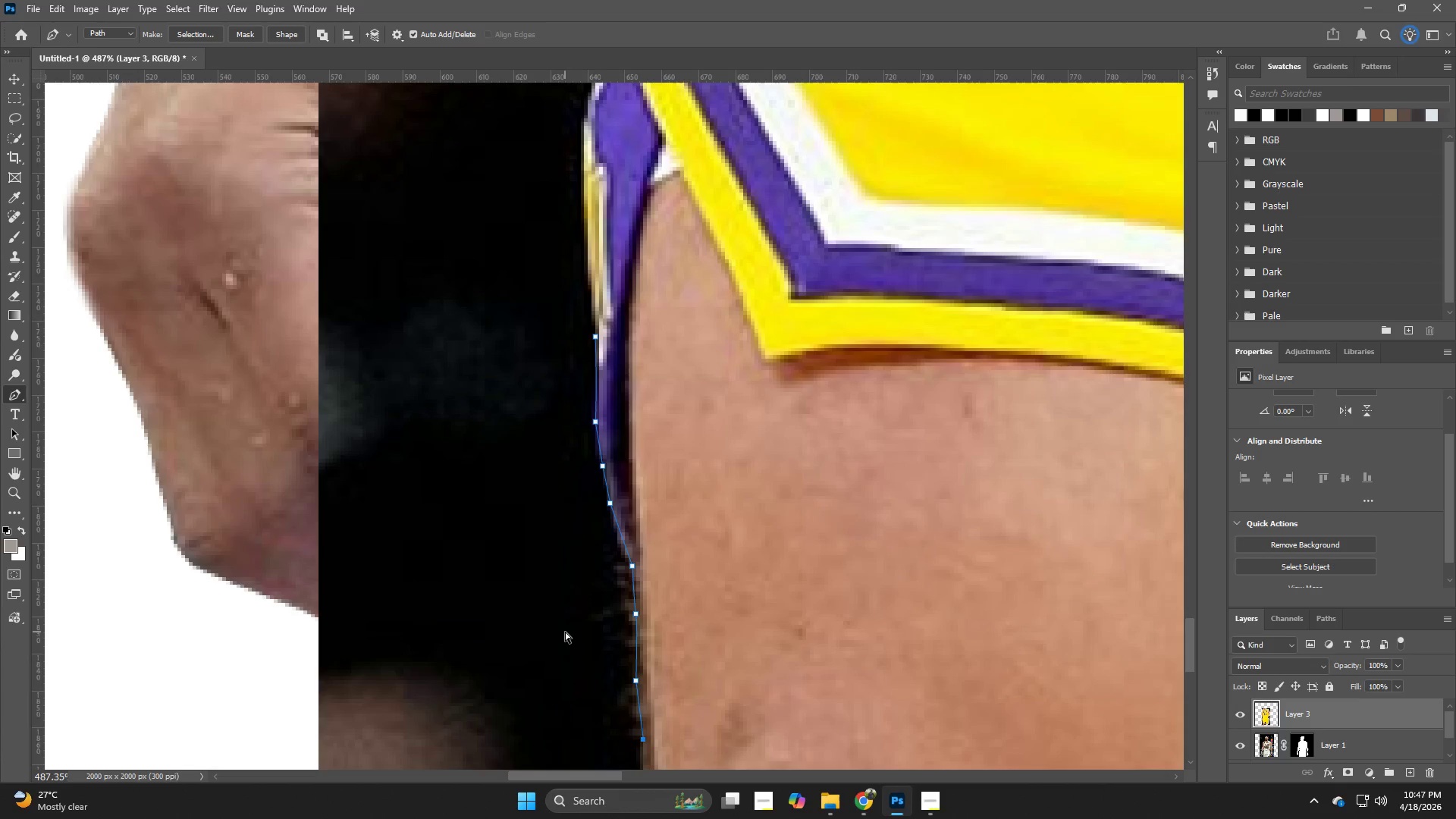 
key(Control+Z)
 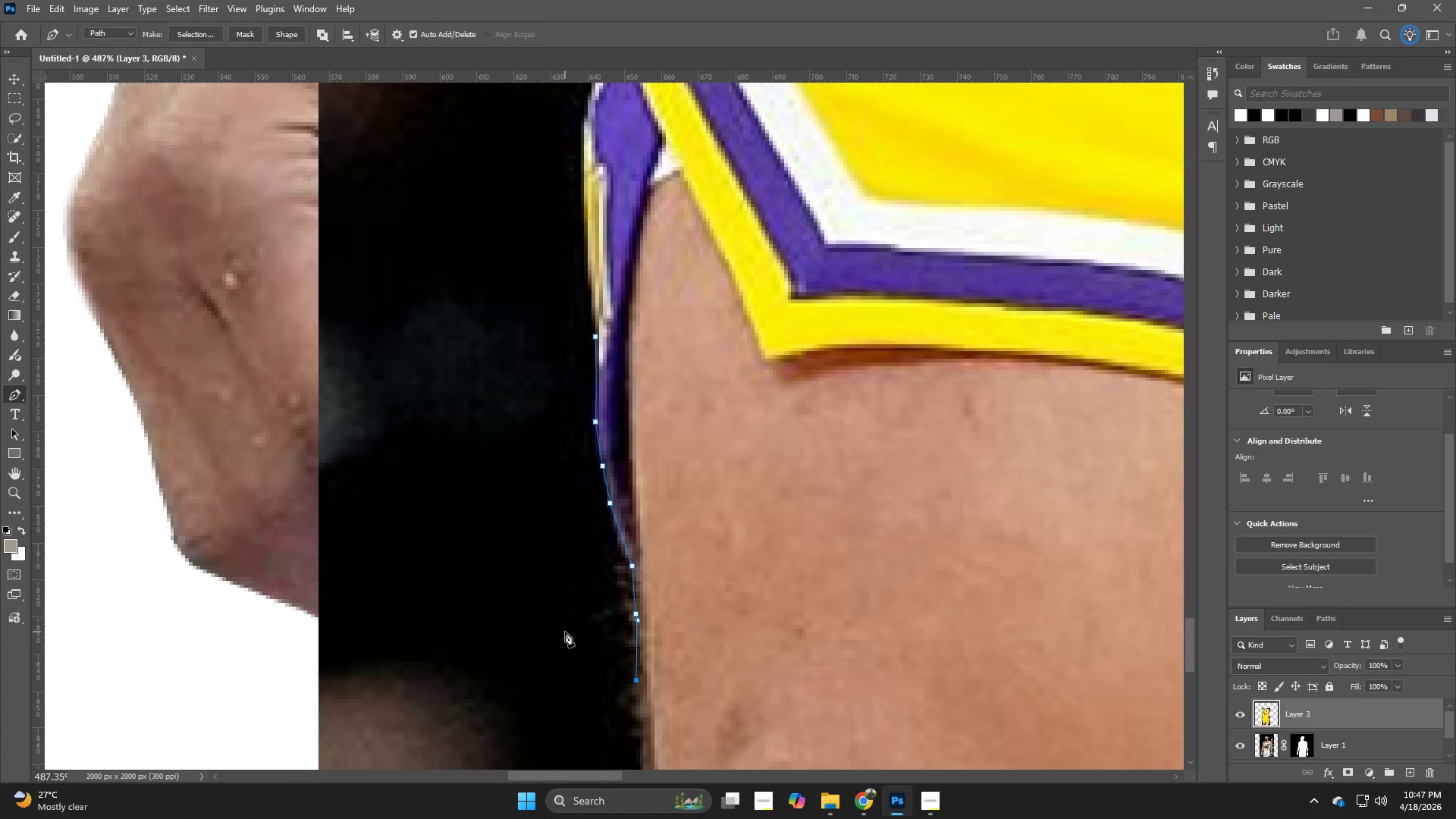 
key(Control+ControlLeft)
 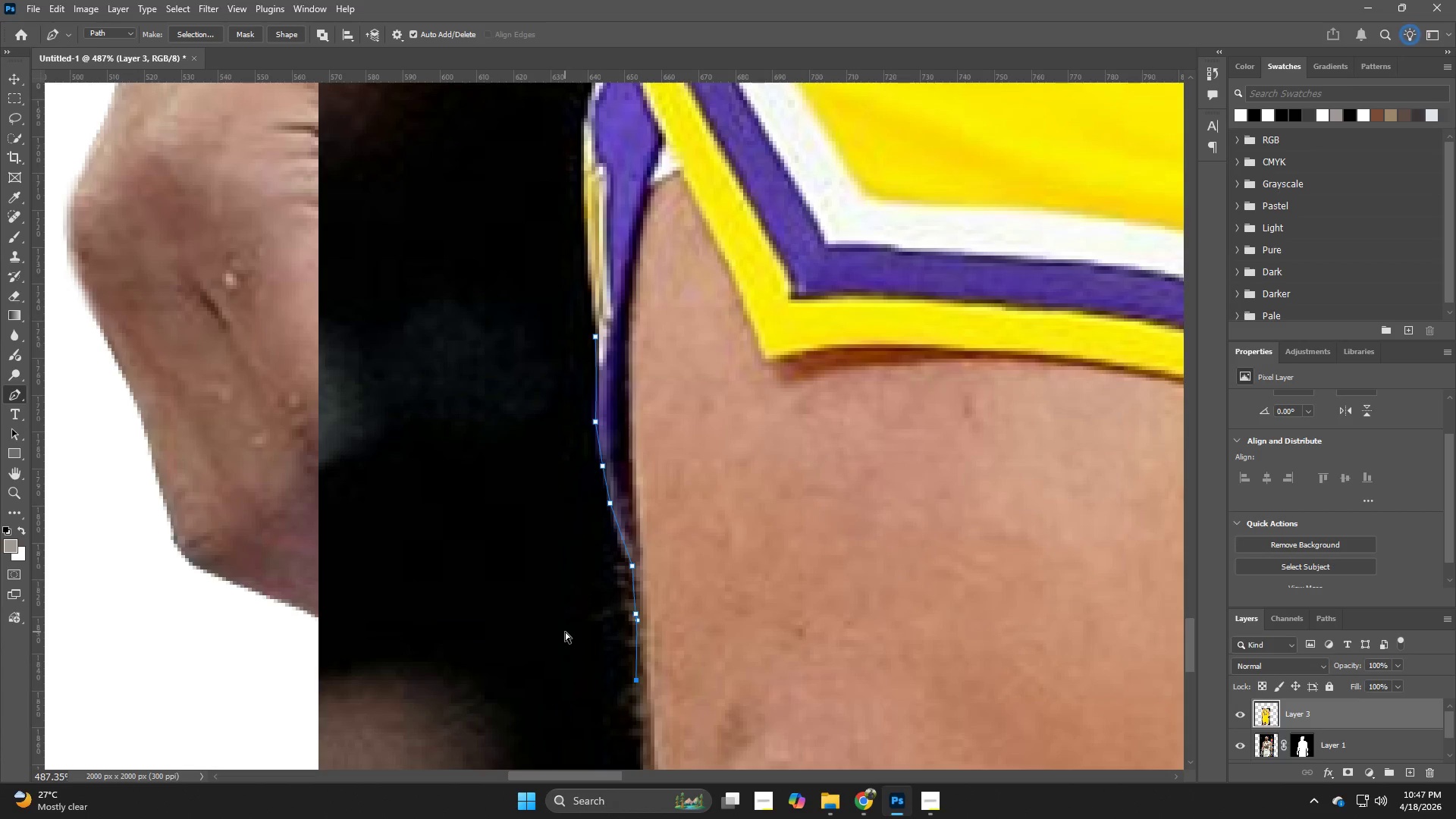 
key(Control+Z)
 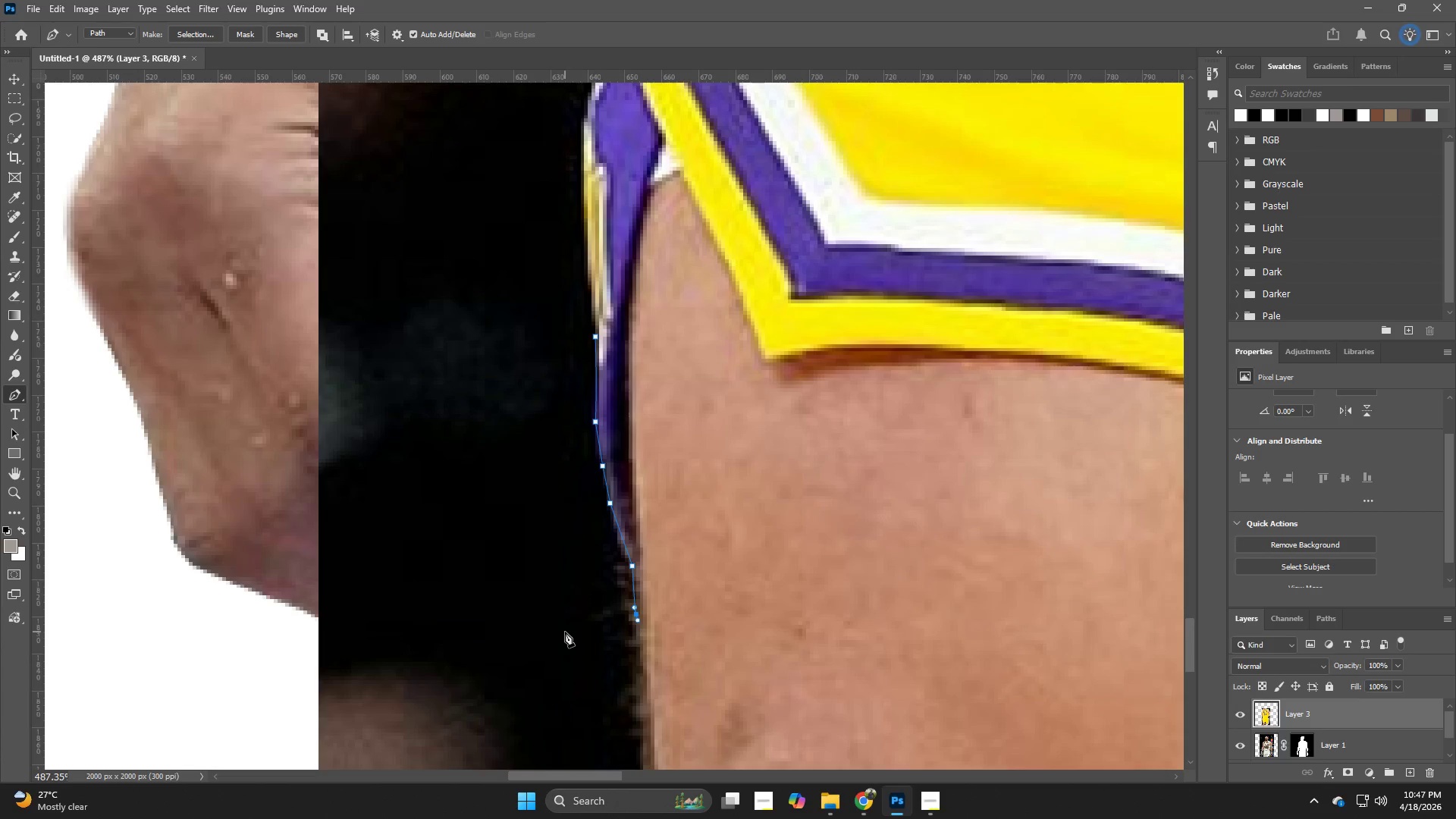 
key(Control+ControlLeft)
 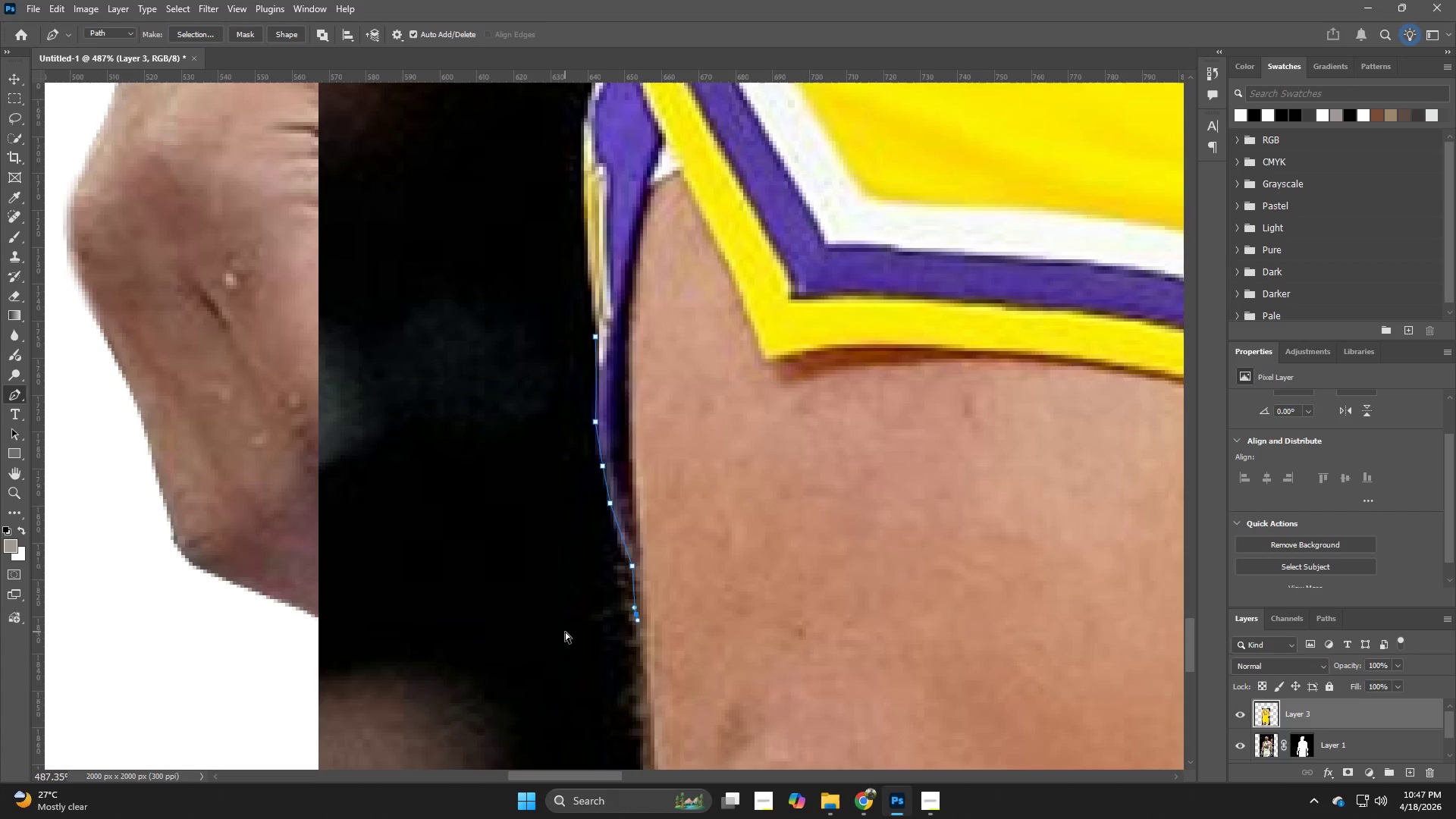 
key(Control+Z)
 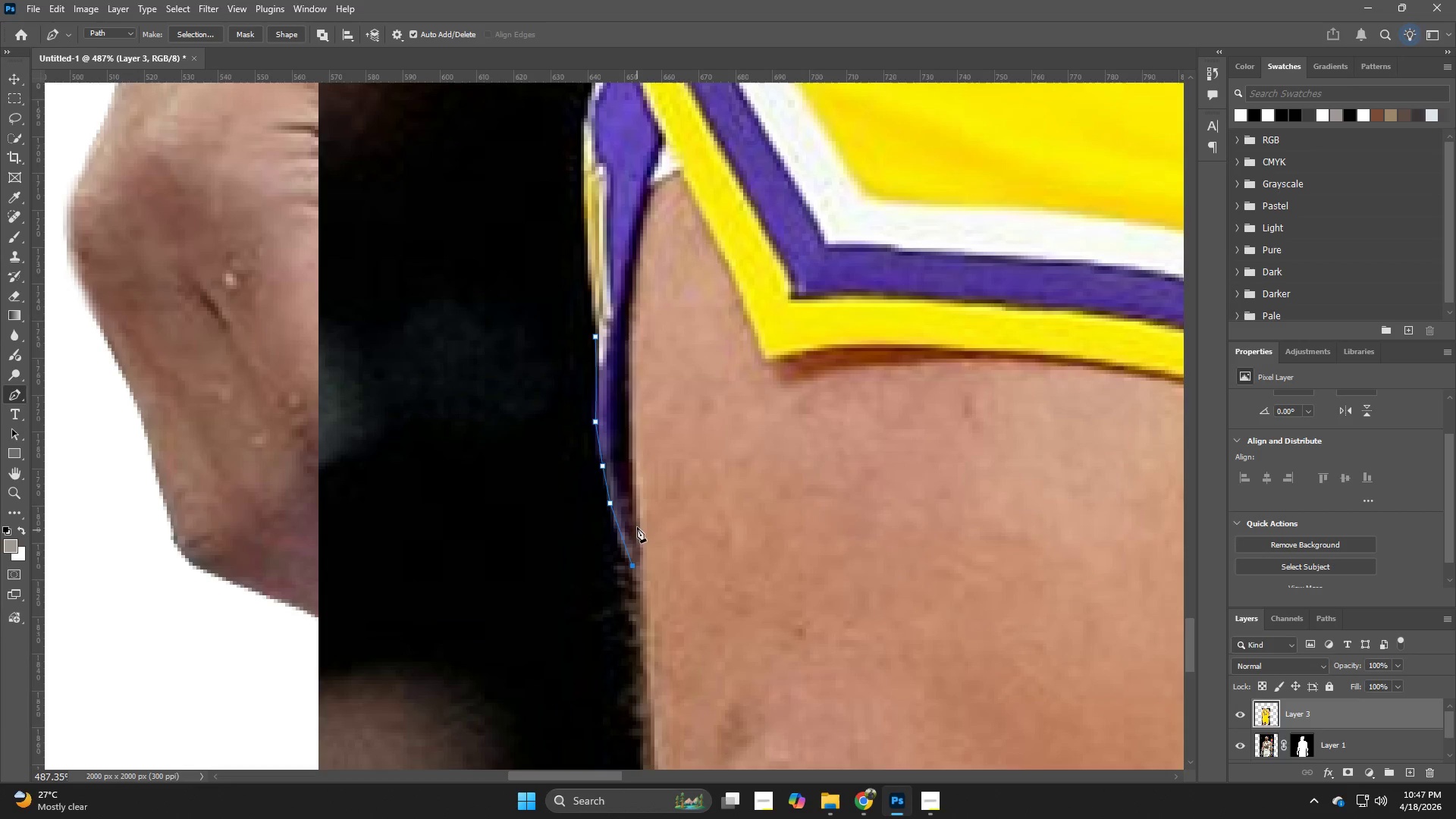 
left_click([635, 520])
 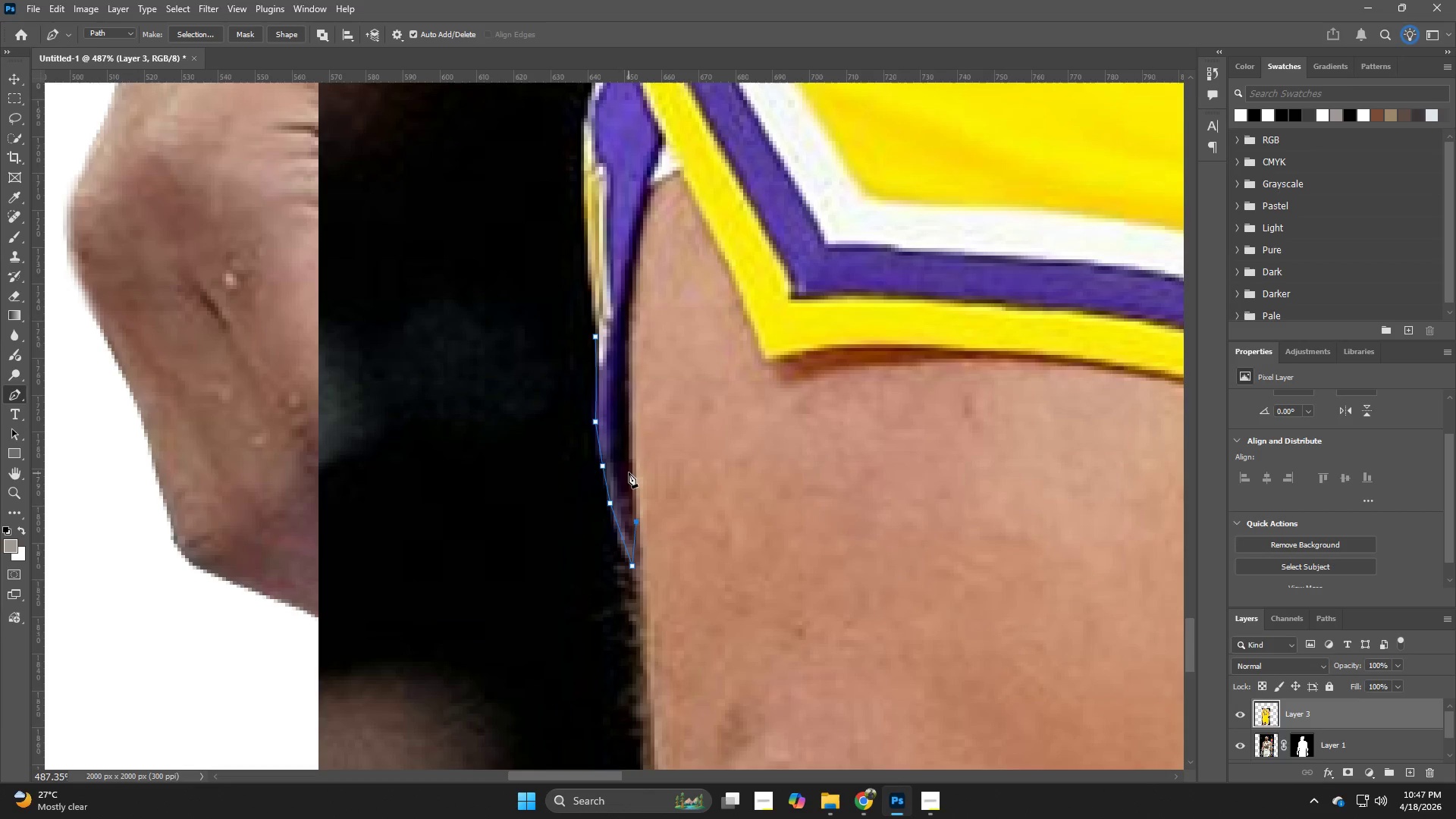 
left_click([629, 472])
 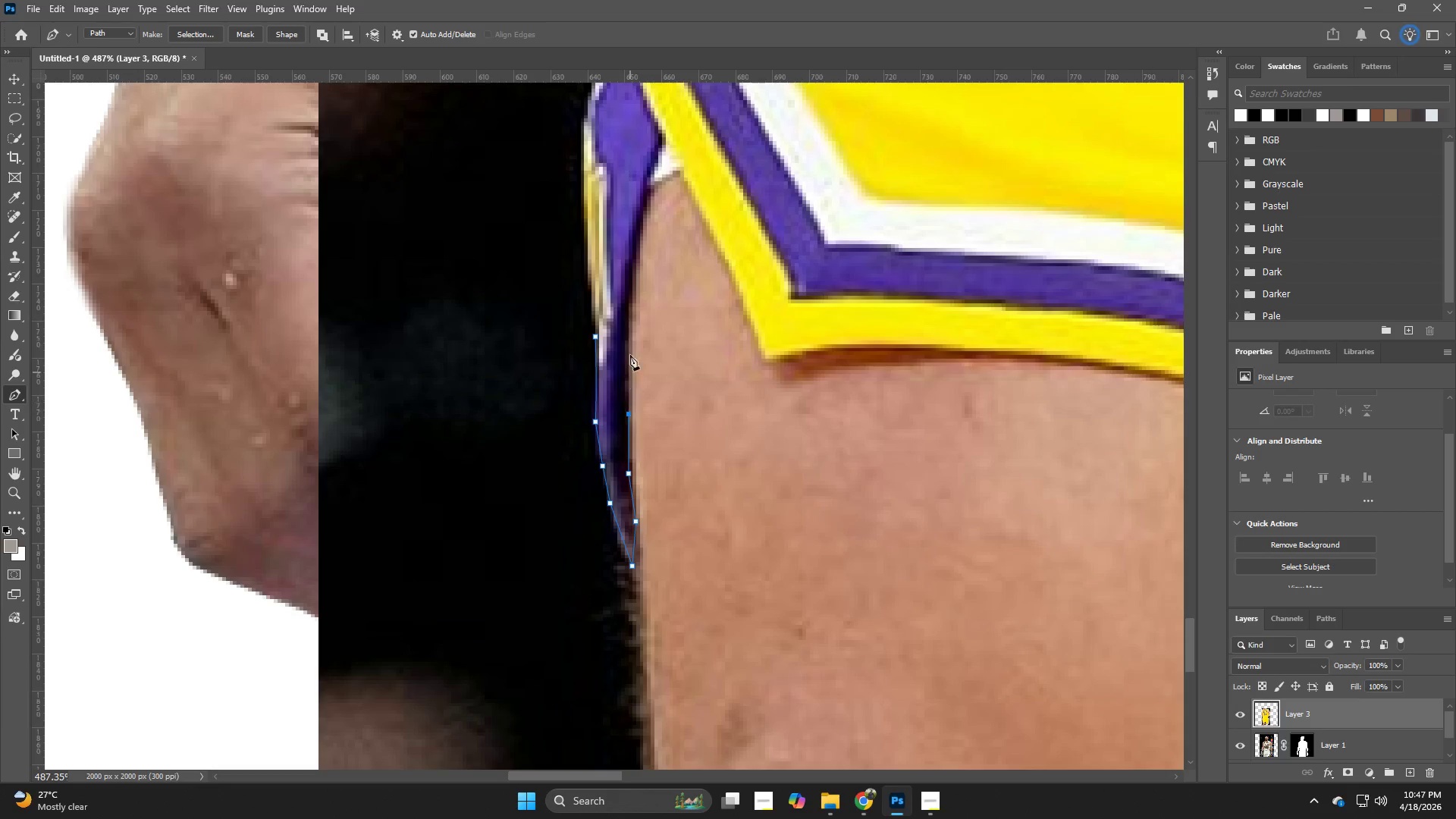 
left_click([630, 309])
 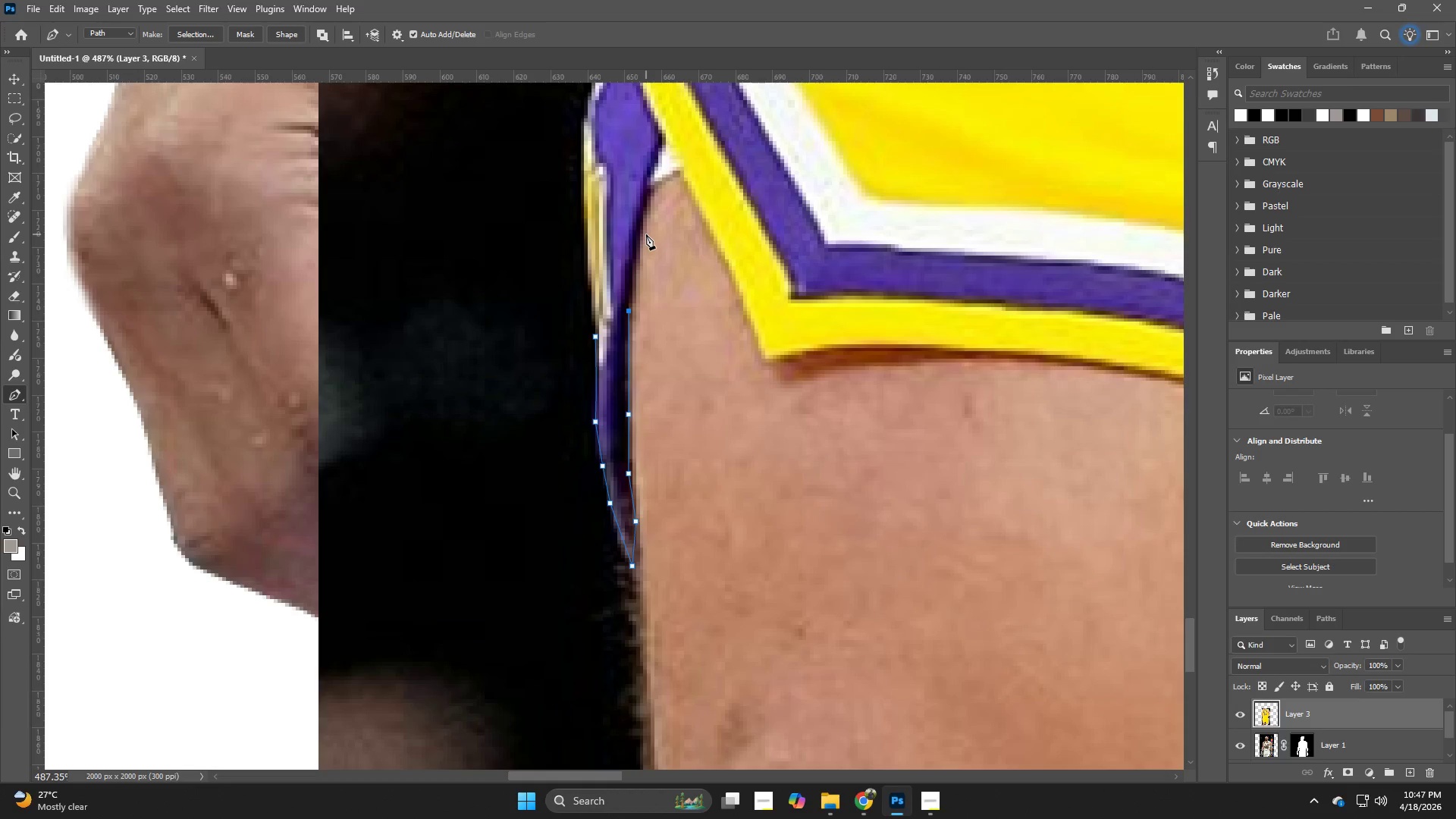 
left_click([645, 227])
 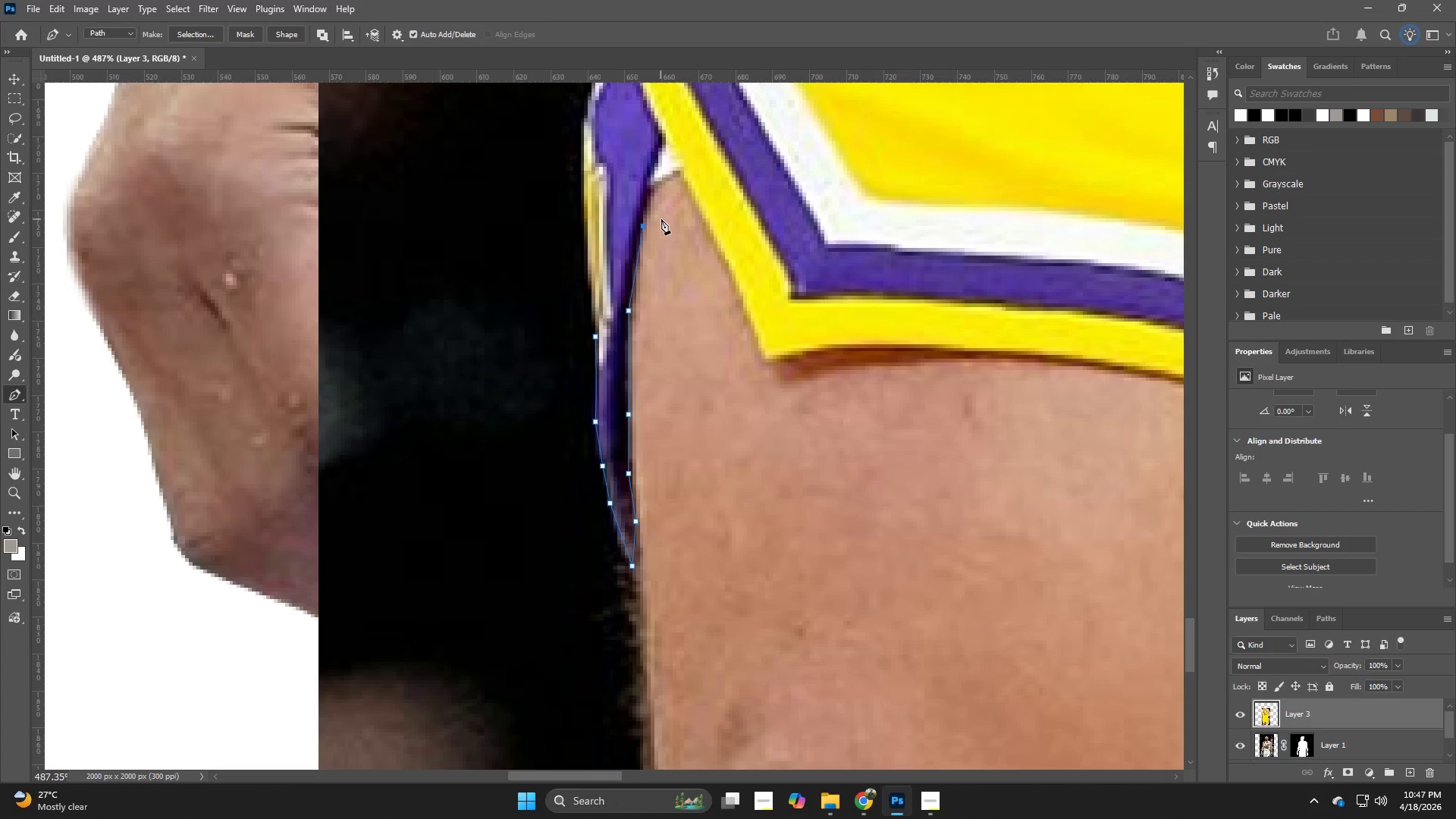 
hold_key(key=Space, duration=0.75)
 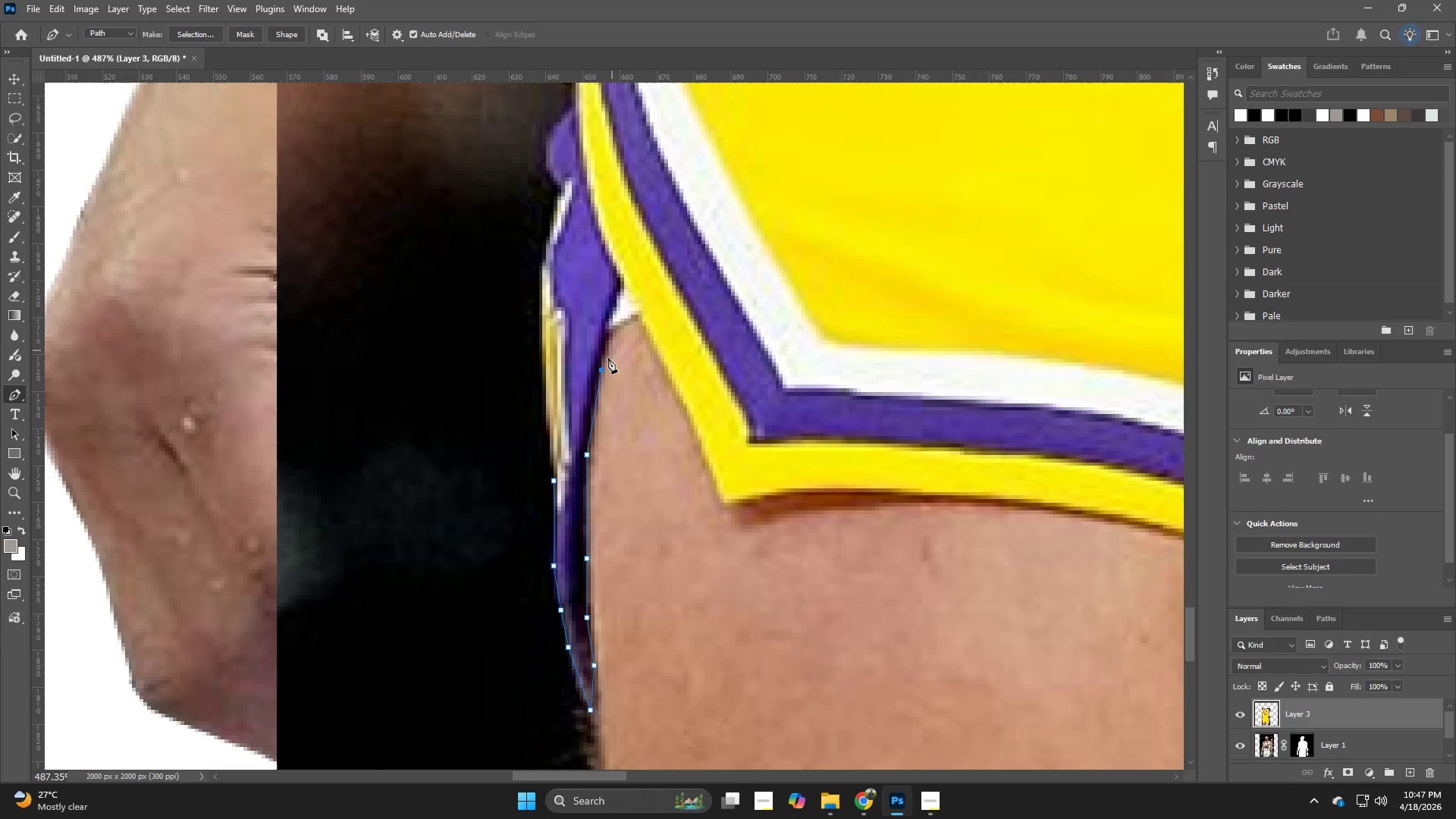 
left_click_drag(start_coordinate=[698, 207], to_coordinate=[667, 315])
 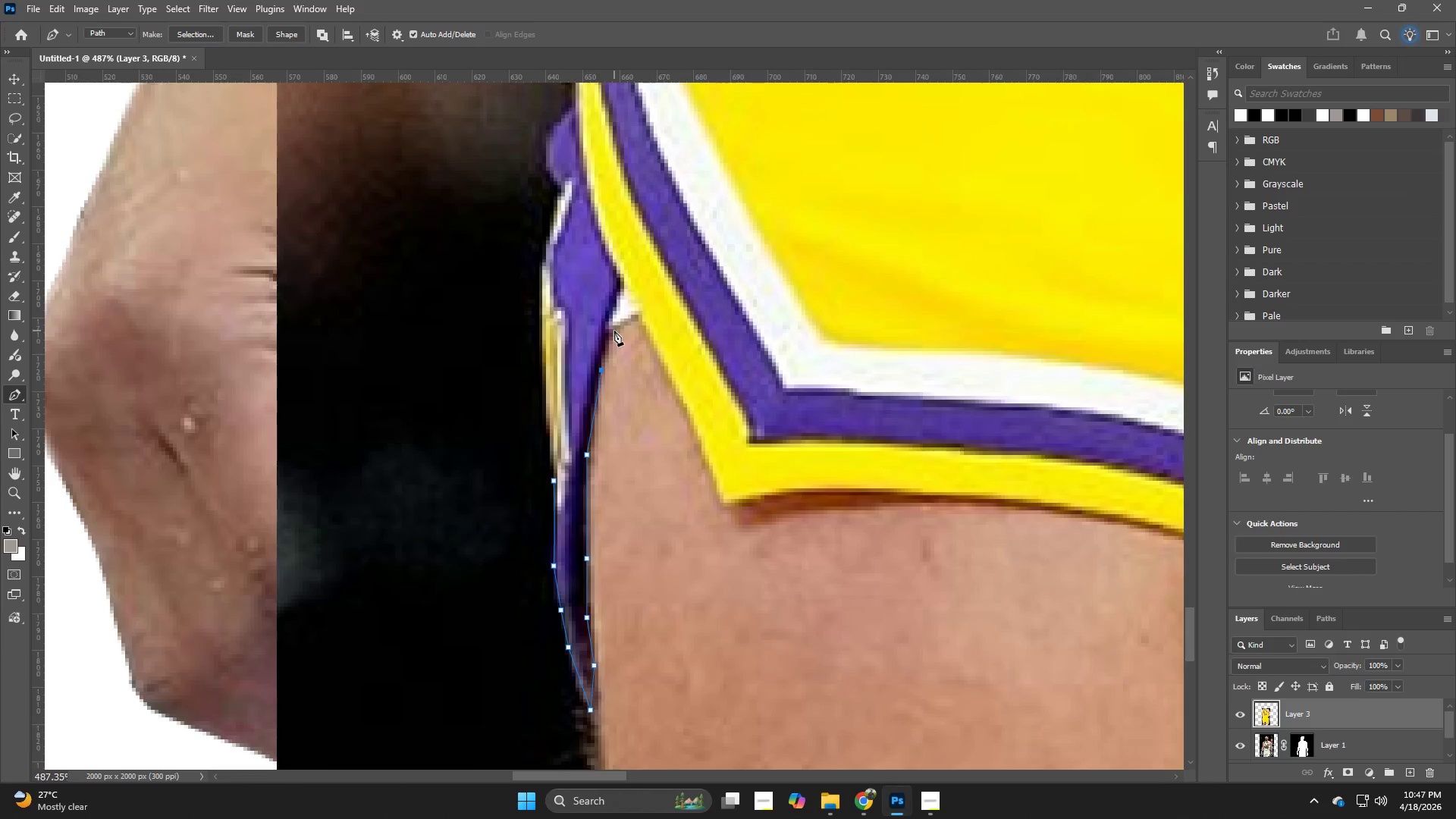 
left_click([610, 331])
 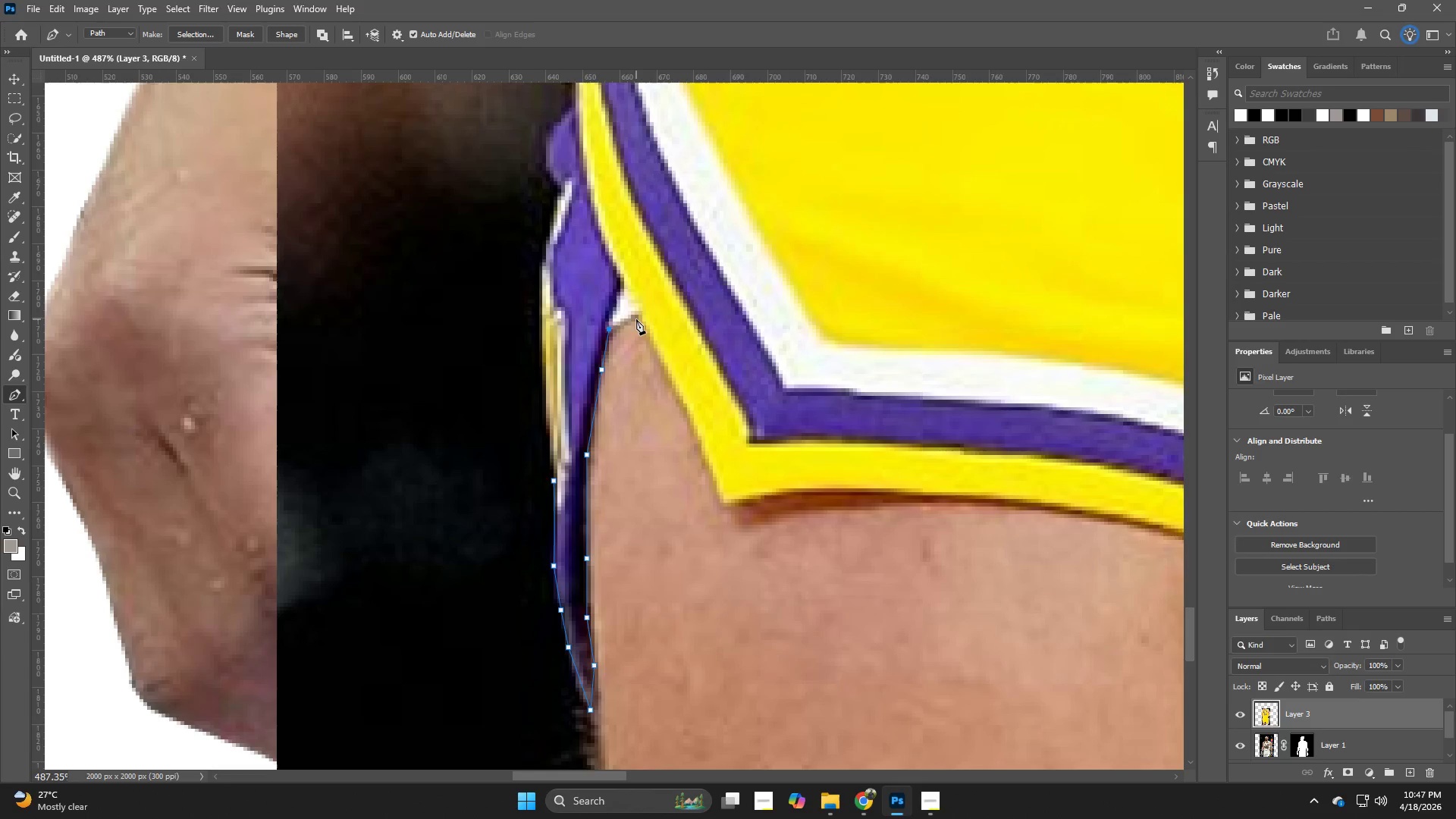 
left_click([636, 318])
 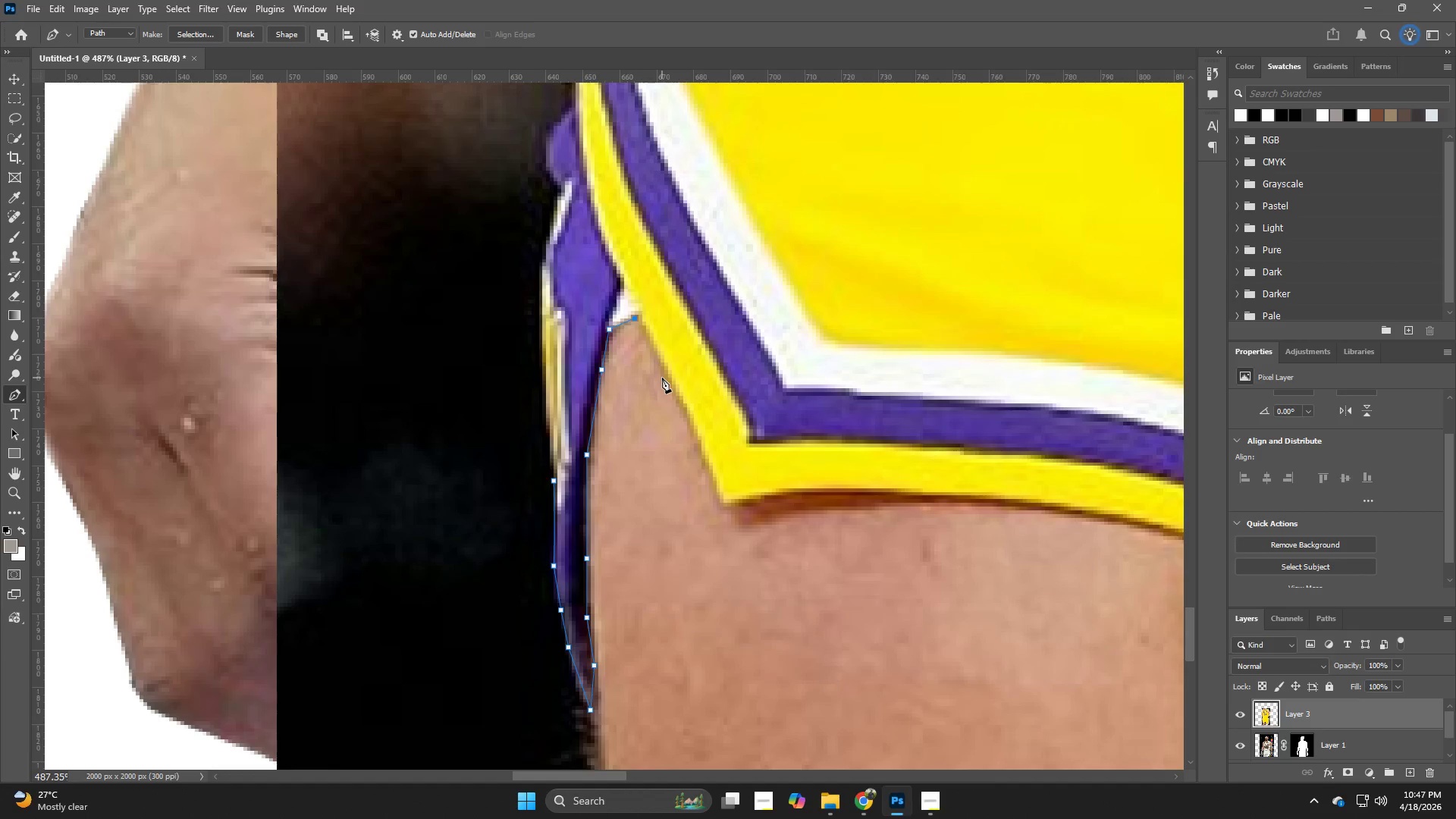 
left_click([667, 378])
 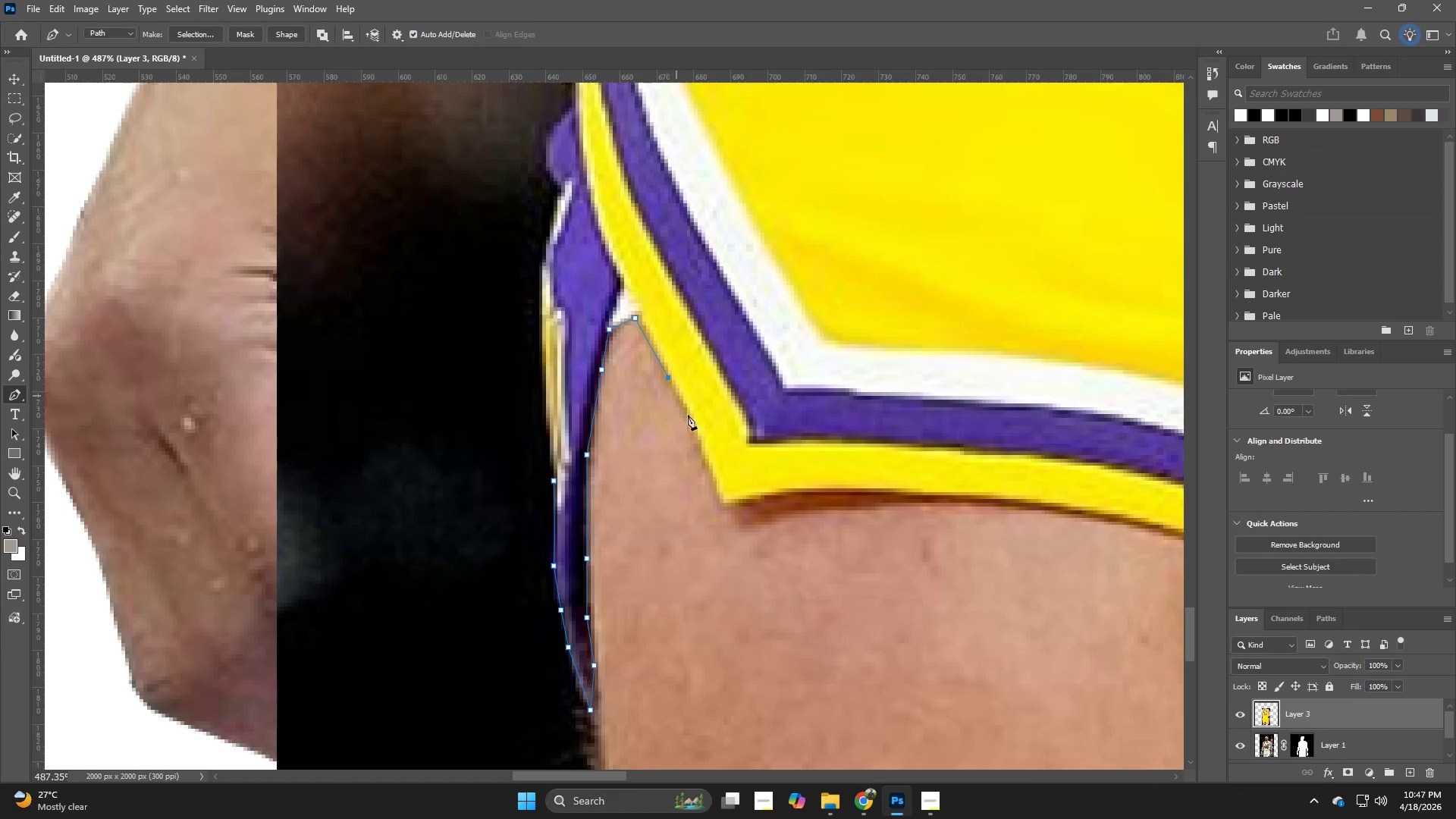 
hold_key(key=Space, duration=0.78)
 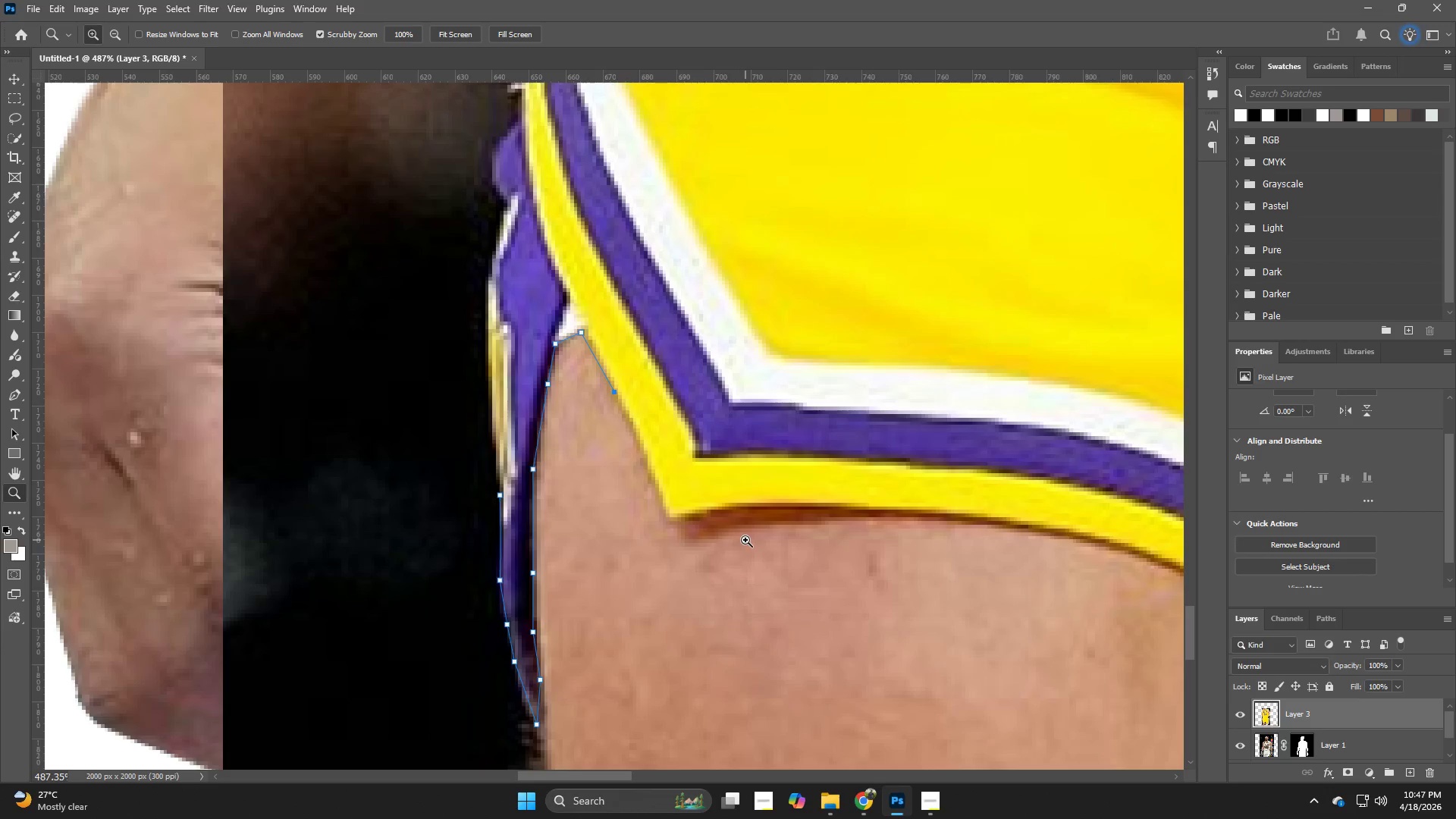 
left_click_drag(start_coordinate=[799, 526], to_coordinate=[745, 540])
 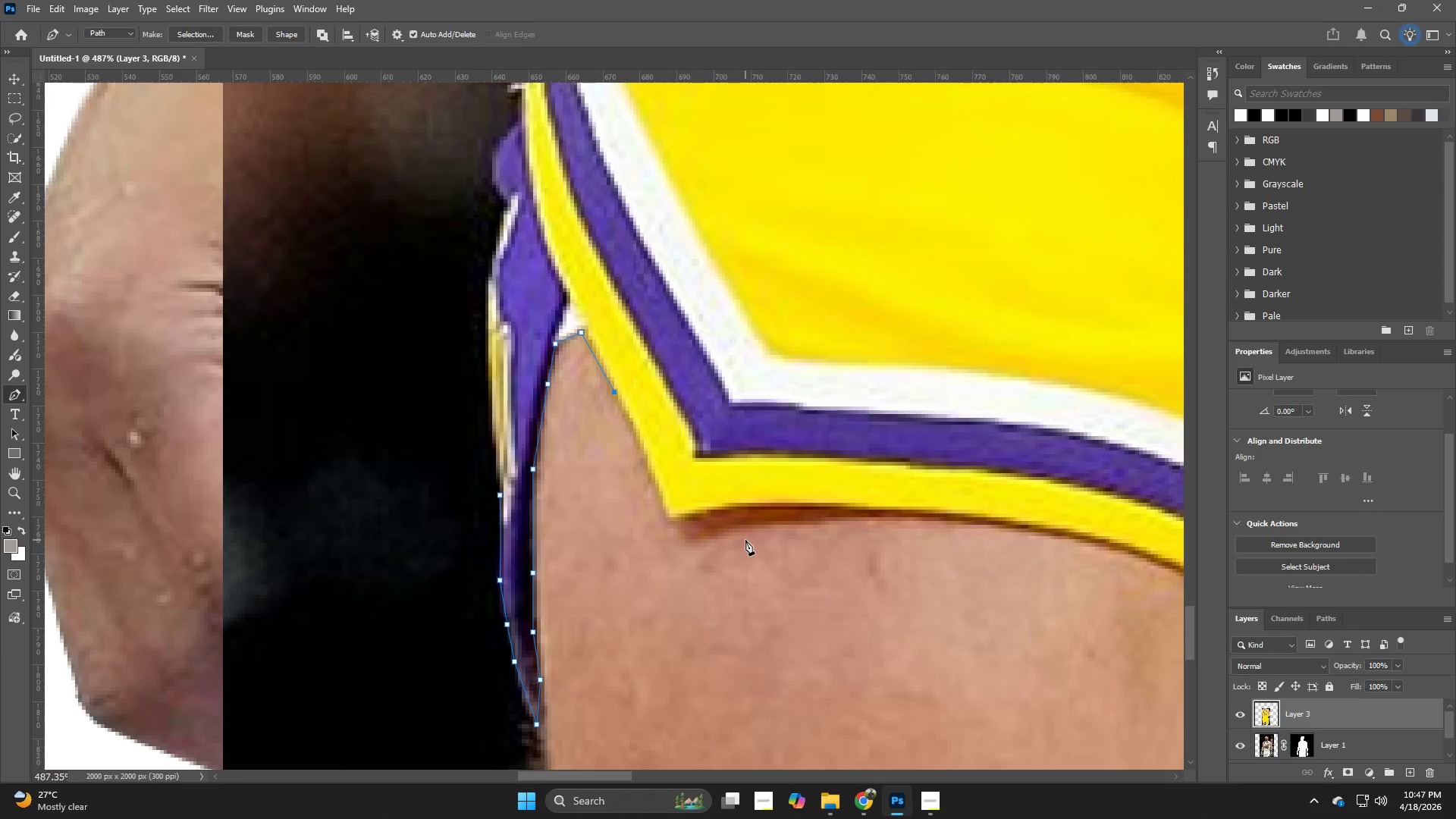 
hold_key(key=Z, duration=0.98)
 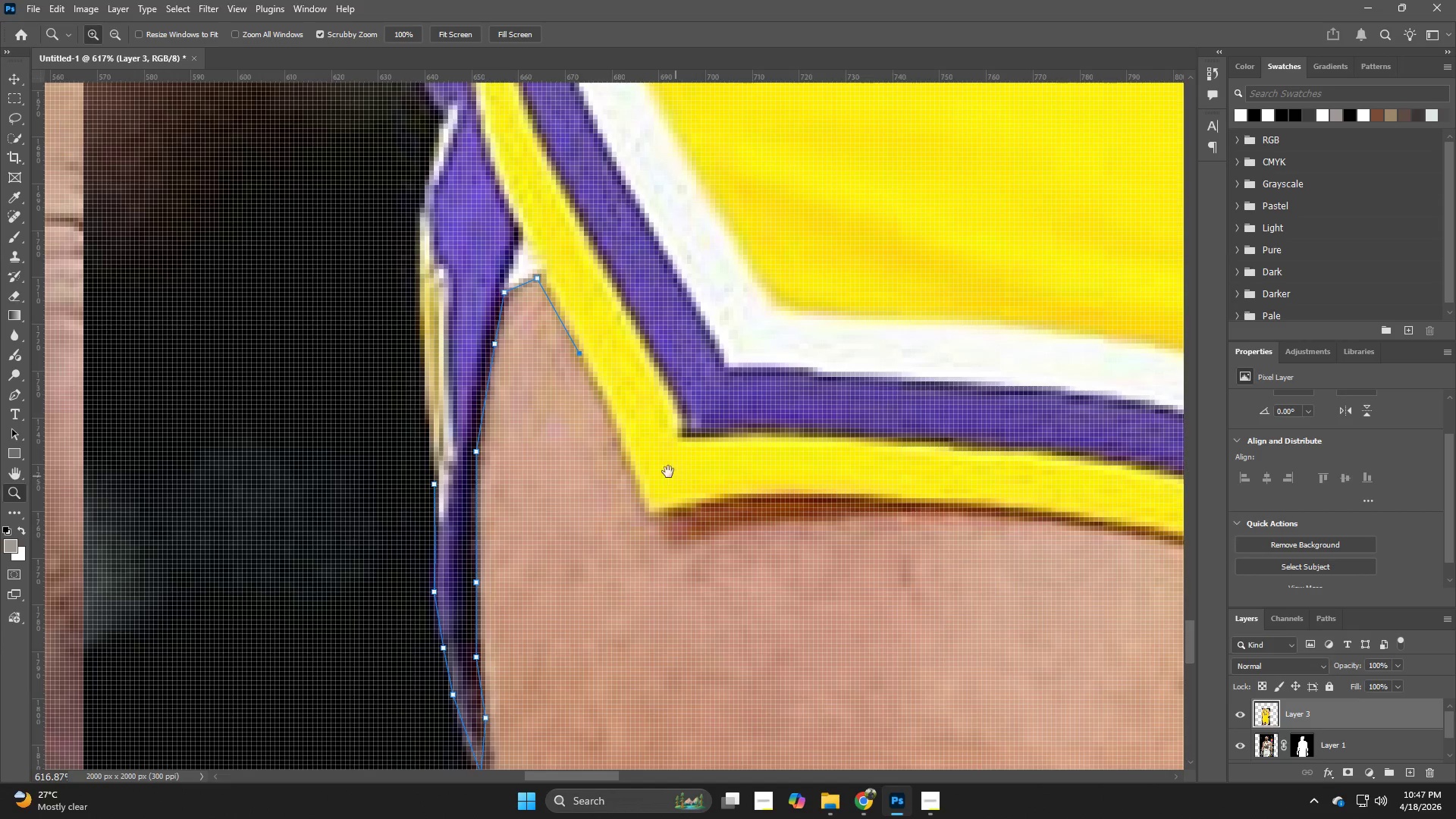 
left_click_drag(start_coordinate=[745, 540], to_coordinate=[769, 535])
 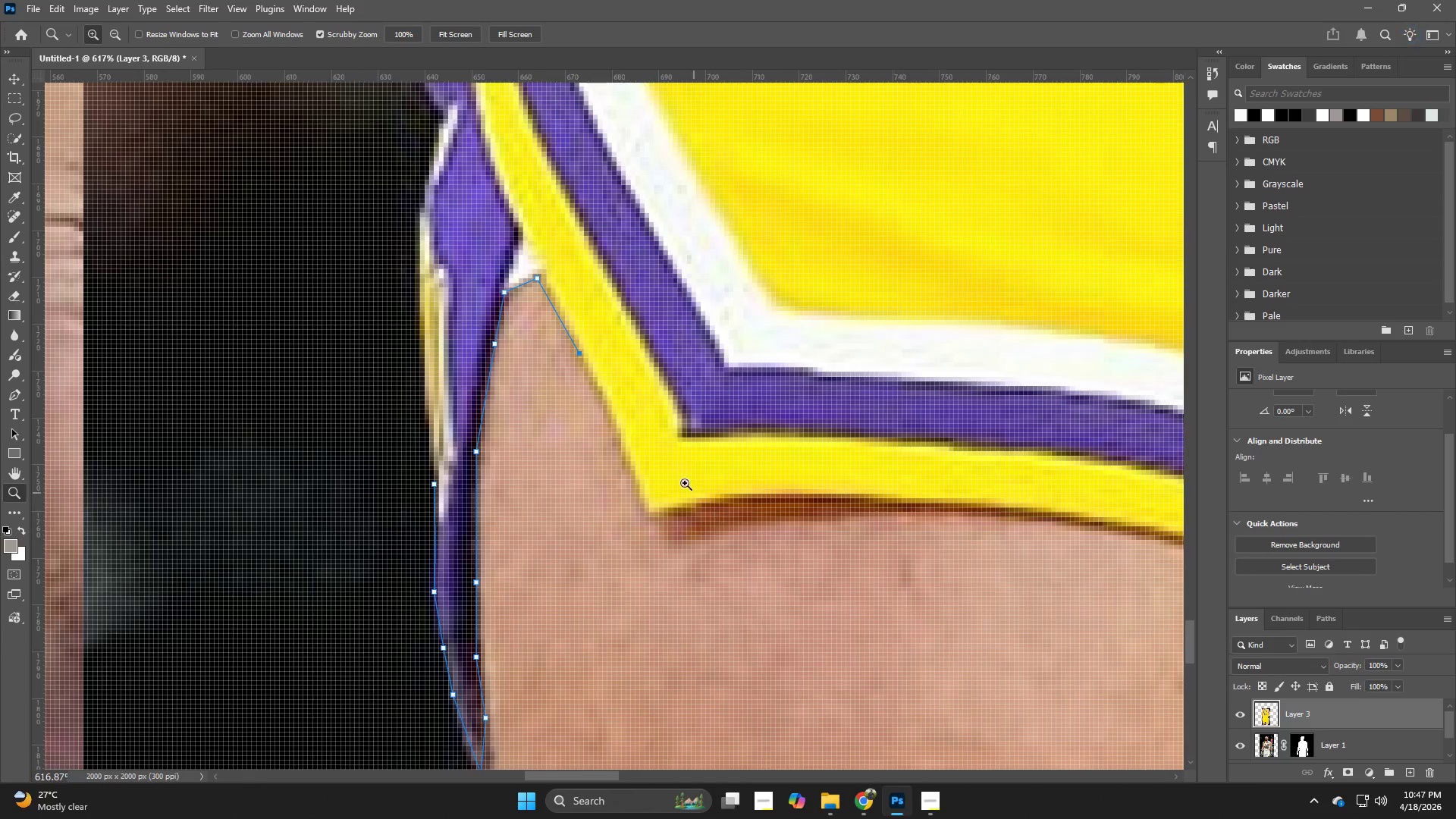 
hold_key(key=Space, duration=1.02)
 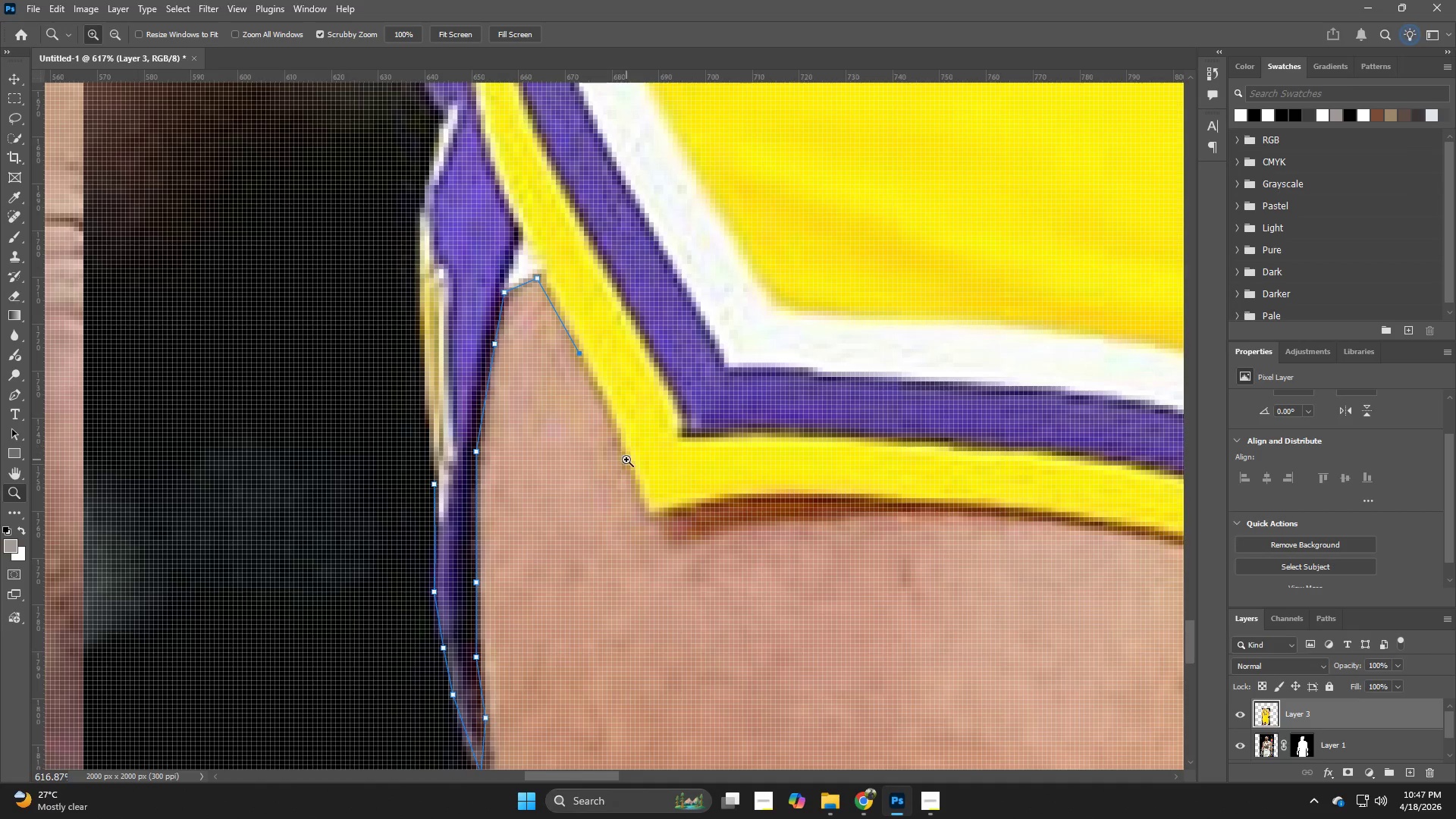 
left_click([615, 432])
 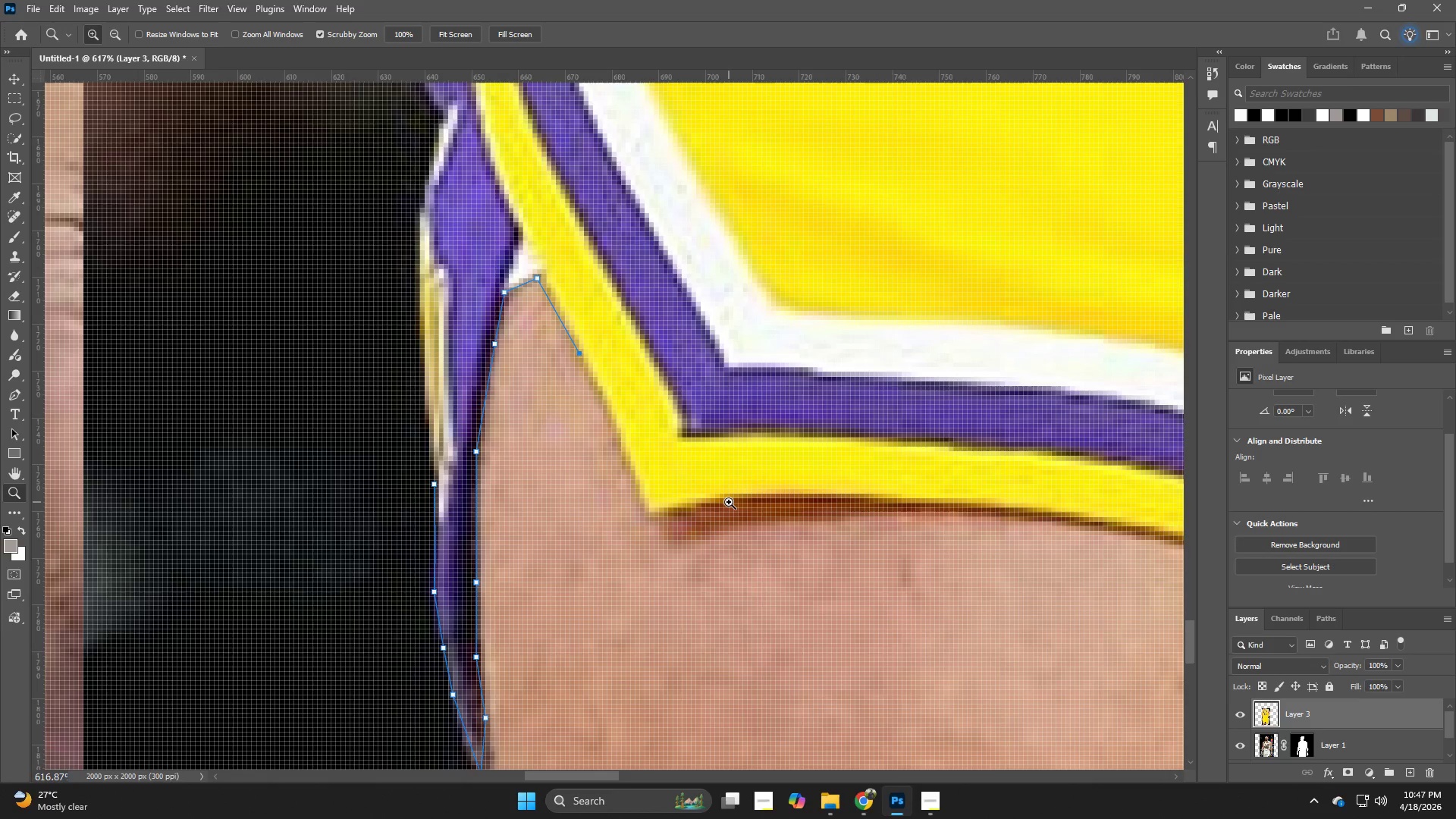 
hold_key(key=Space, duration=0.75)
 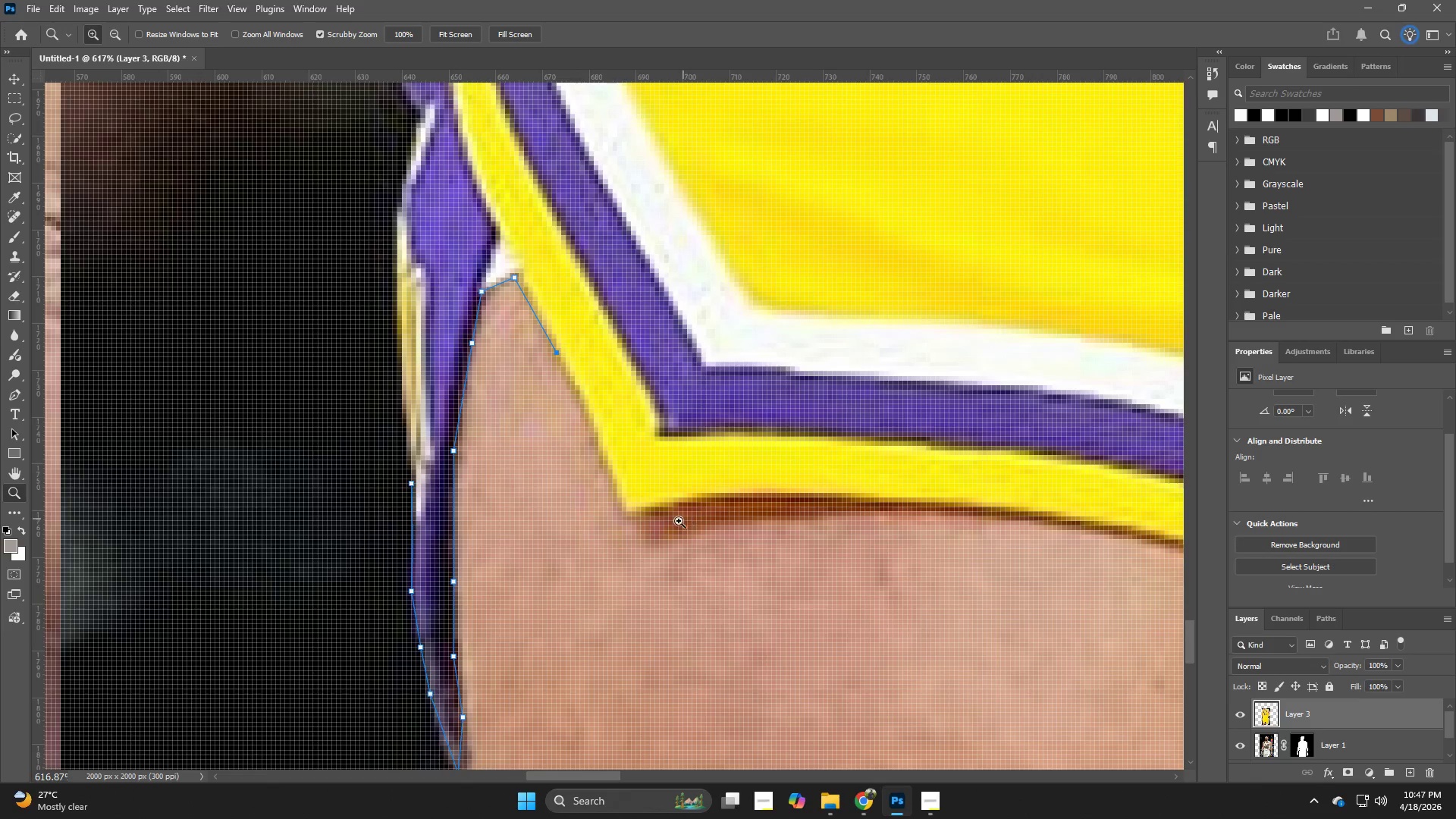 
left_click_drag(start_coordinate=[747, 495], to_coordinate=[724, 494])
 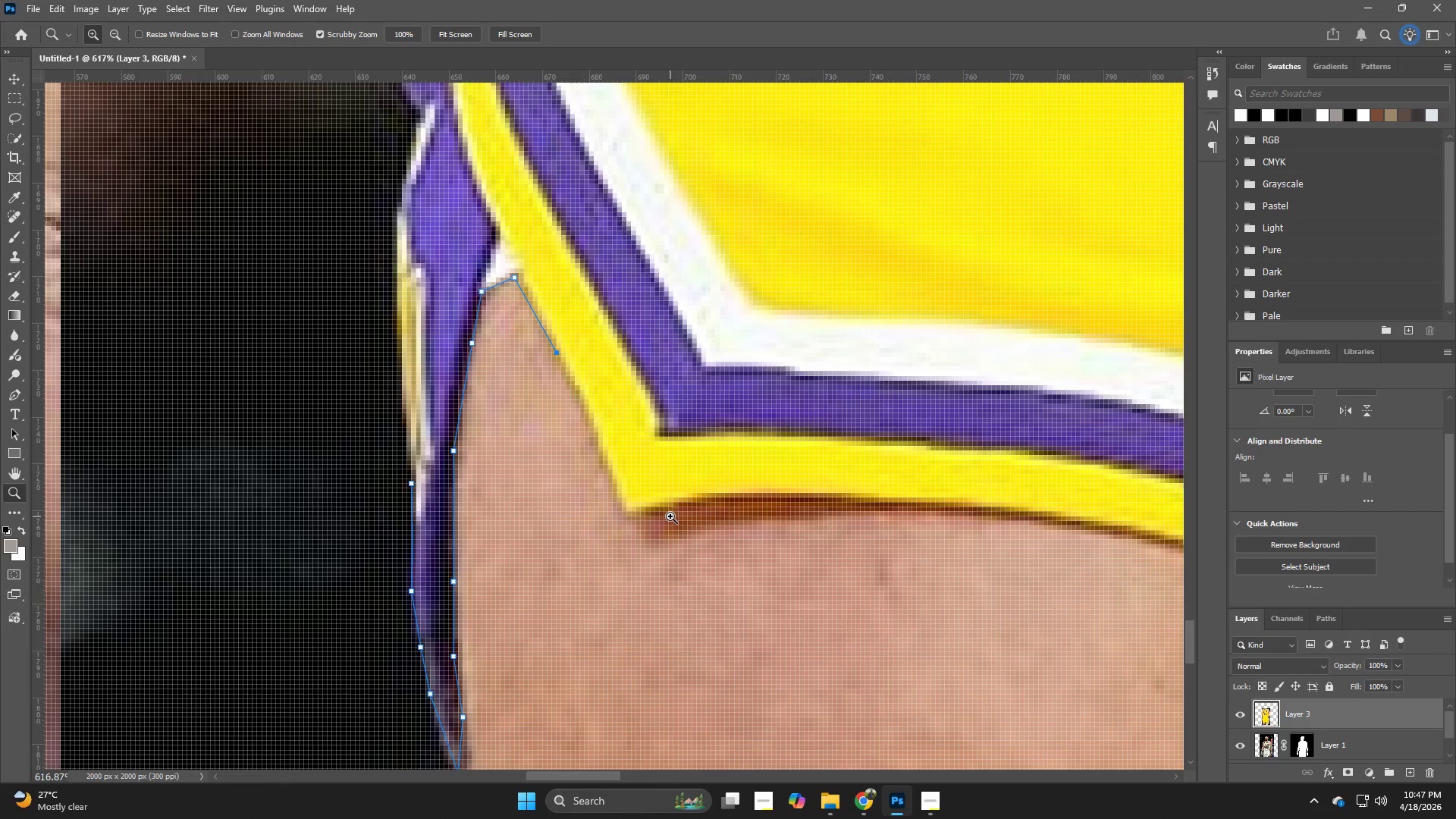 
key(P)
 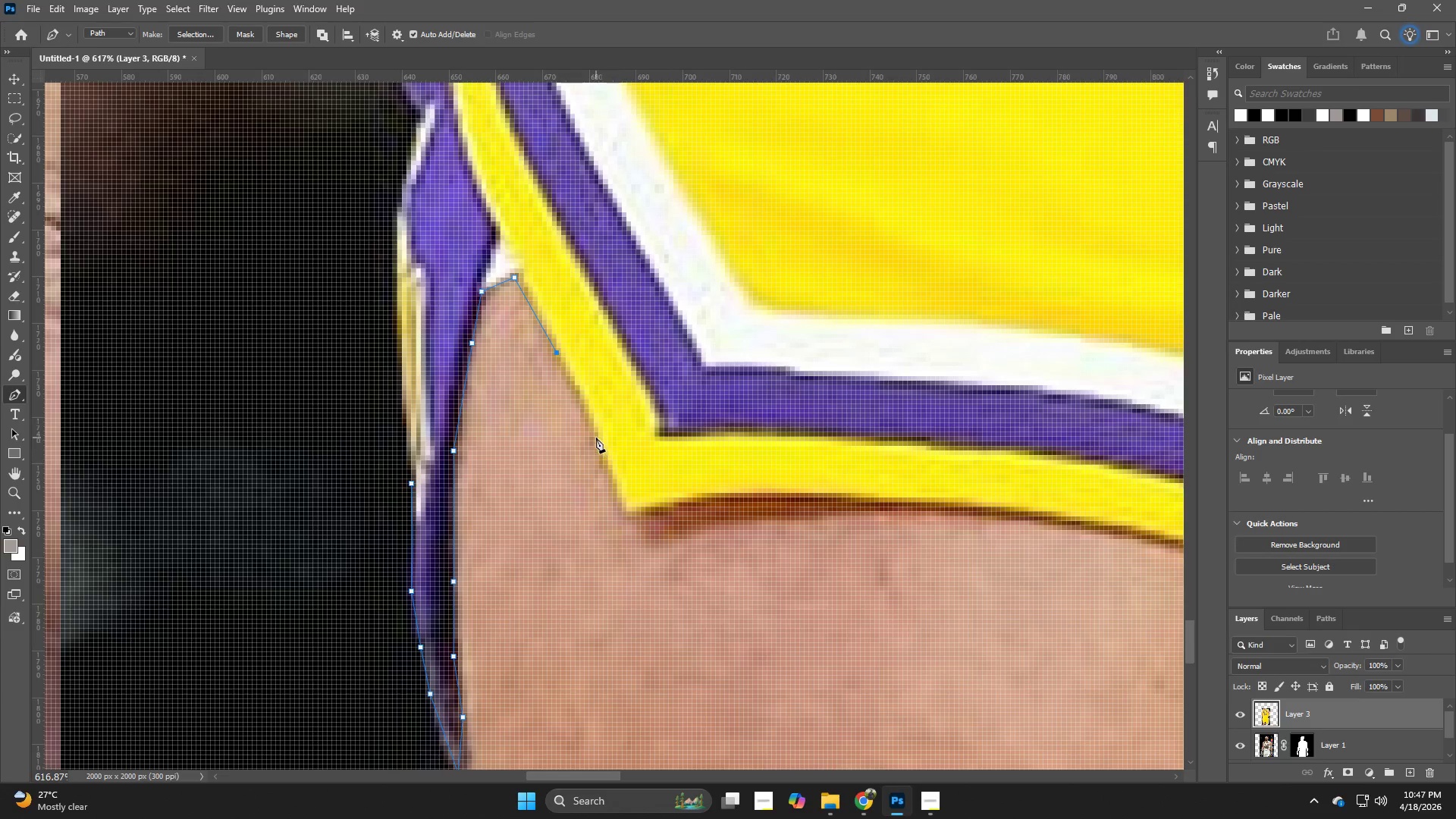 
left_click([596, 438])
 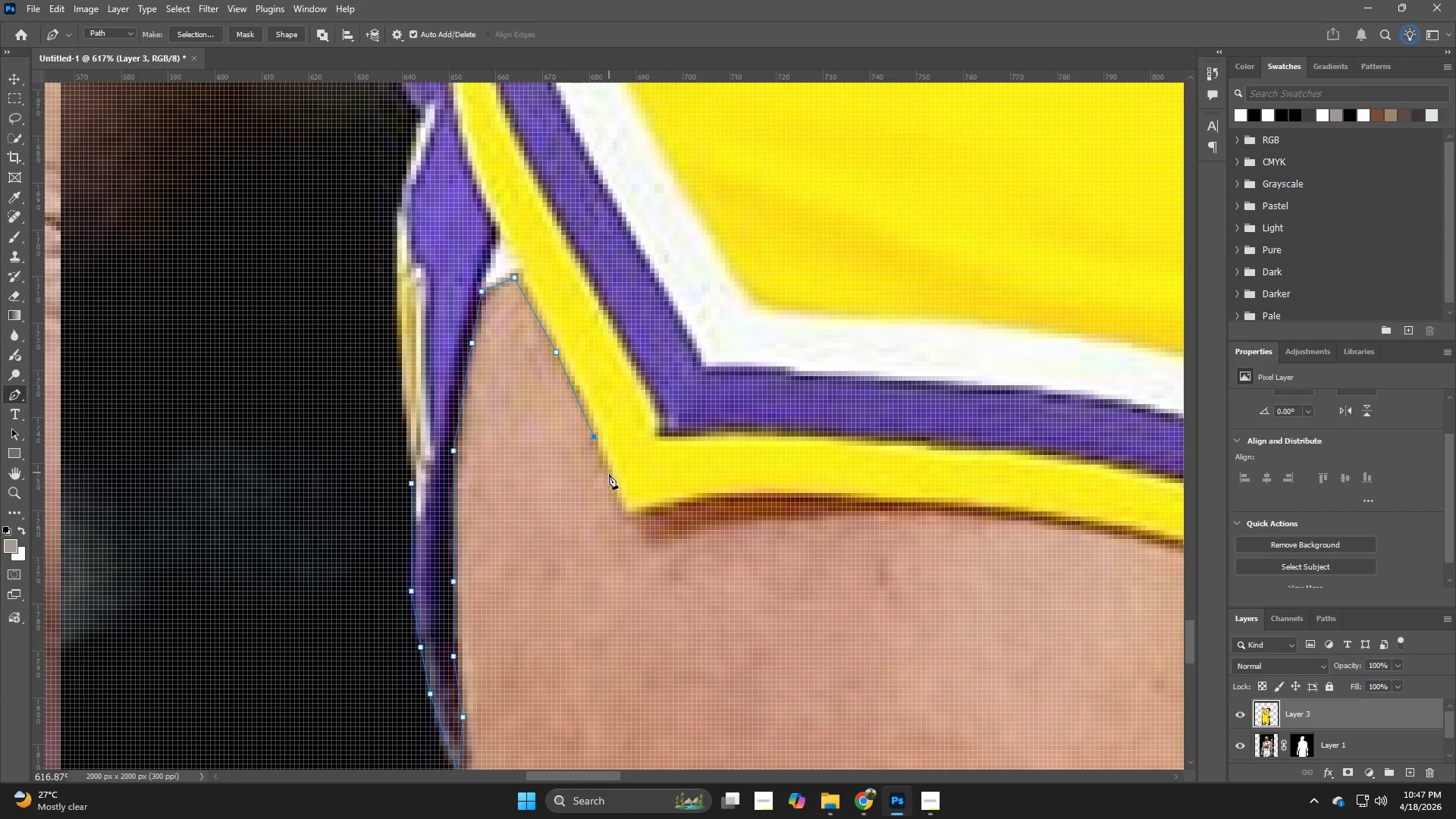 
left_click([612, 483])
 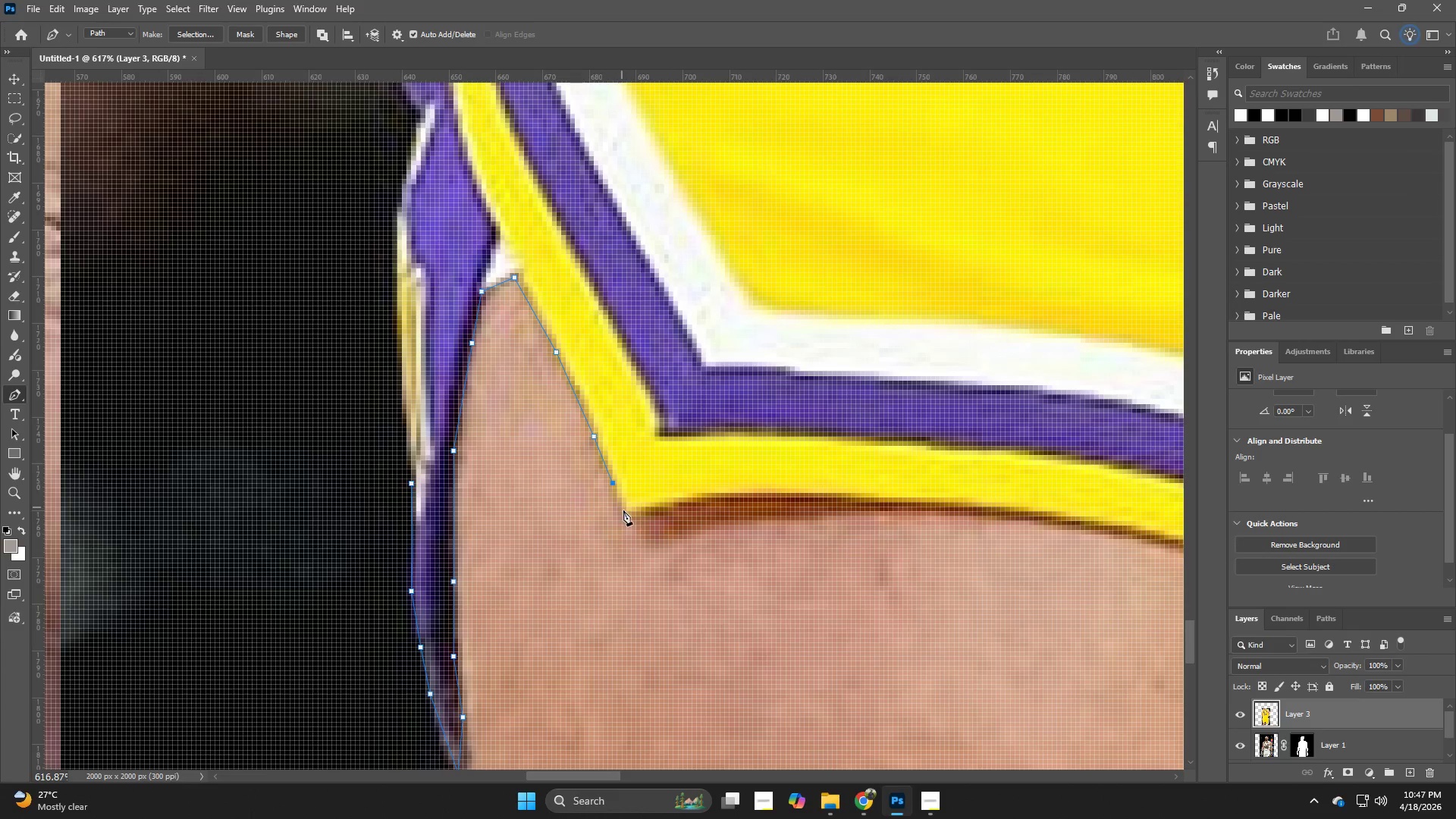 
left_click([623, 512])
 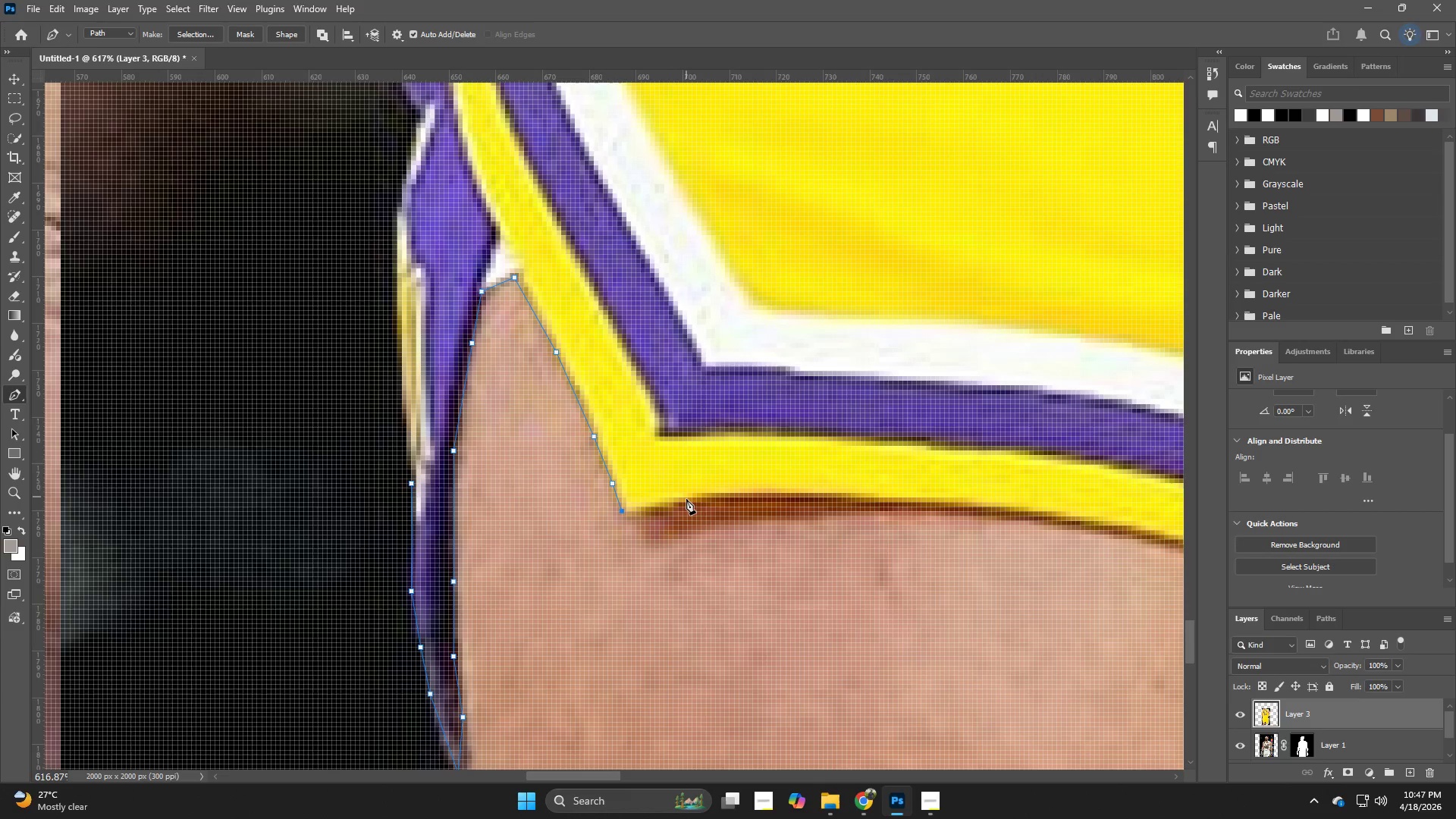 
left_click([686, 499])
 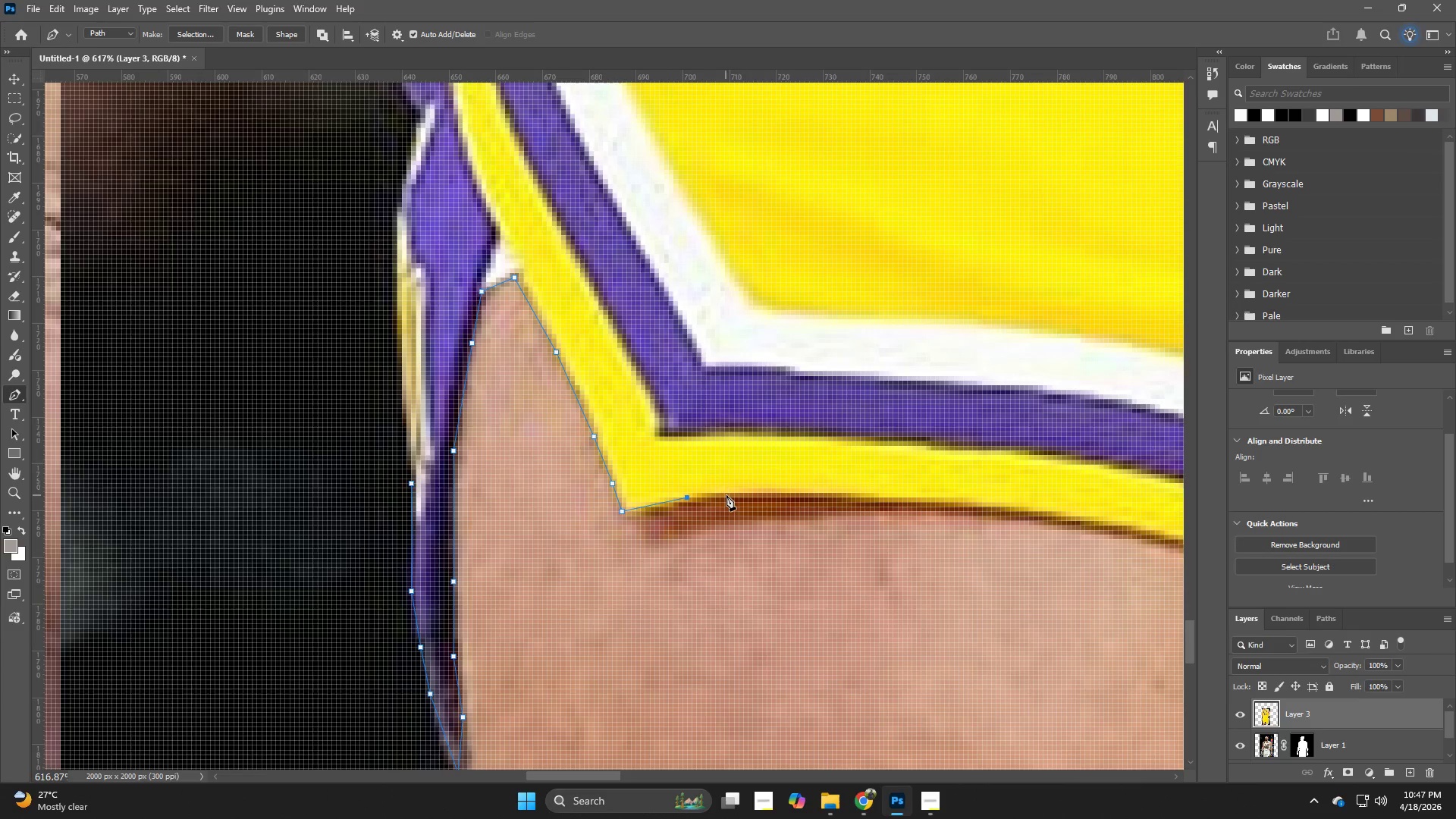 
left_click([730, 495])
 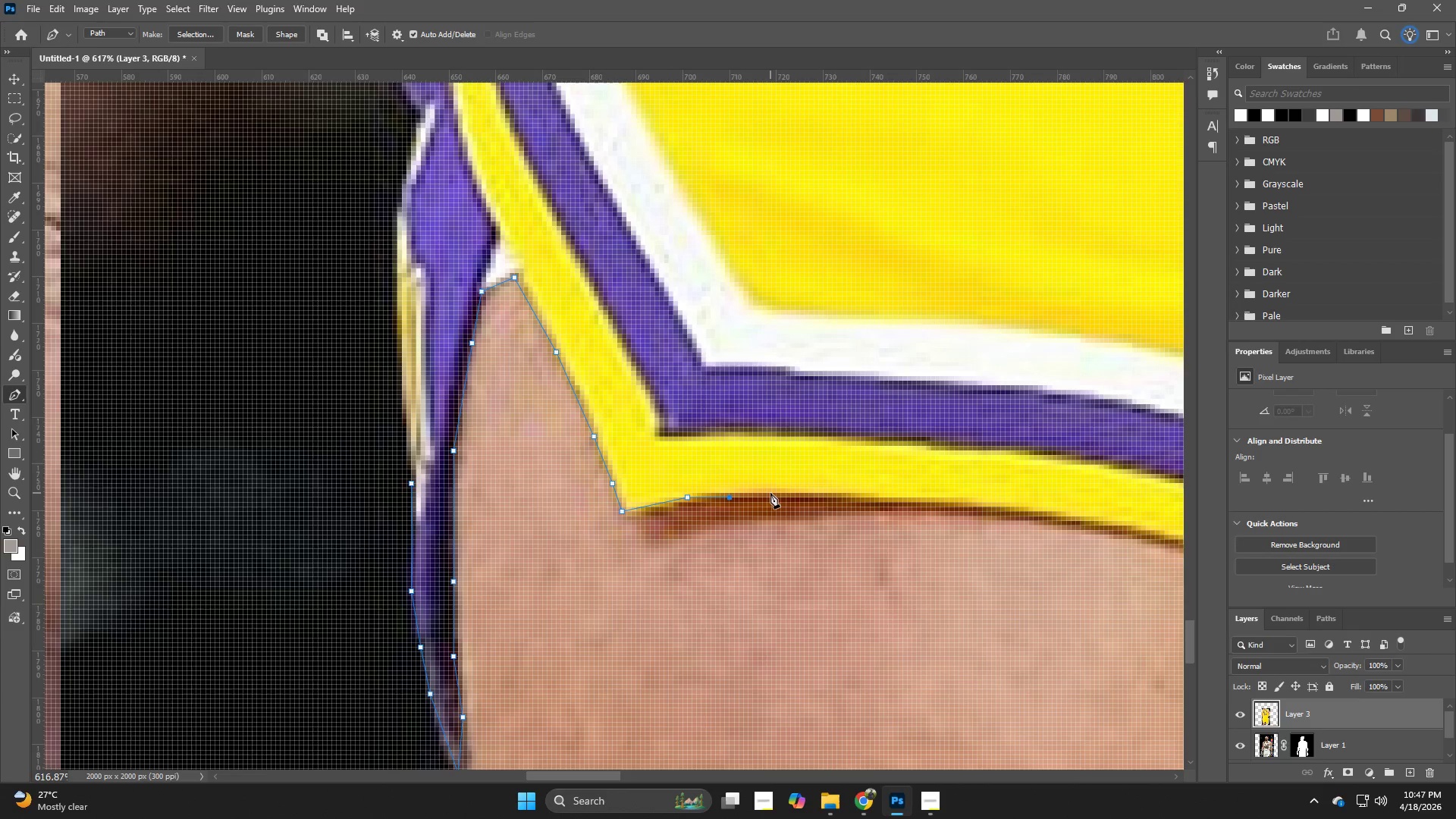 
left_click([774, 493])
 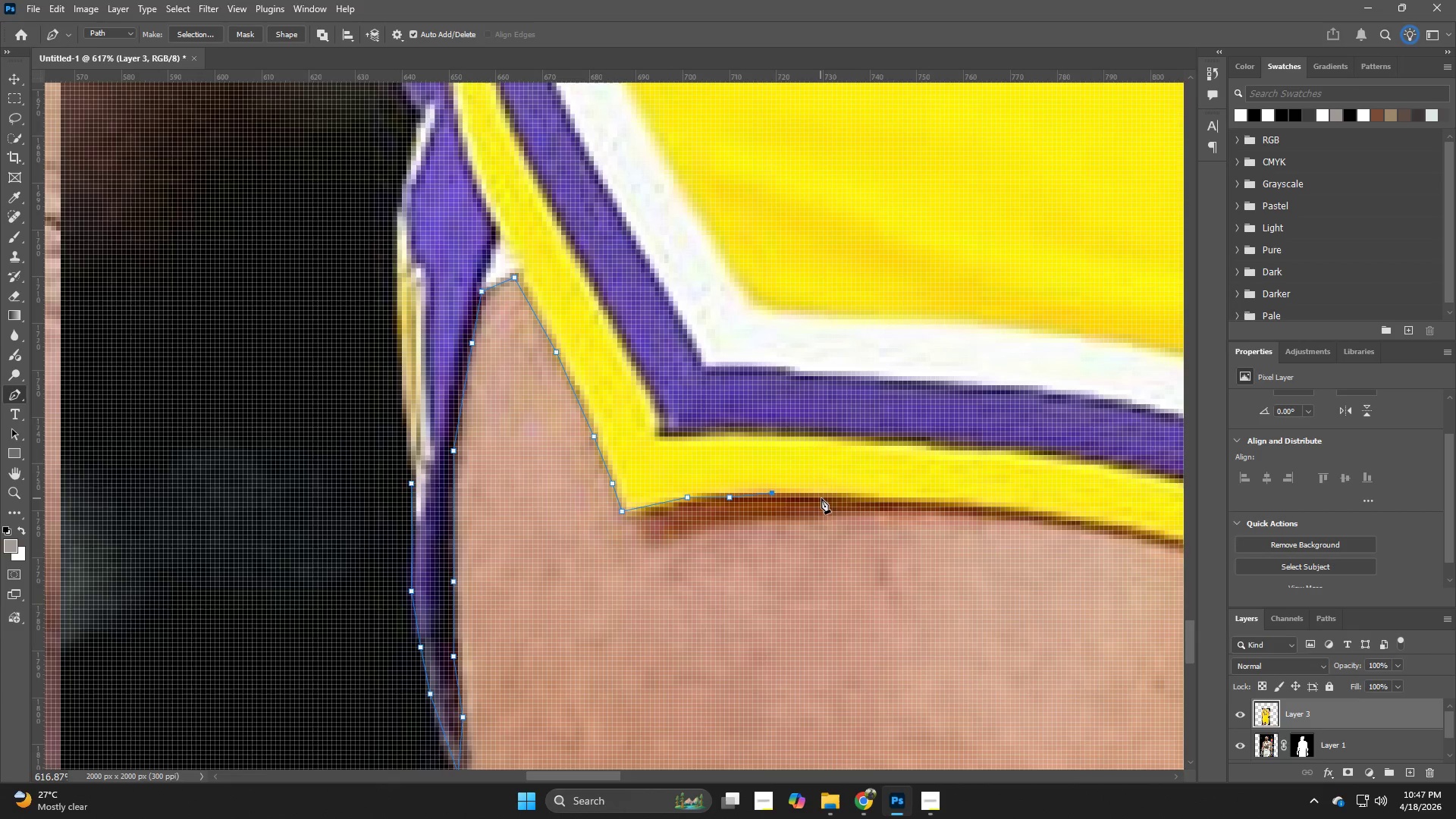 
left_click([830, 495])
 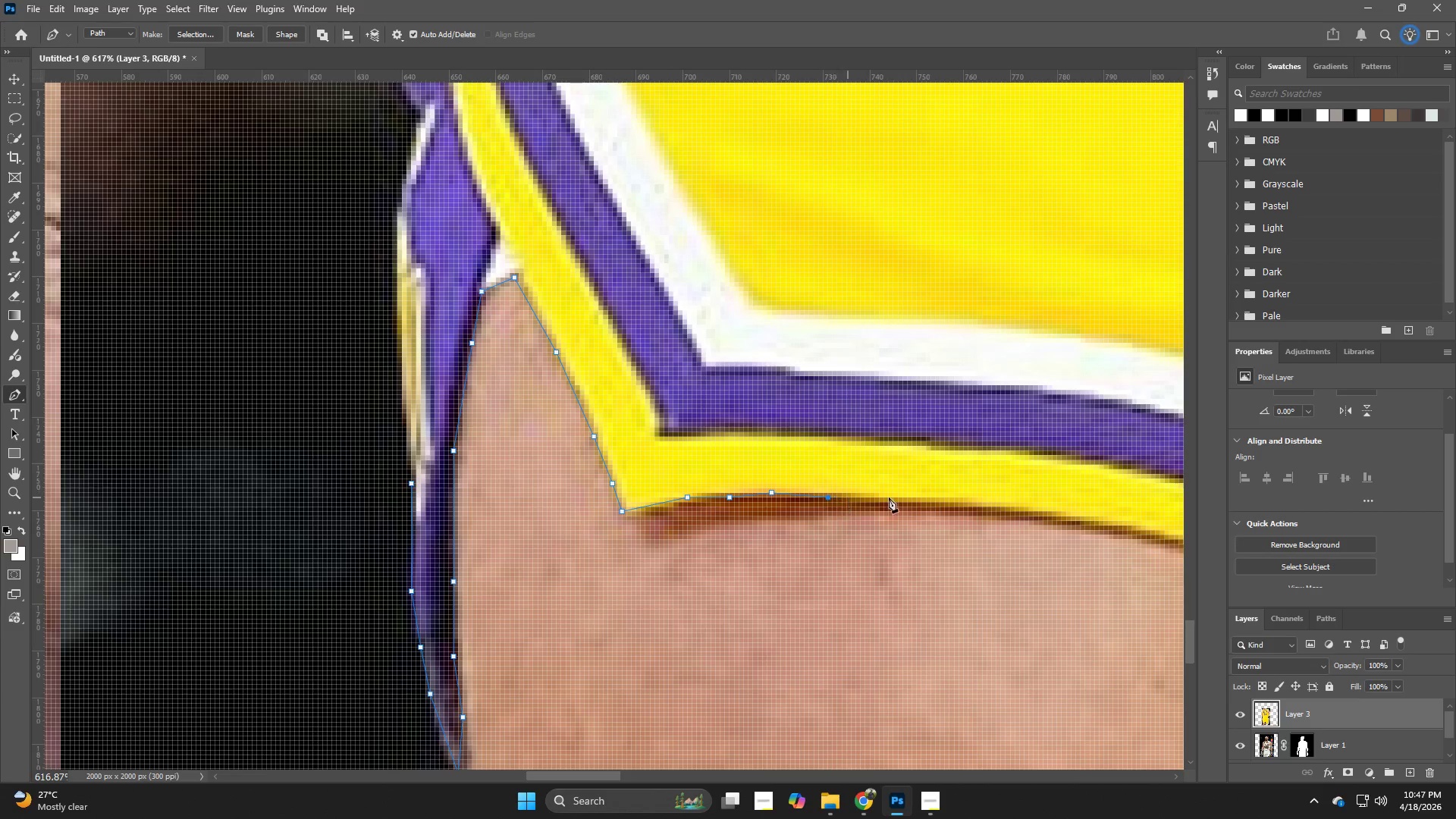 
hold_key(key=Space, duration=0.97)
 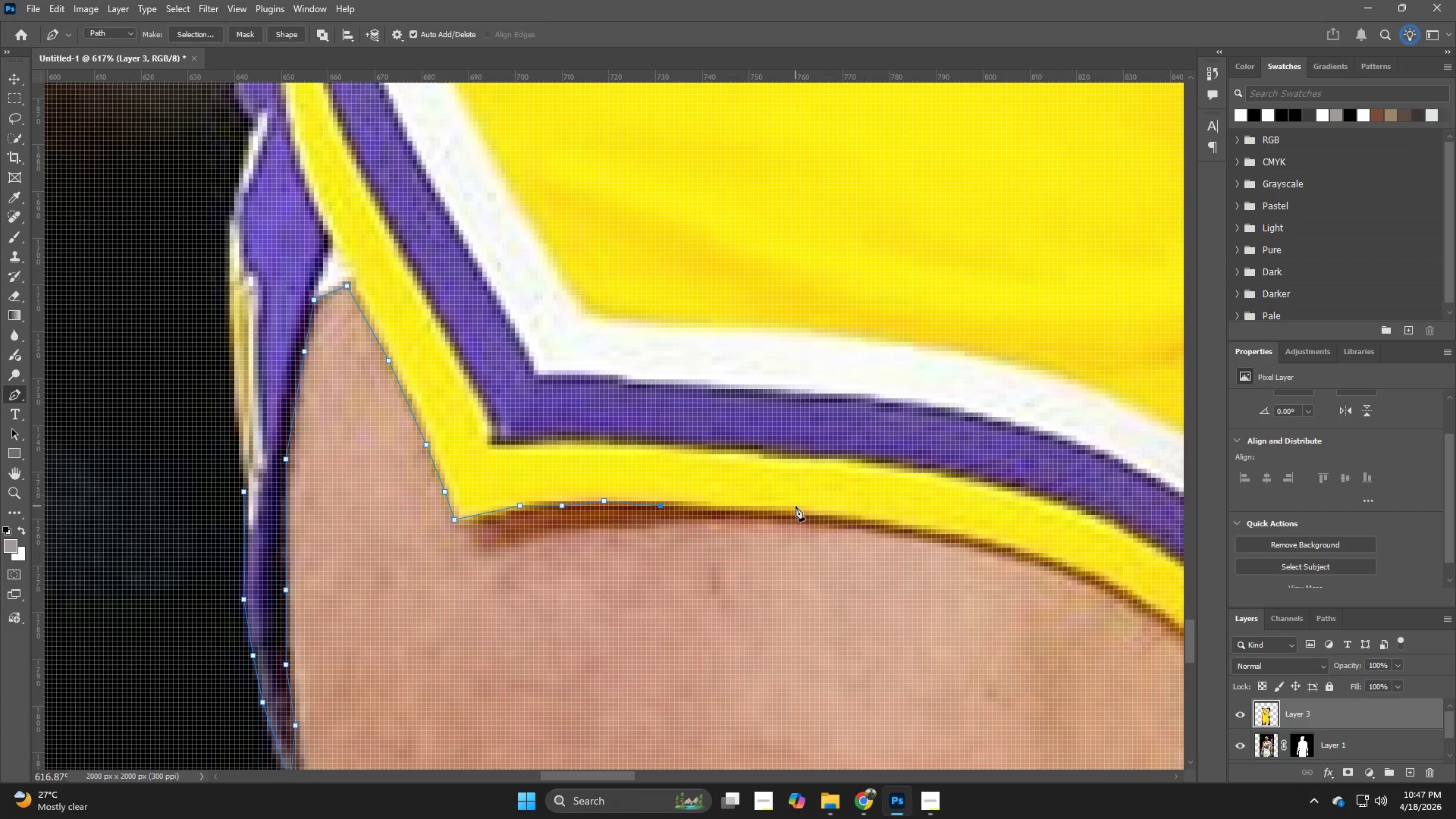 
left_click_drag(start_coordinate=[959, 497], to_coordinate=[791, 506])
 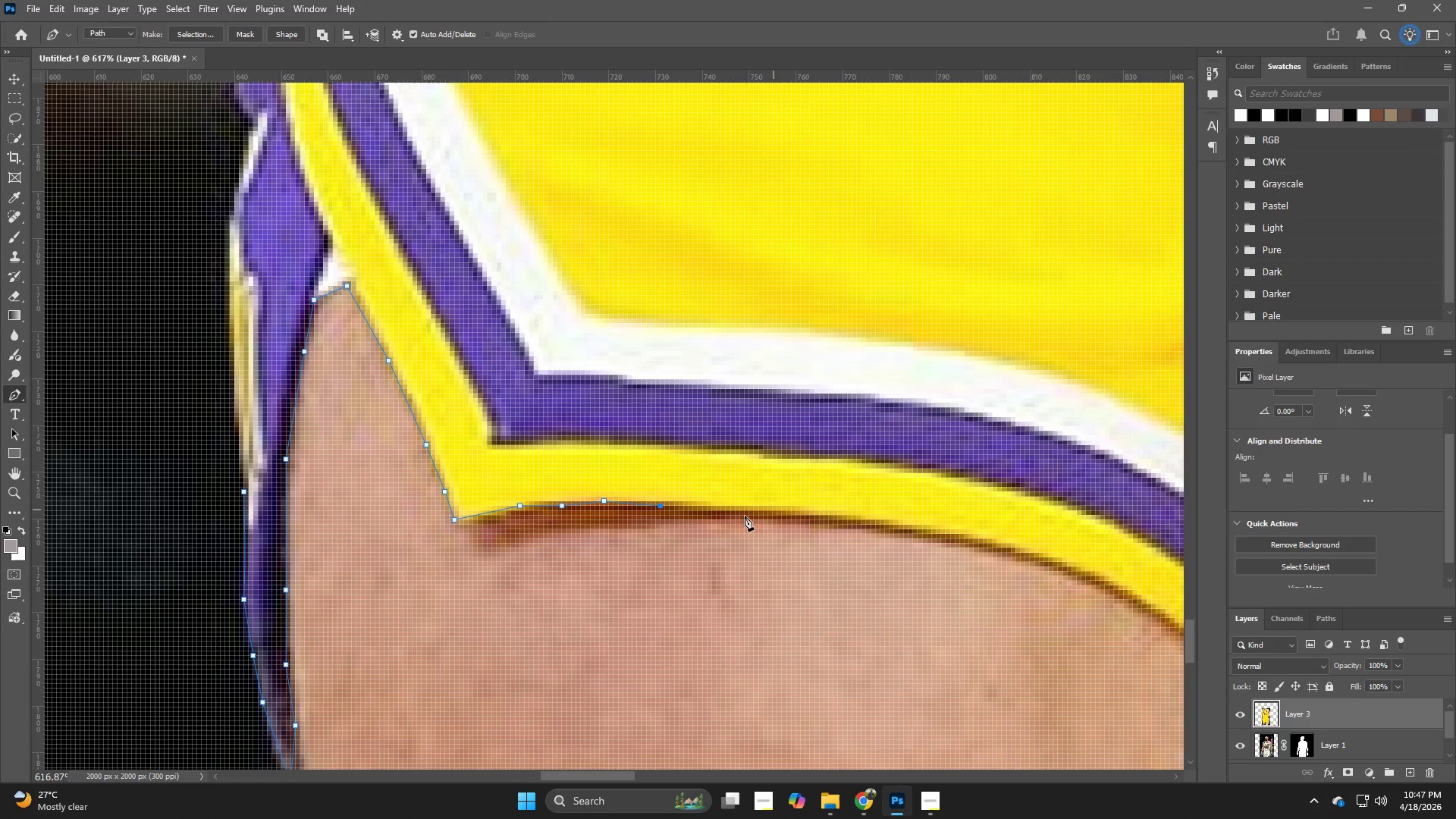 
hold_key(key=Z, duration=0.94)
 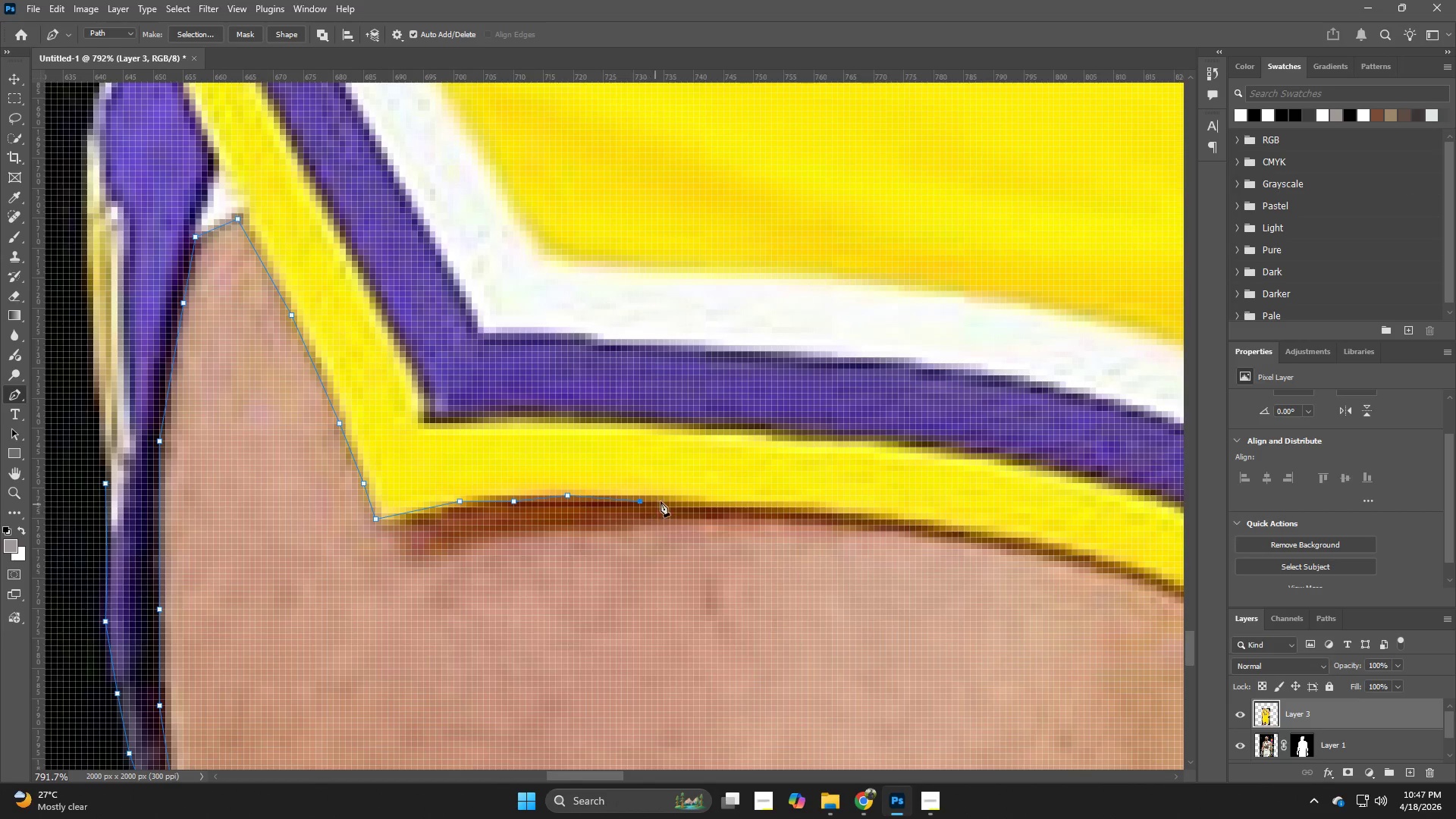 
left_click_drag(start_coordinate=[733, 521], to_coordinate=[757, 513])
 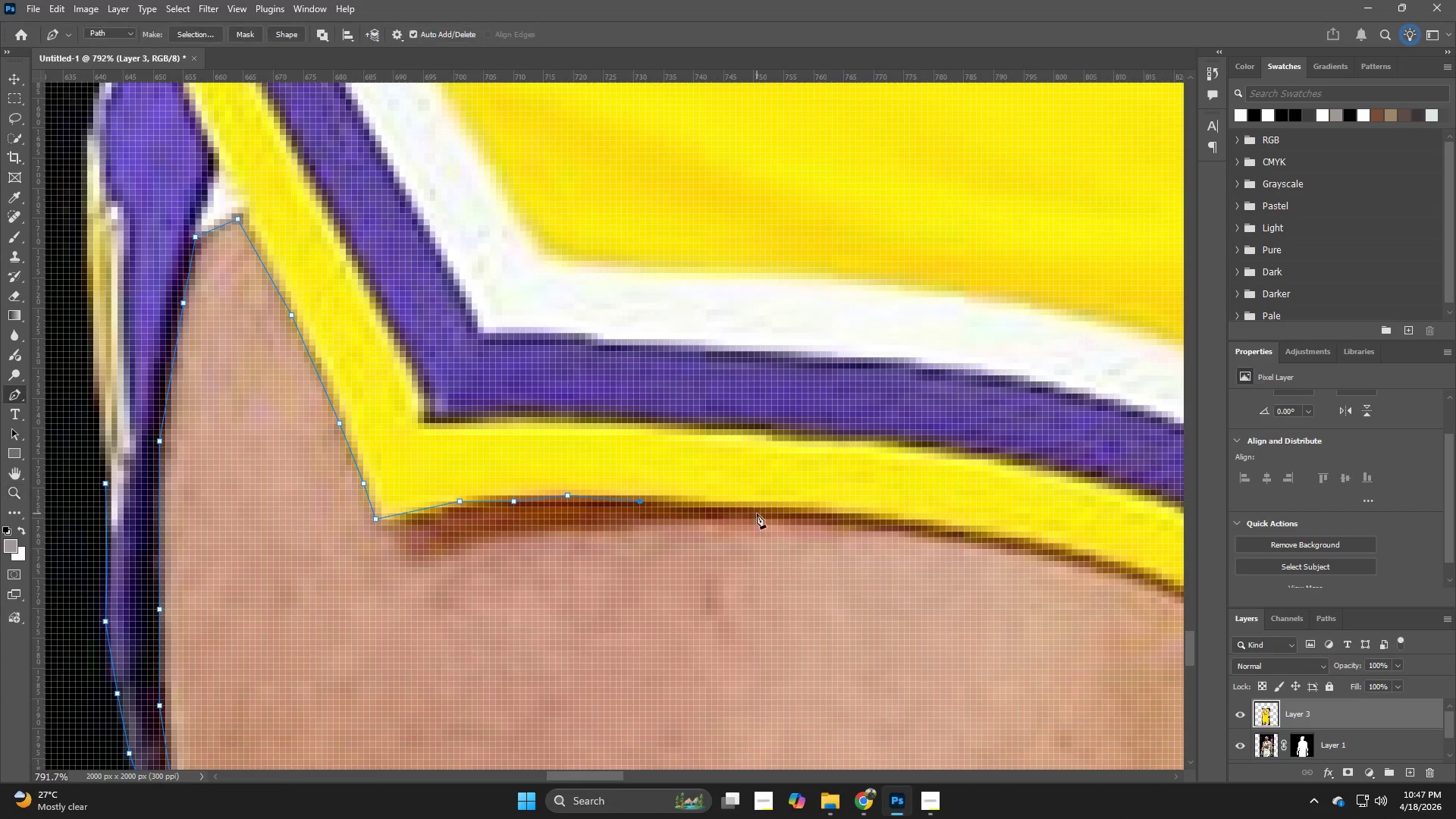 
hold_key(key=Z, duration=14.83)
 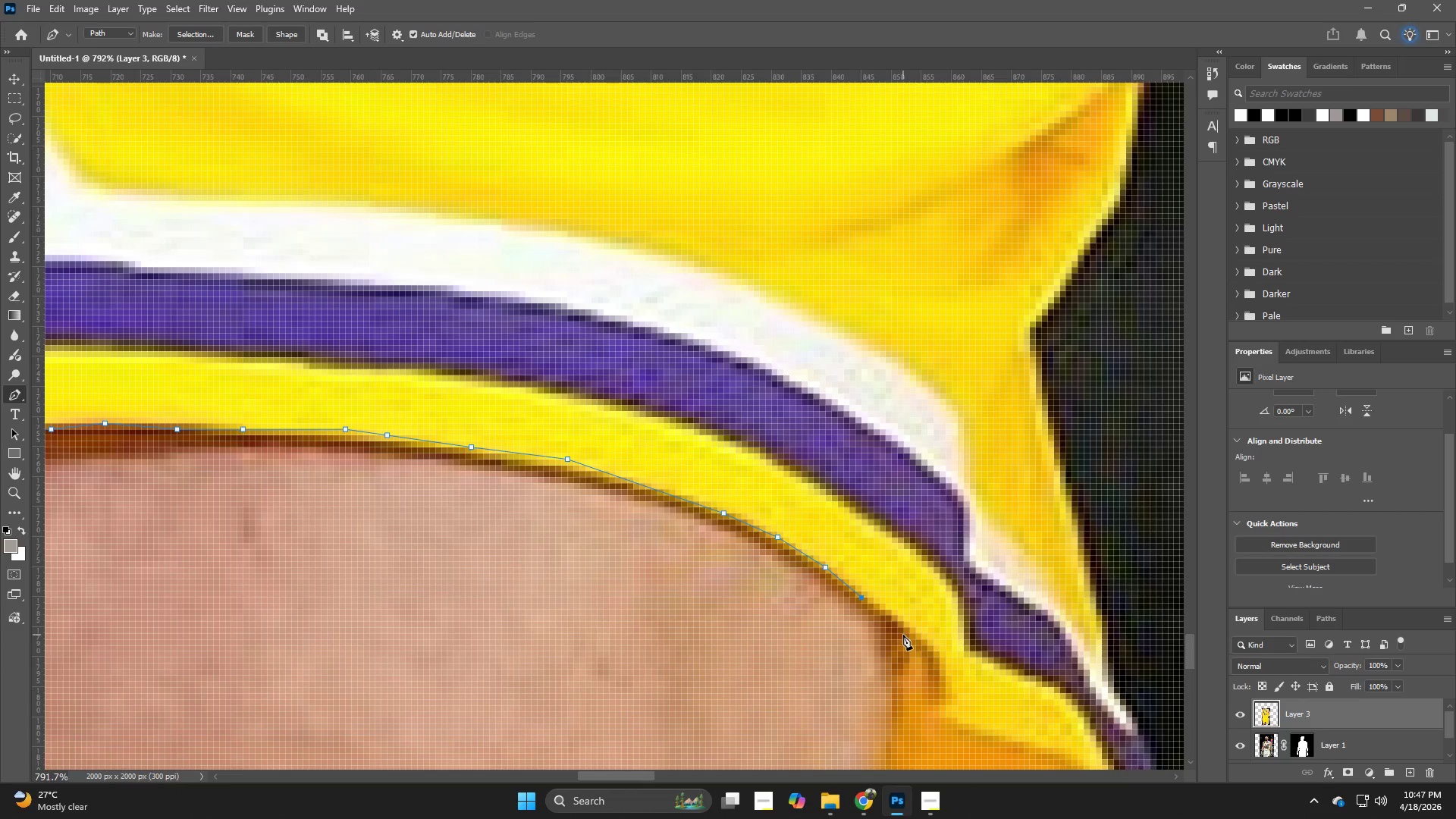 
left_click([706, 501])
 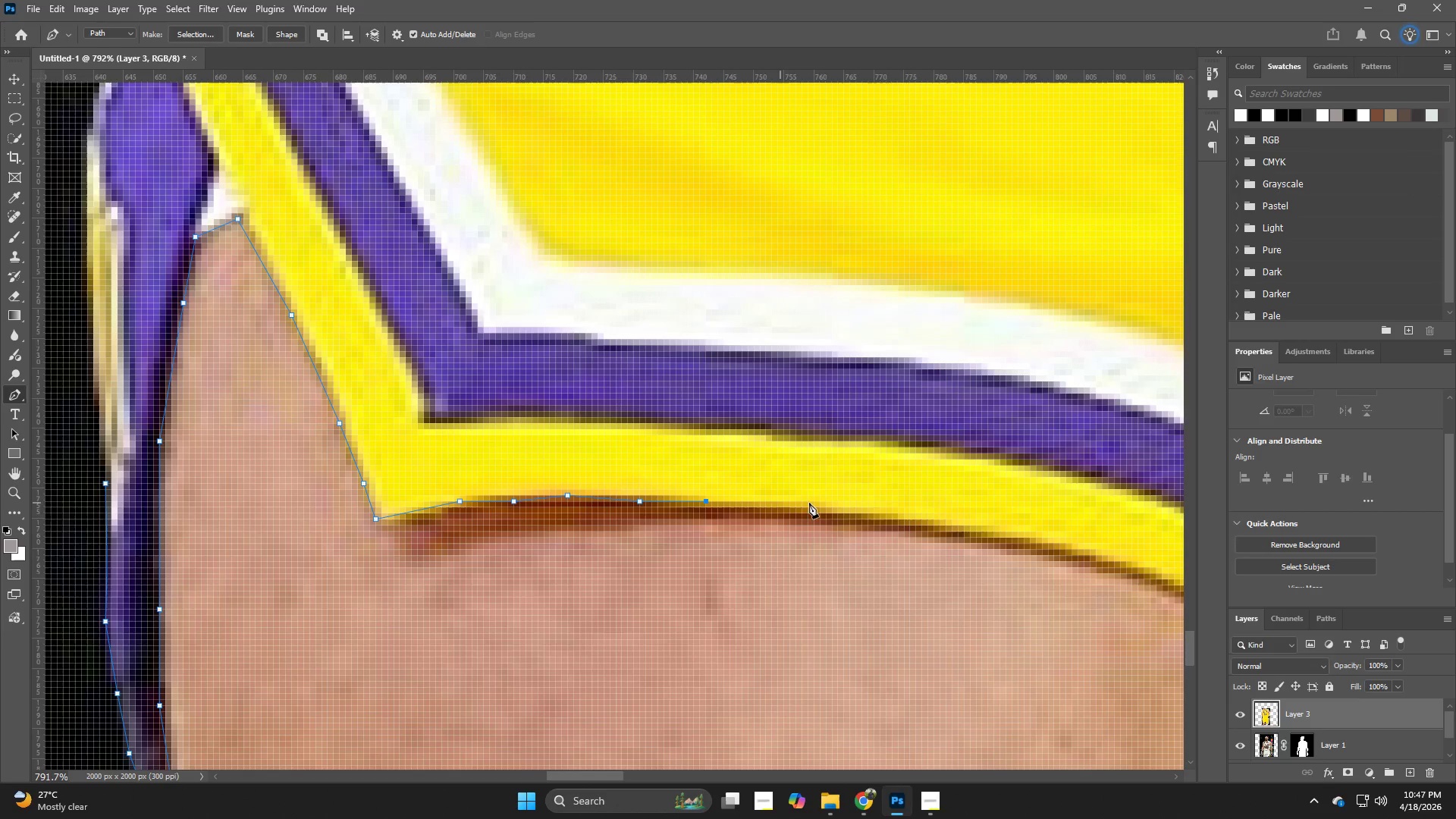 
hold_key(key=Space, duration=0.61)
 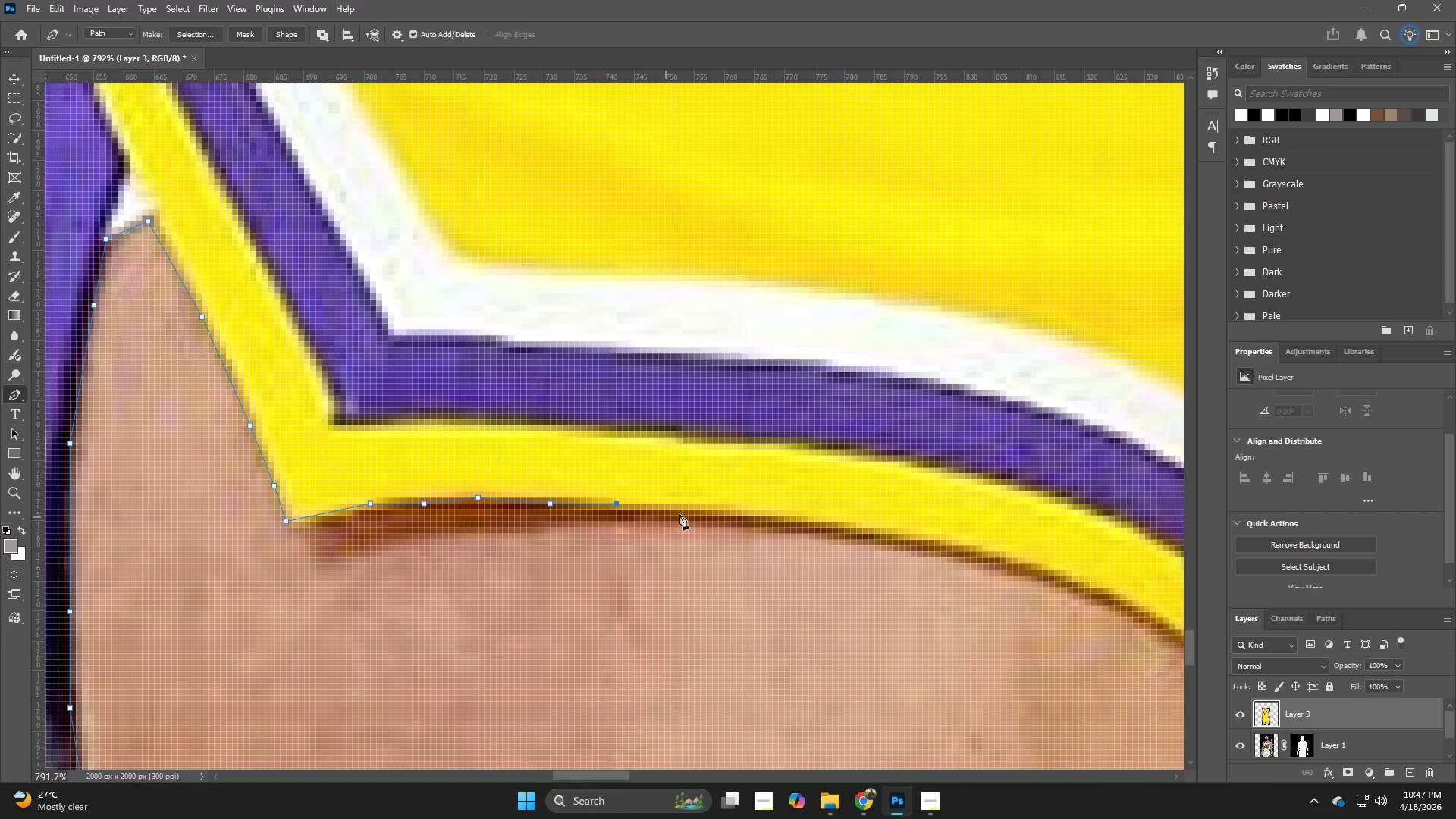 
left_click_drag(start_coordinate=[934, 503], to_coordinate=[856, 506])
 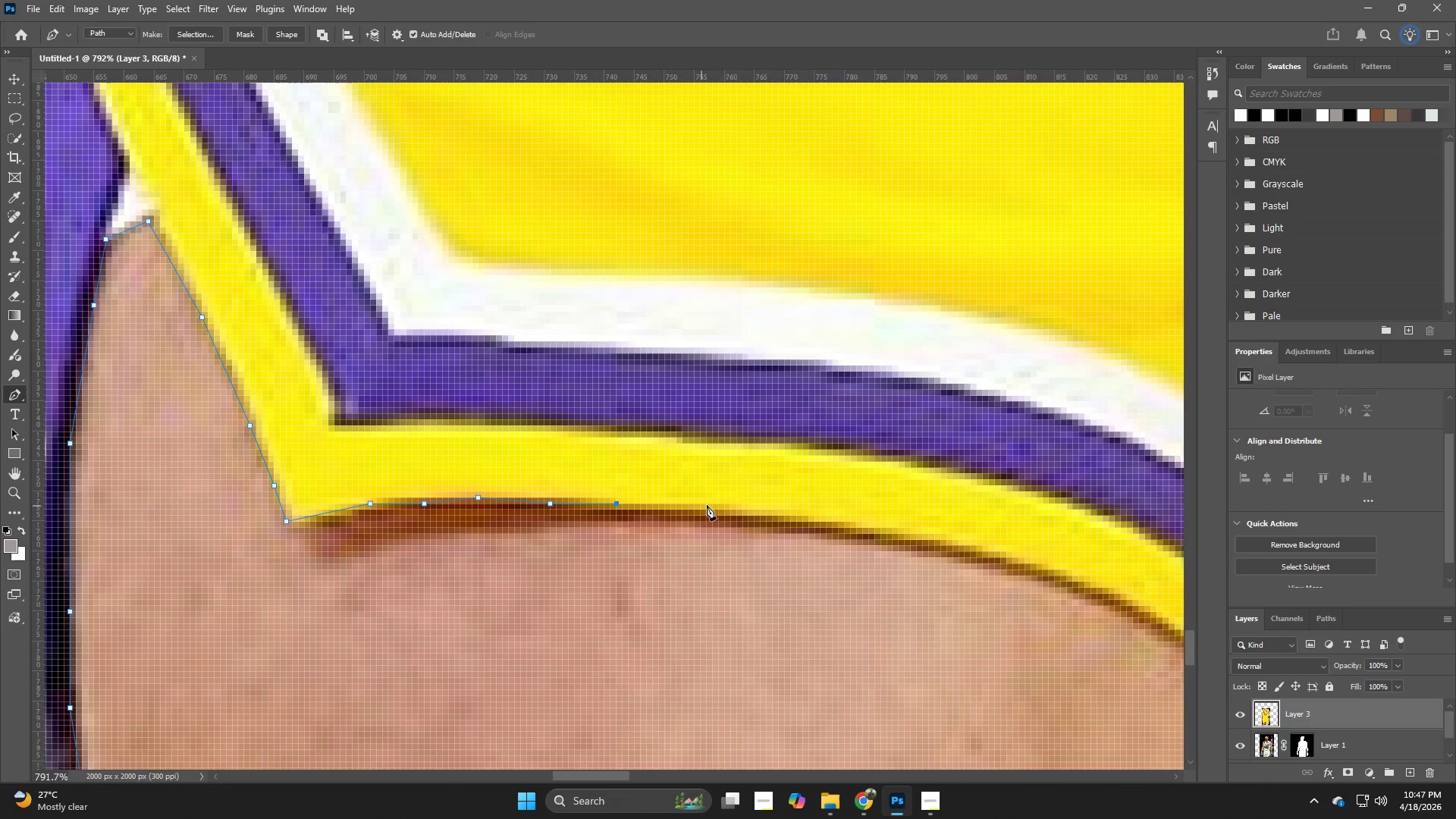 
left_click([717, 505])
 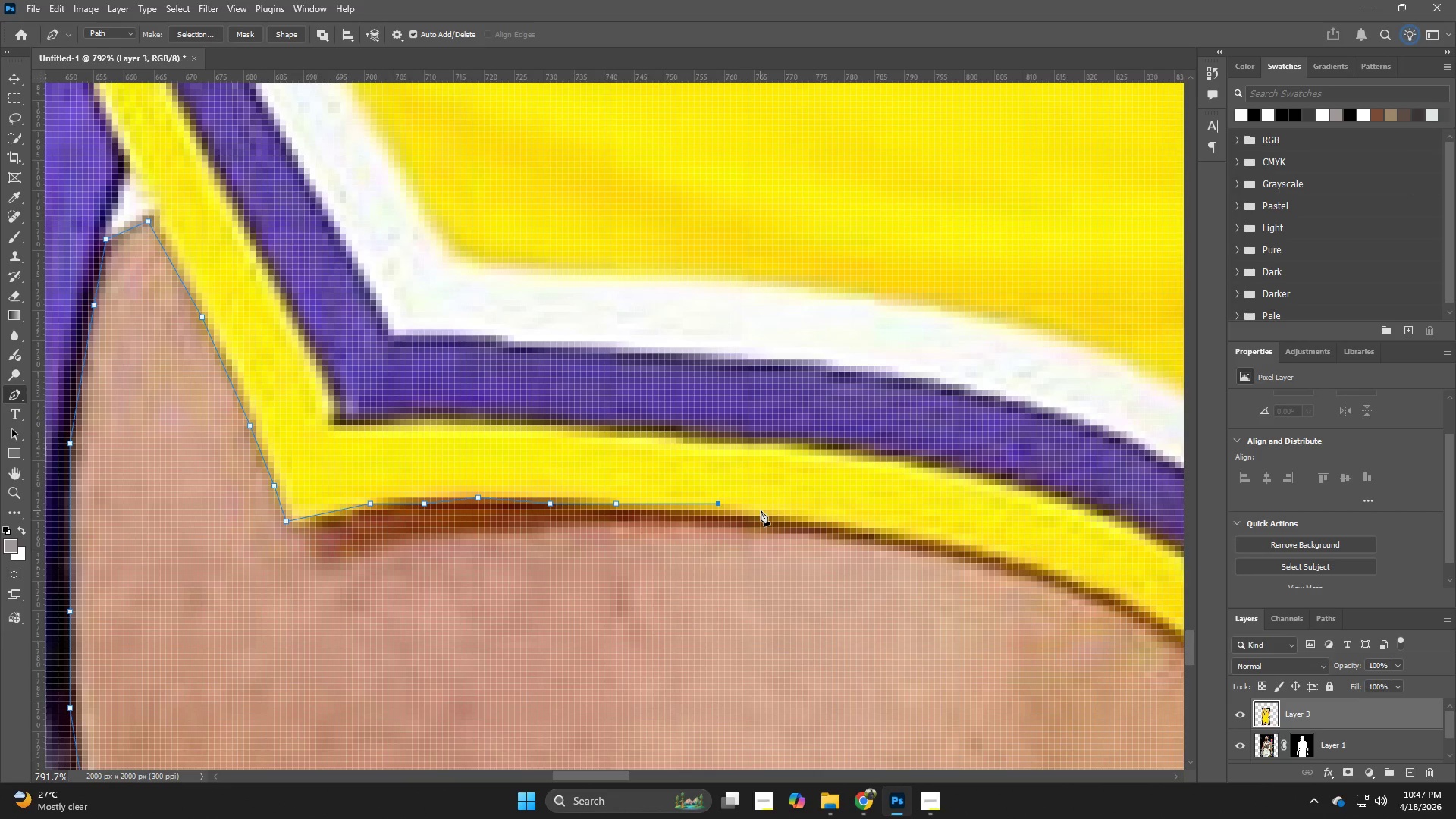 
left_click([763, 510])
 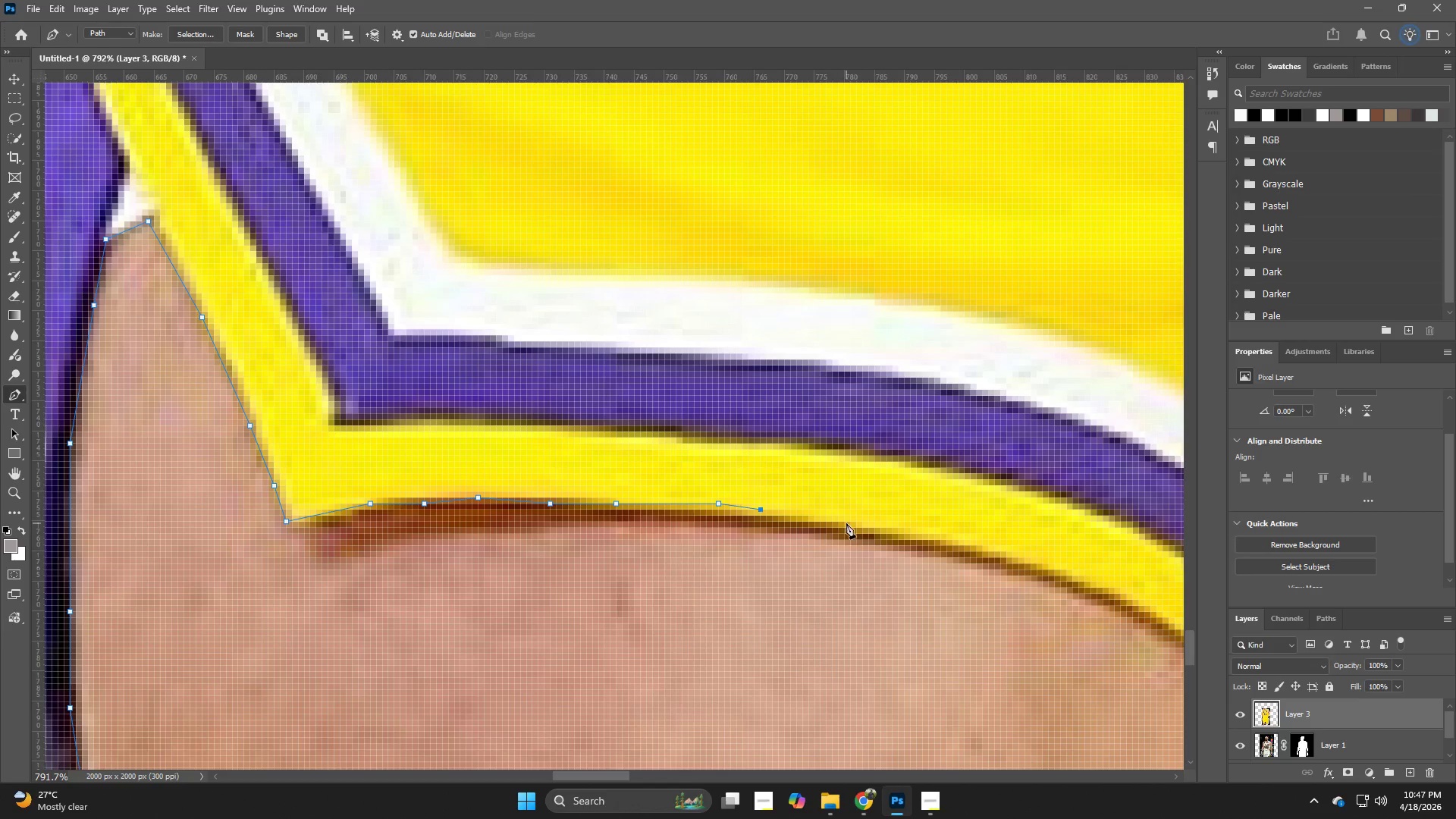 
left_click([847, 524])
 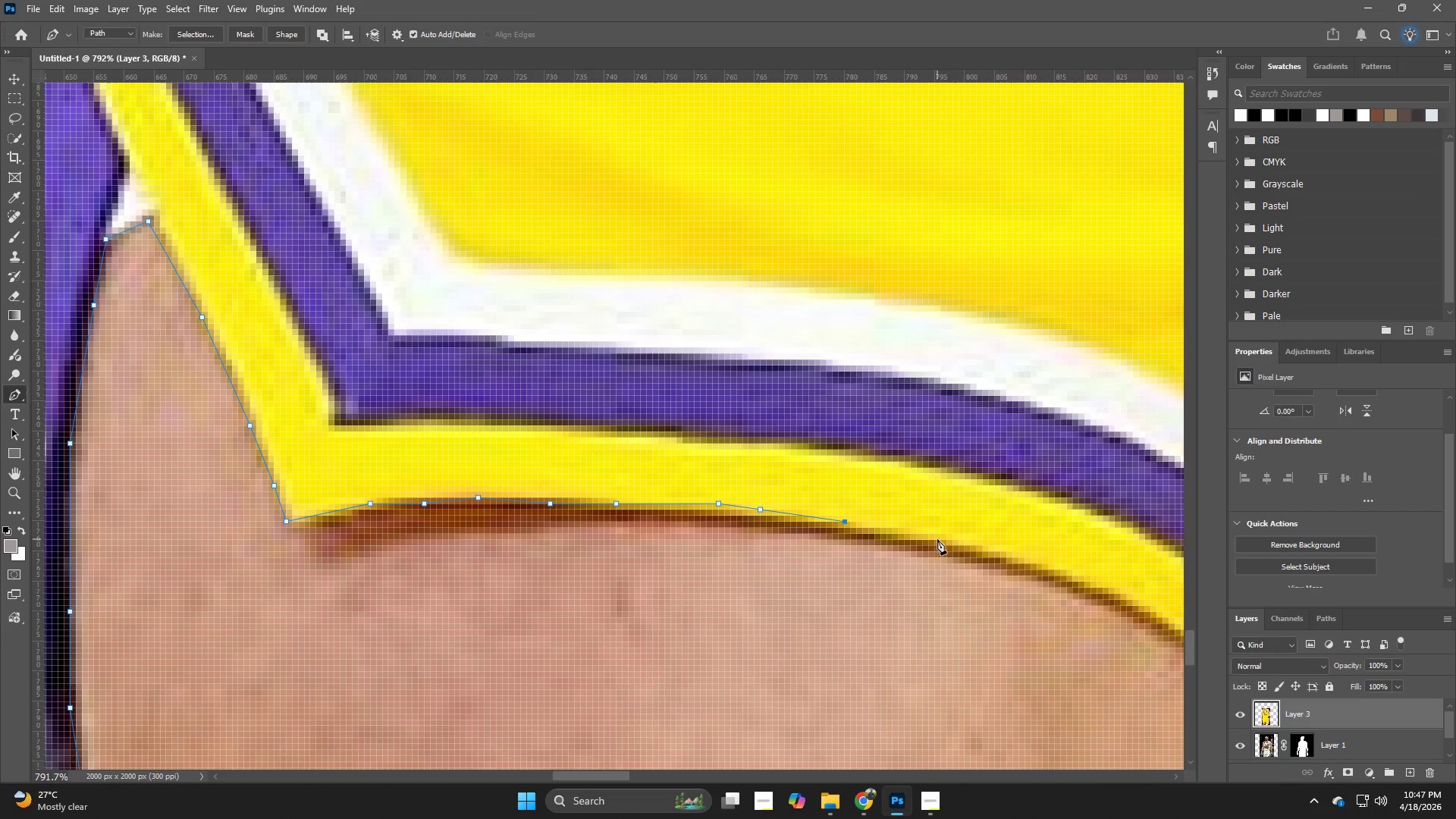 
left_click([943, 536])
 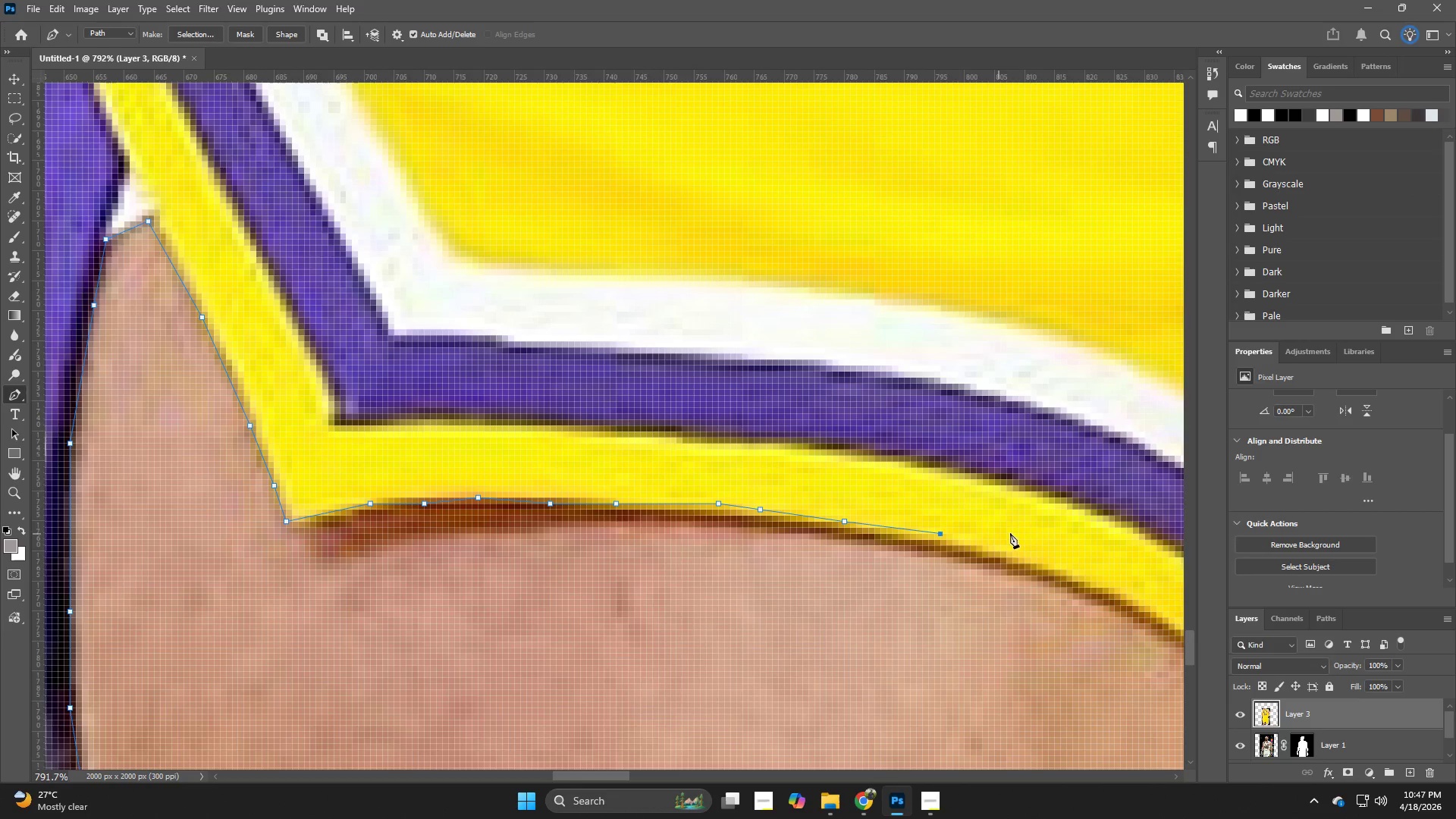 
hold_key(key=Space, duration=1.03)
 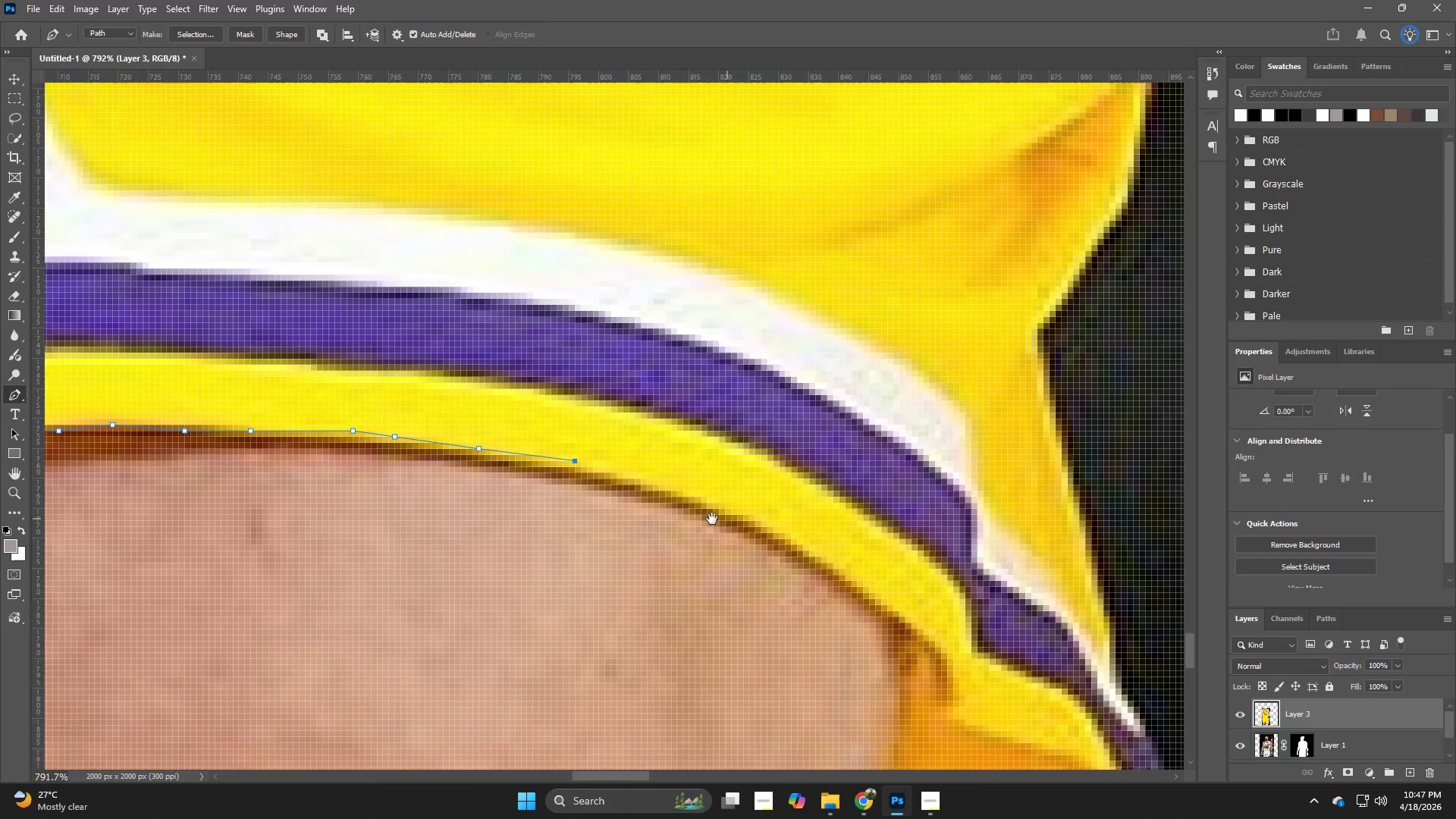 
left_click_drag(start_coordinate=[1028, 532], to_coordinate=[736, 478])
 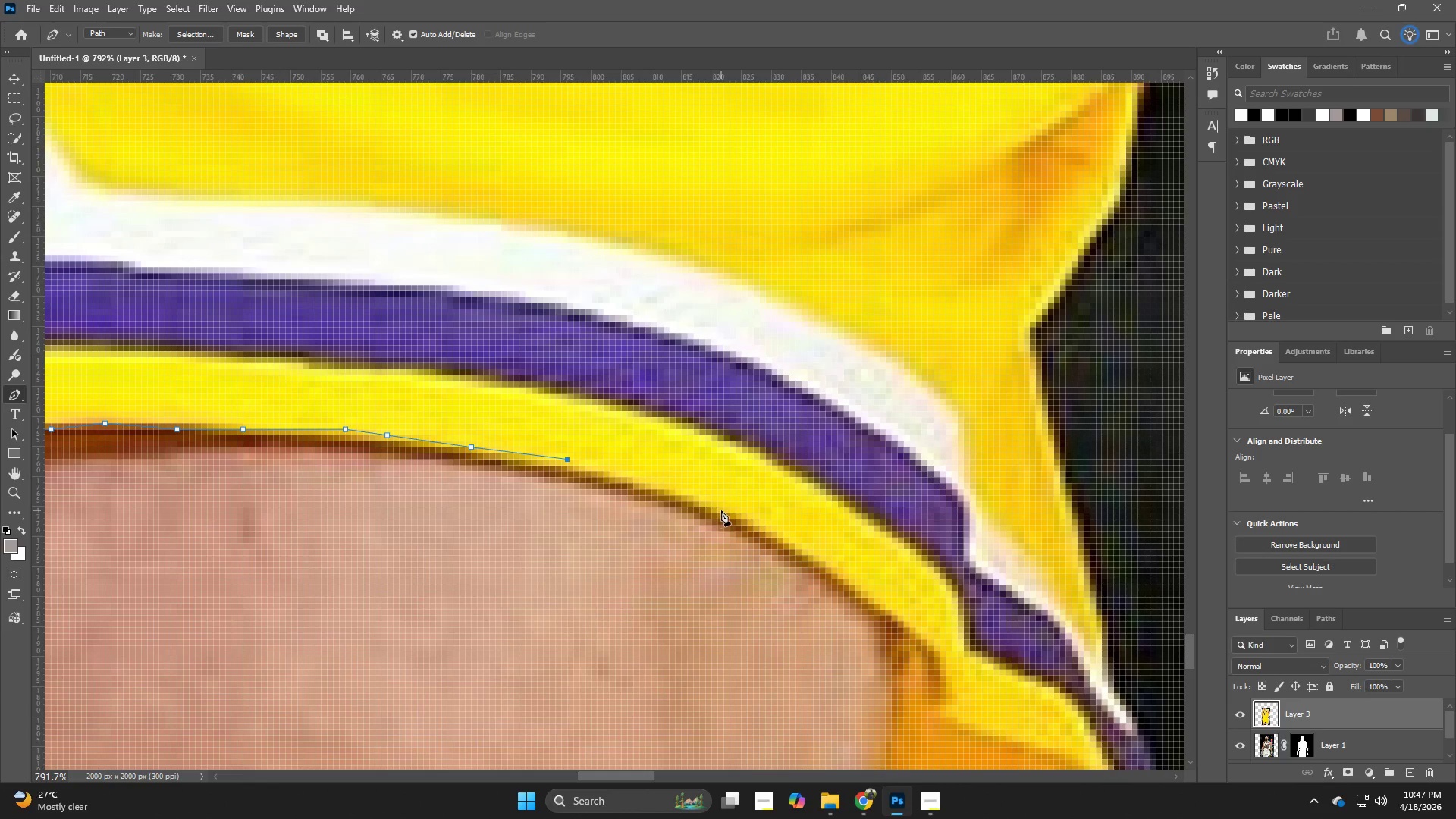 
left_click([722, 510])
 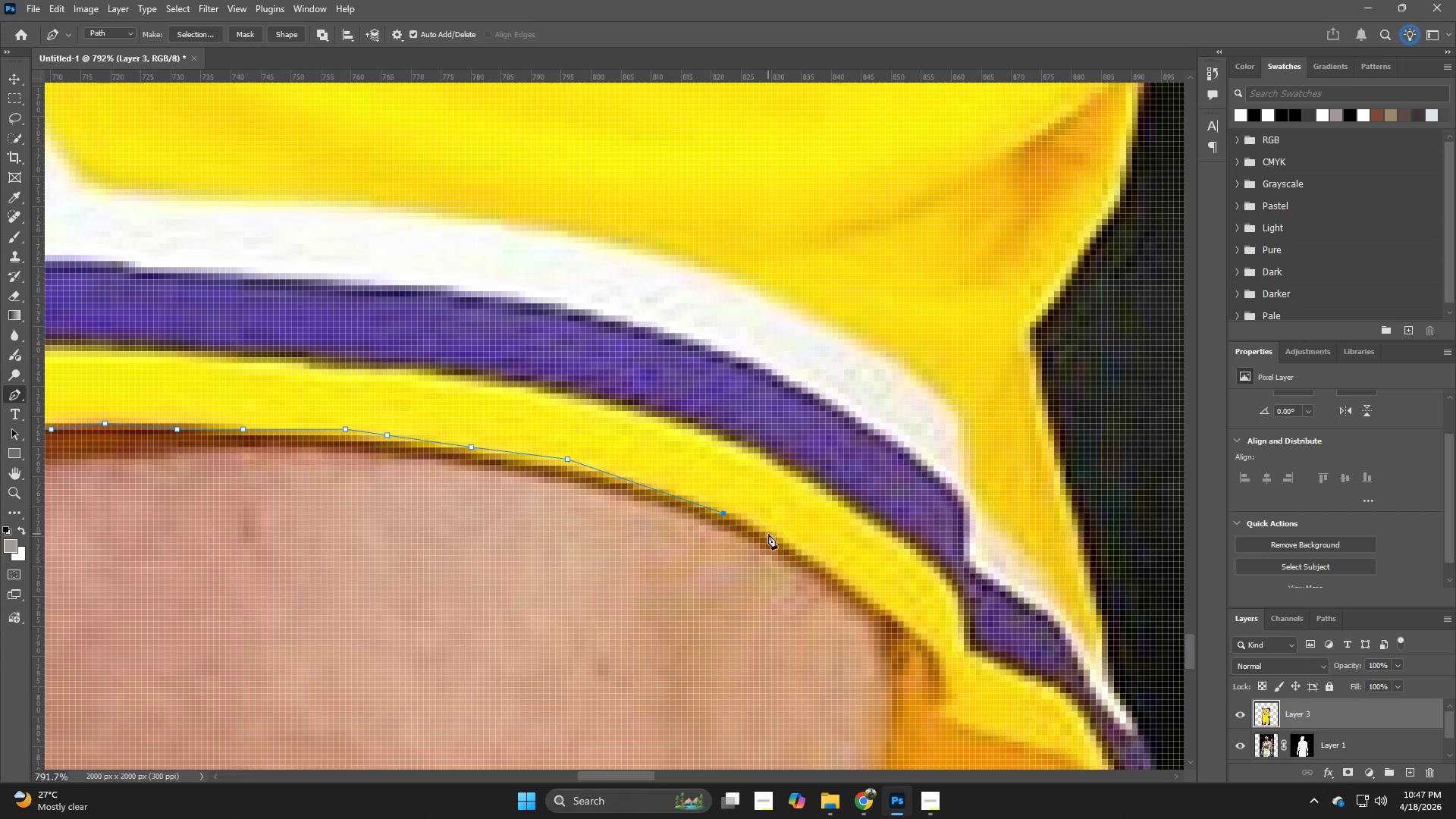 
left_click([775, 538])
 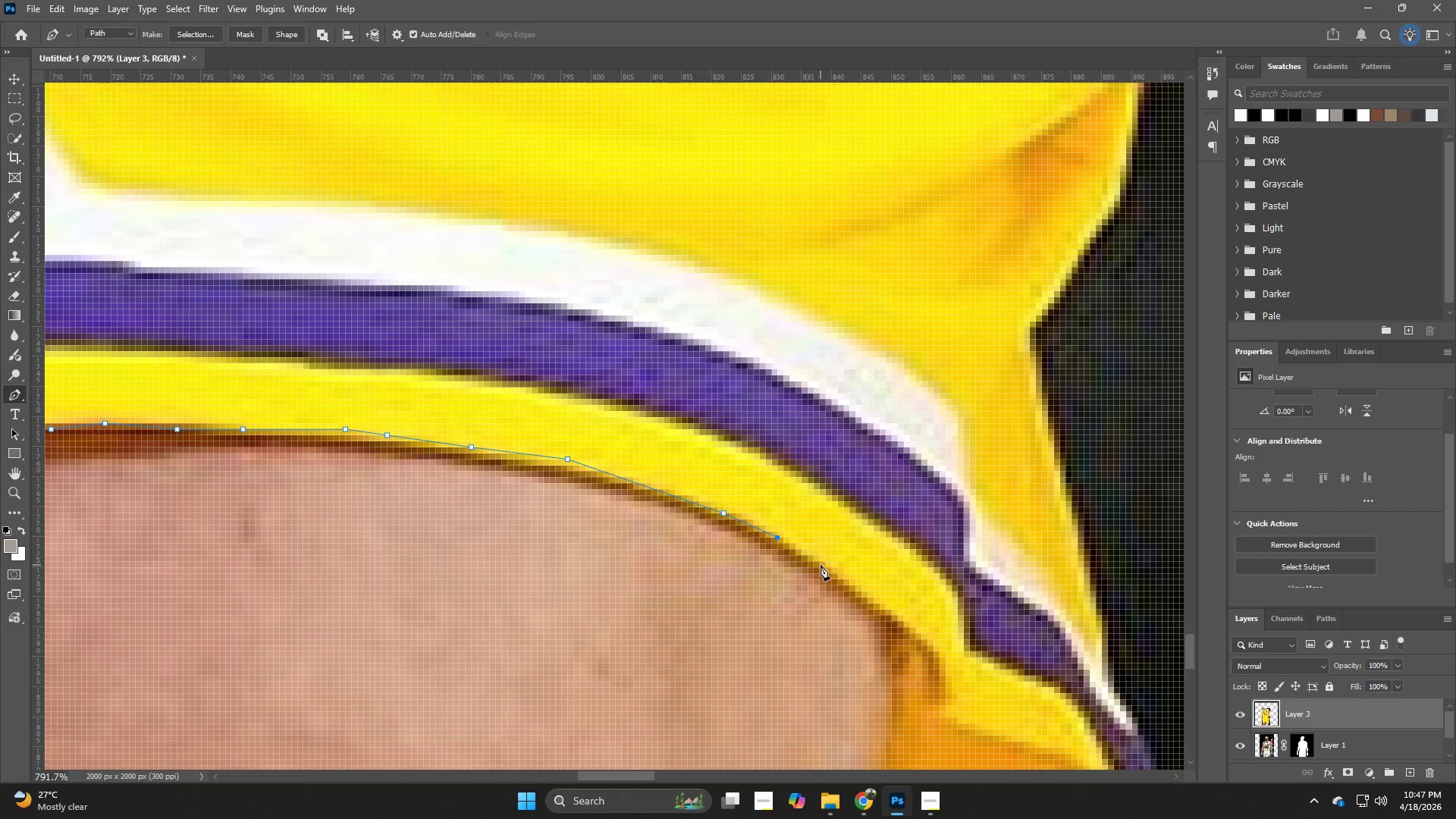 
left_click([825, 567])
 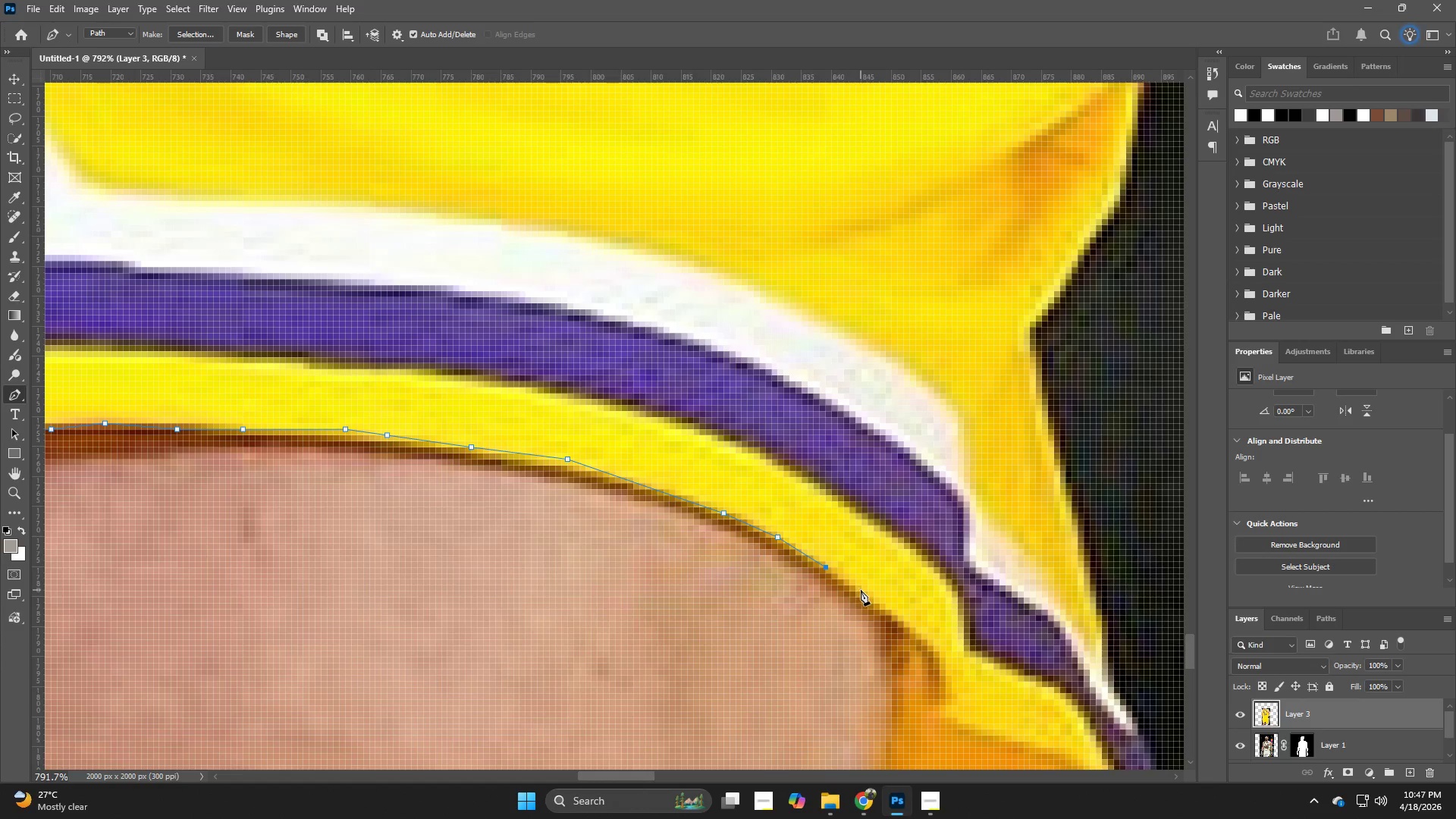 
left_click([864, 597])
 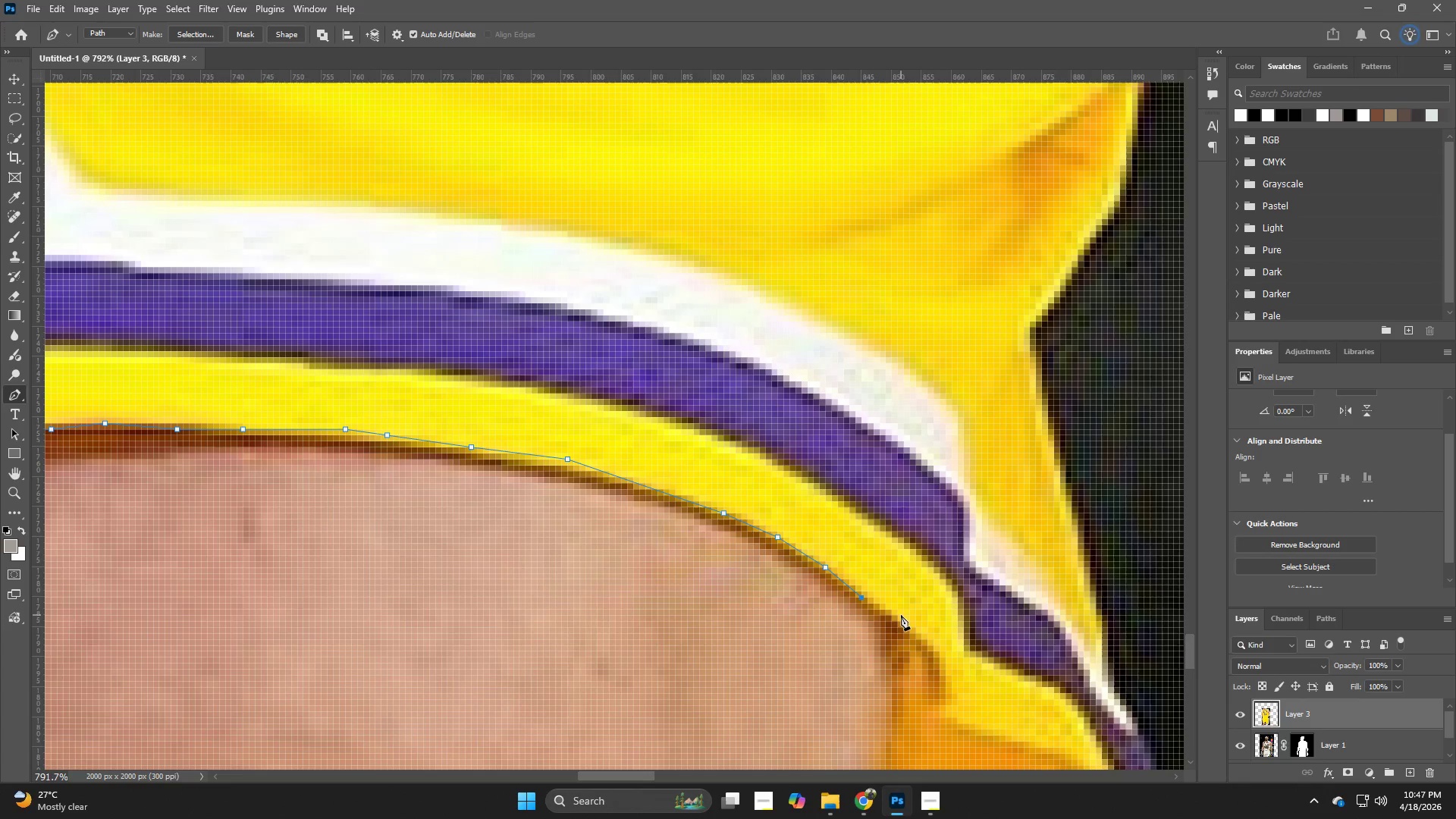 
left_click([902, 615])
 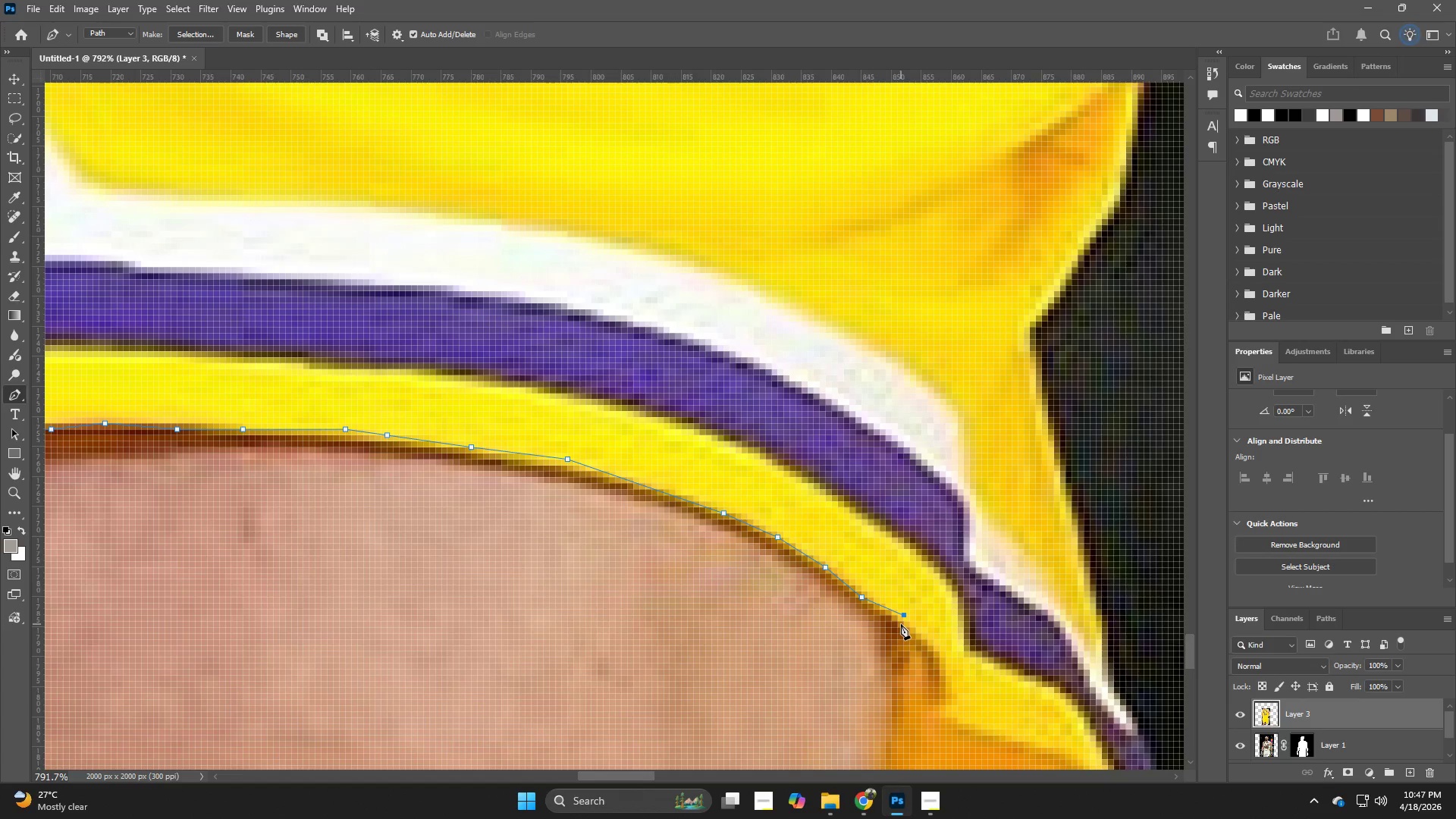 
key(Control+ControlLeft)
 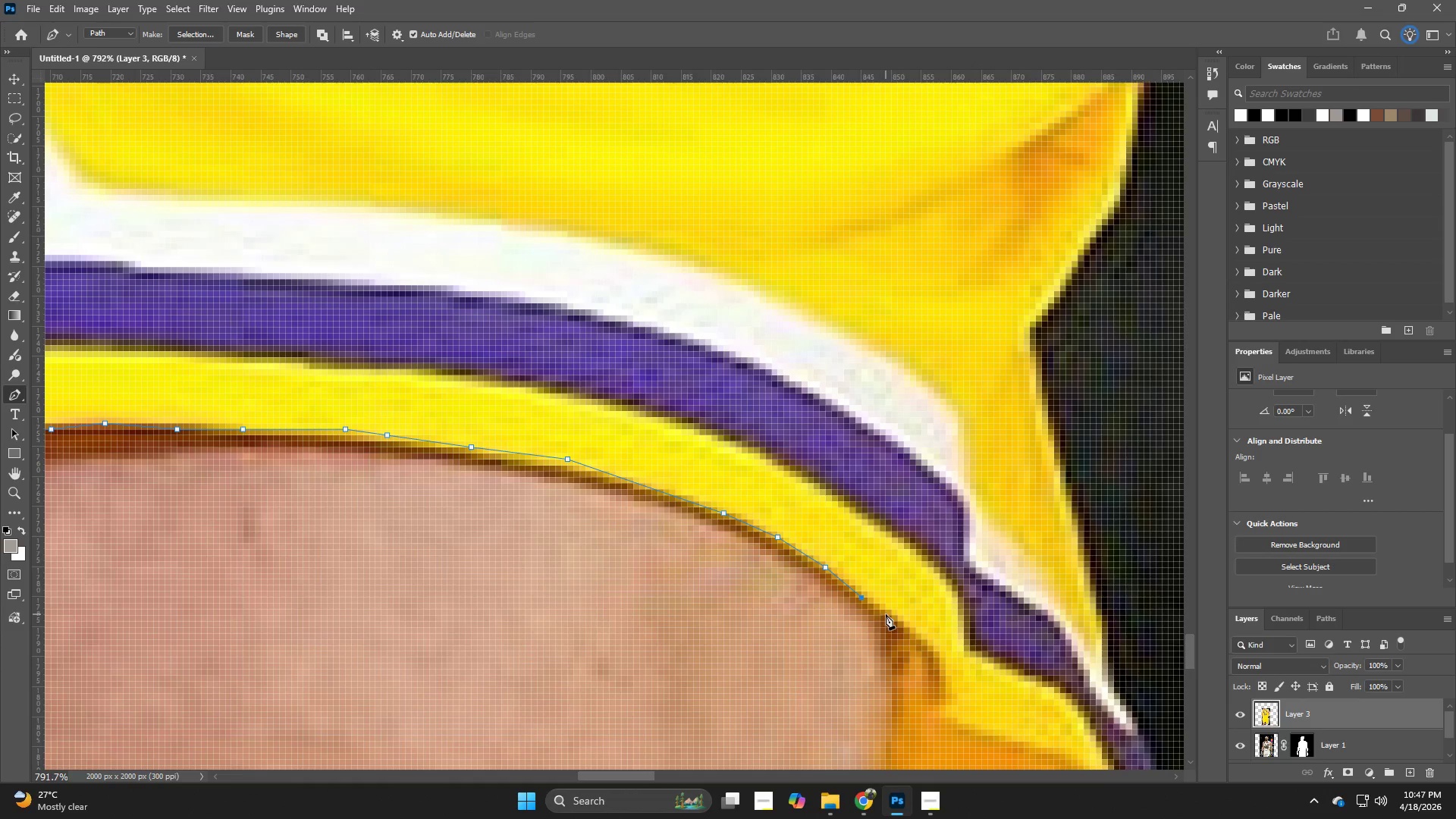 
left_click([890, 614])
 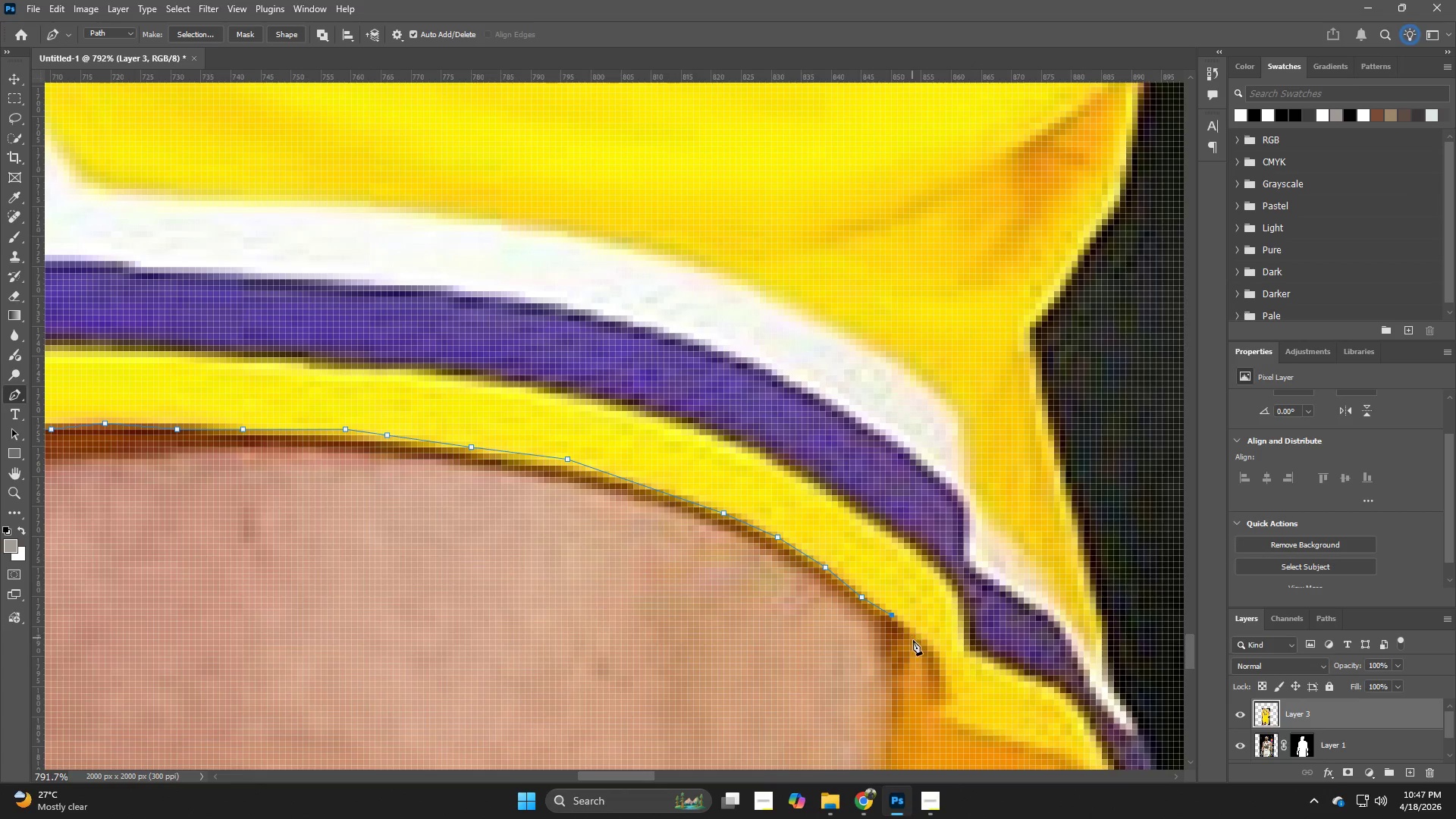 
hold_key(key=Space, duration=1.0)
 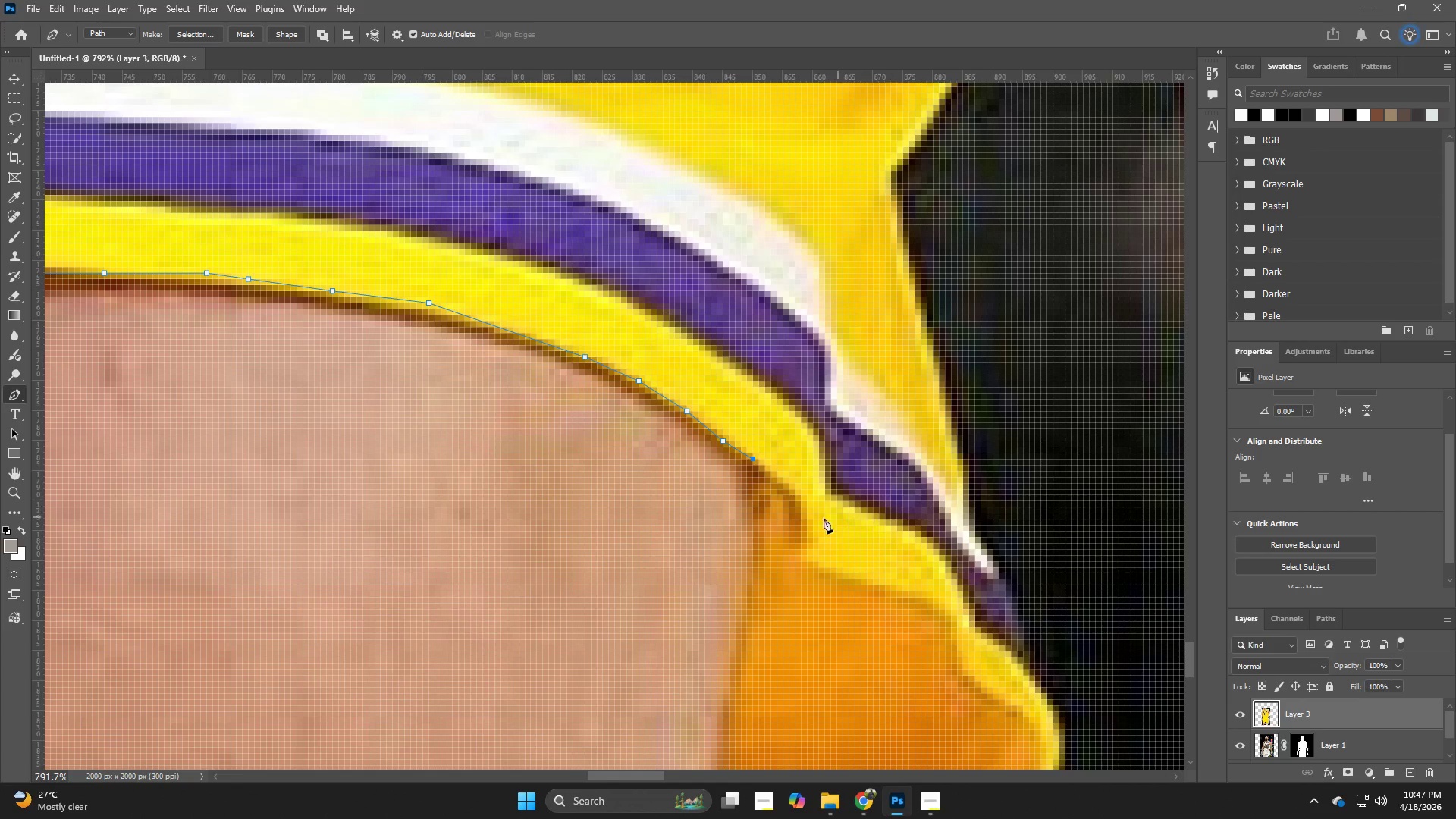 
left_click_drag(start_coordinate=[1066, 663], to_coordinate=[927, 507])
 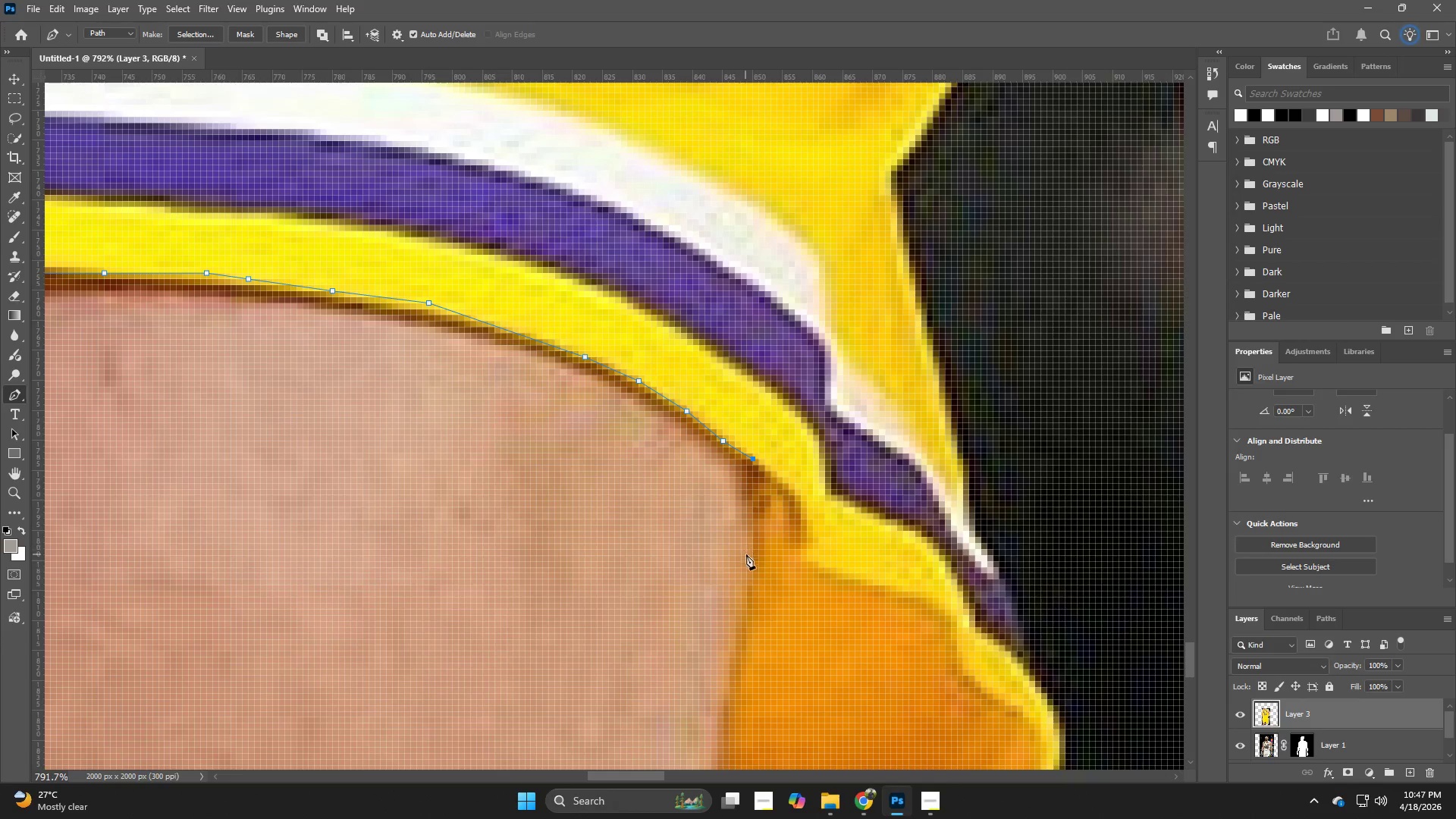 
left_click([757, 560])
 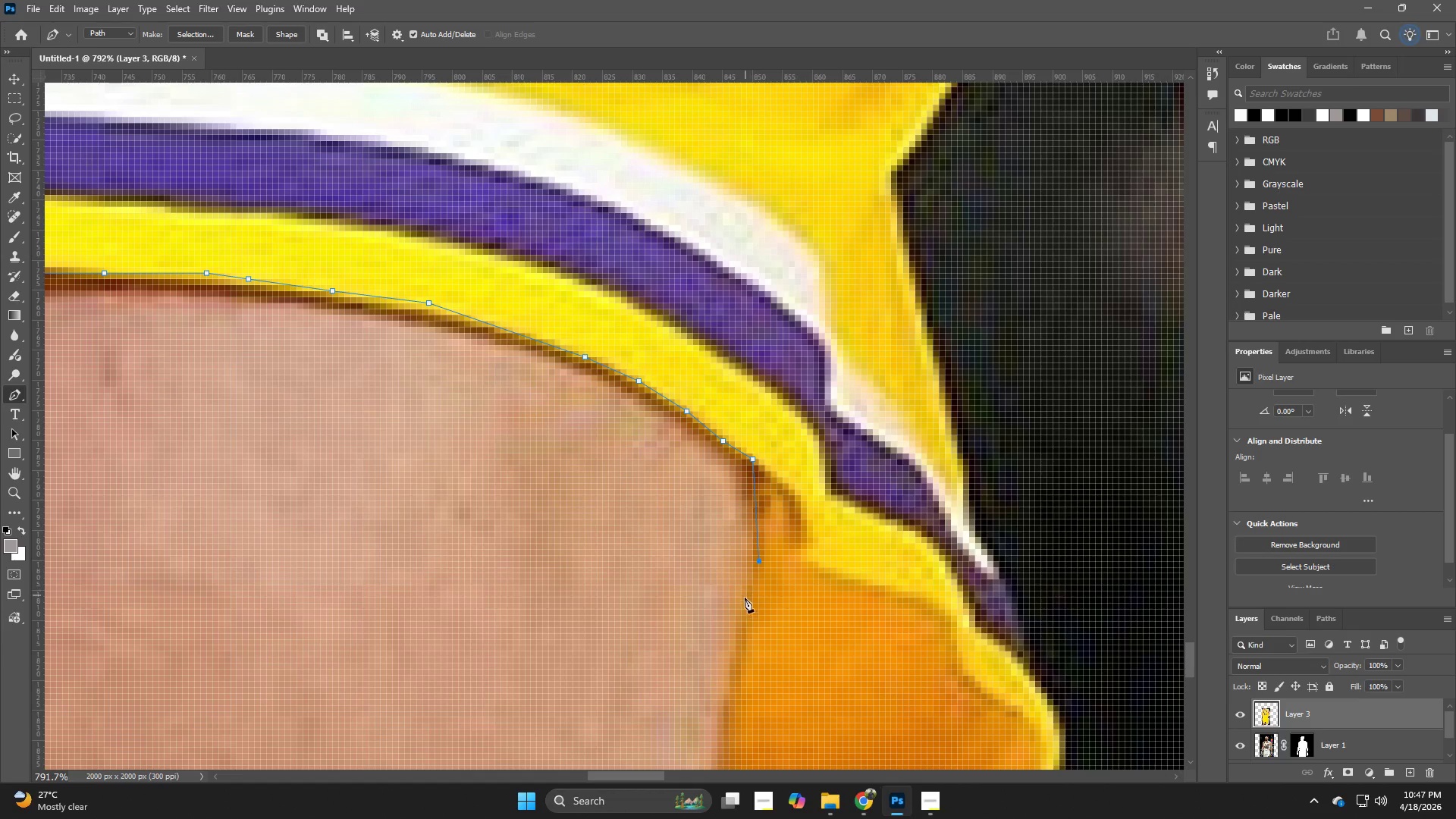 
left_click([743, 608])
 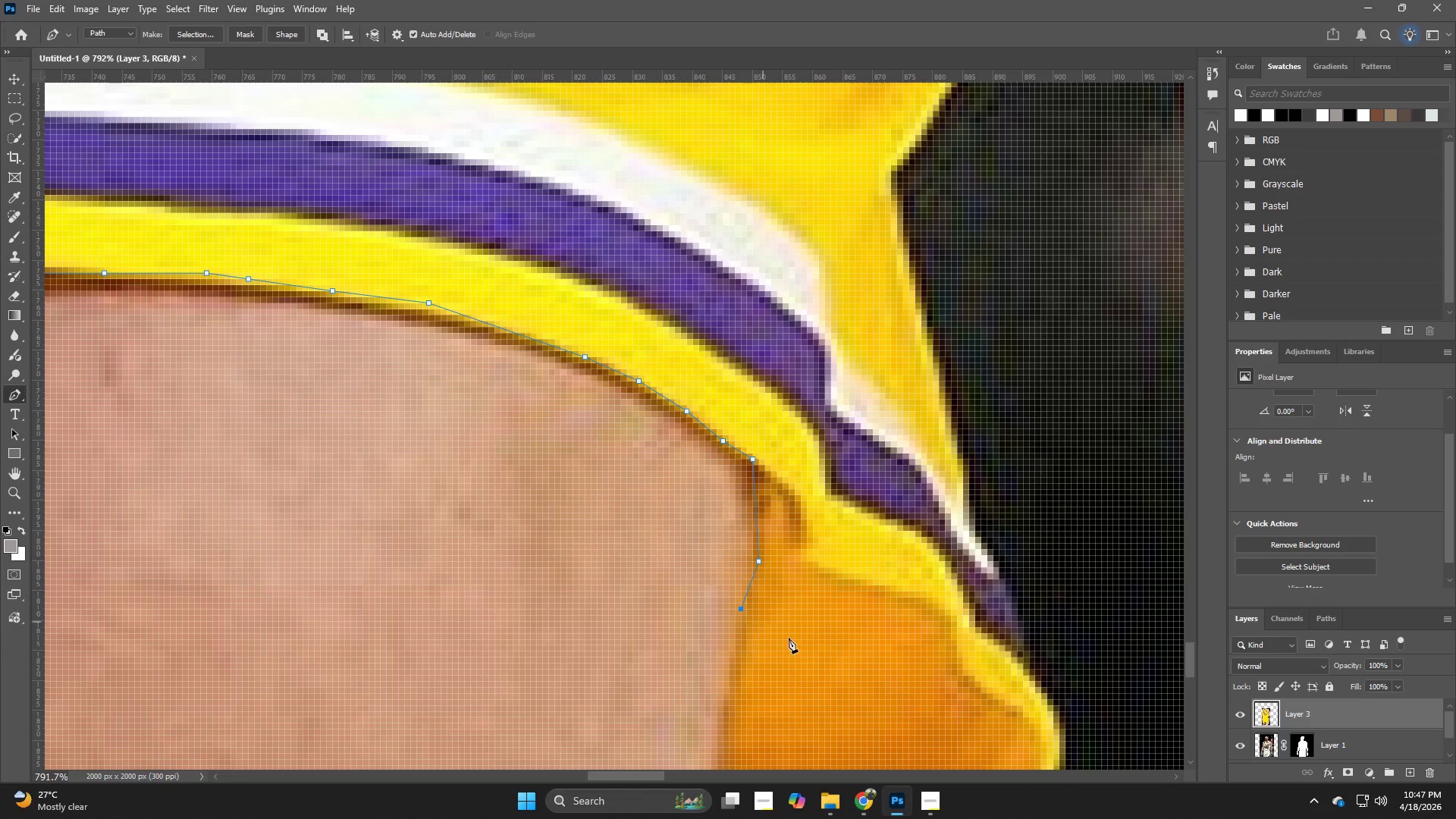 
hold_key(key=Space, duration=0.56)
 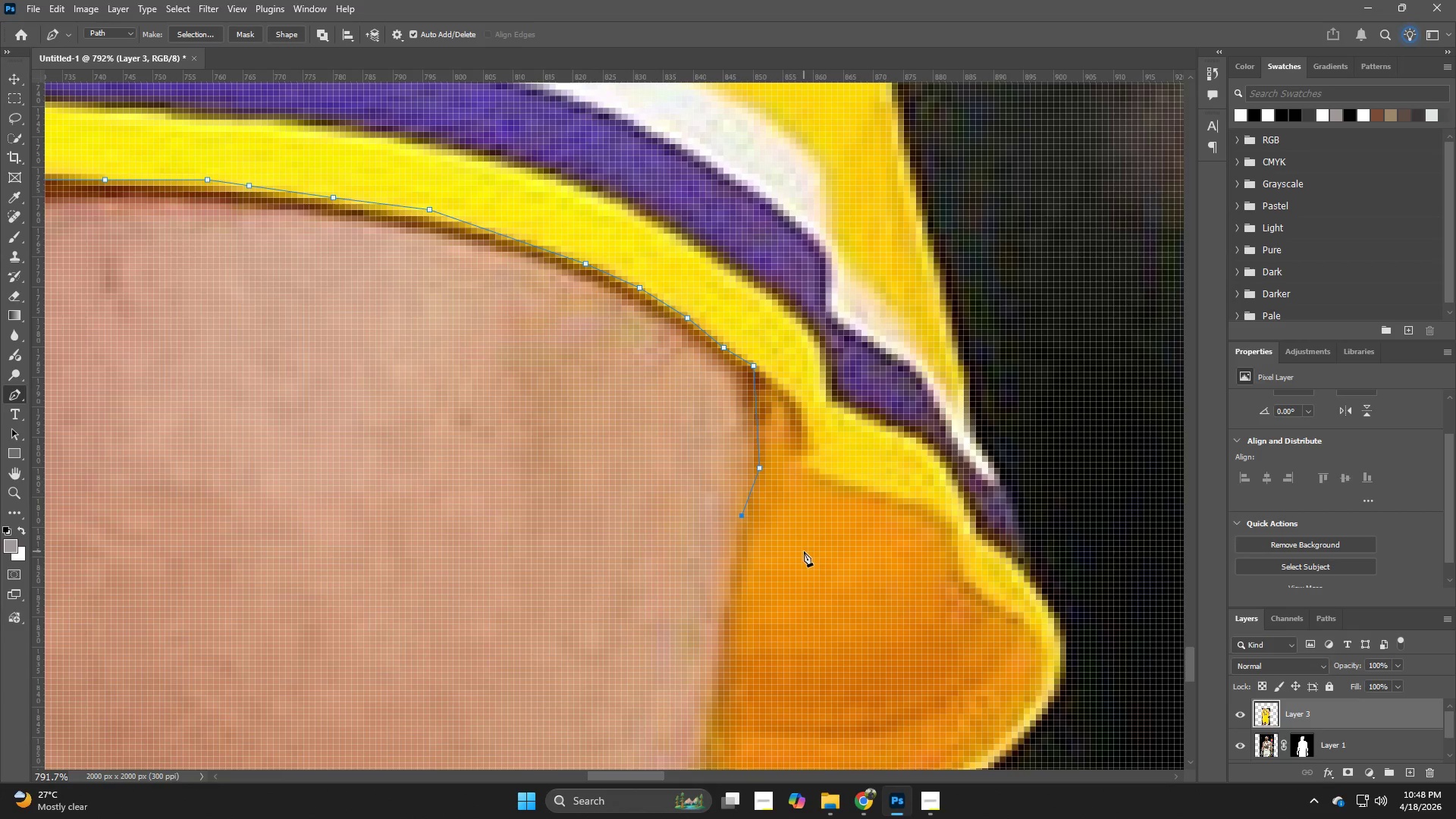 
left_click_drag(start_coordinate=[803, 644], to_coordinate=[804, 551])
 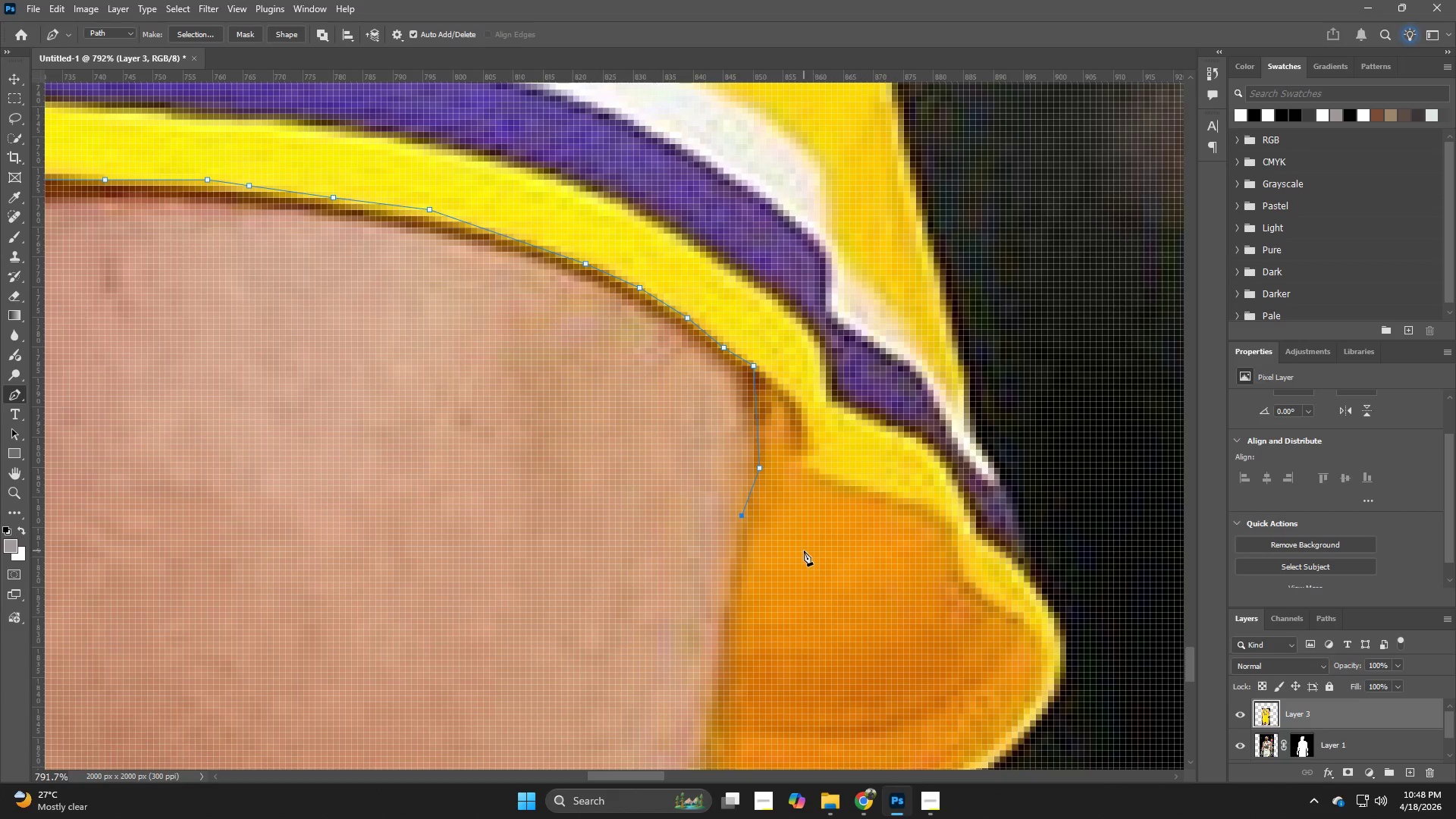 
key(Control+X)
 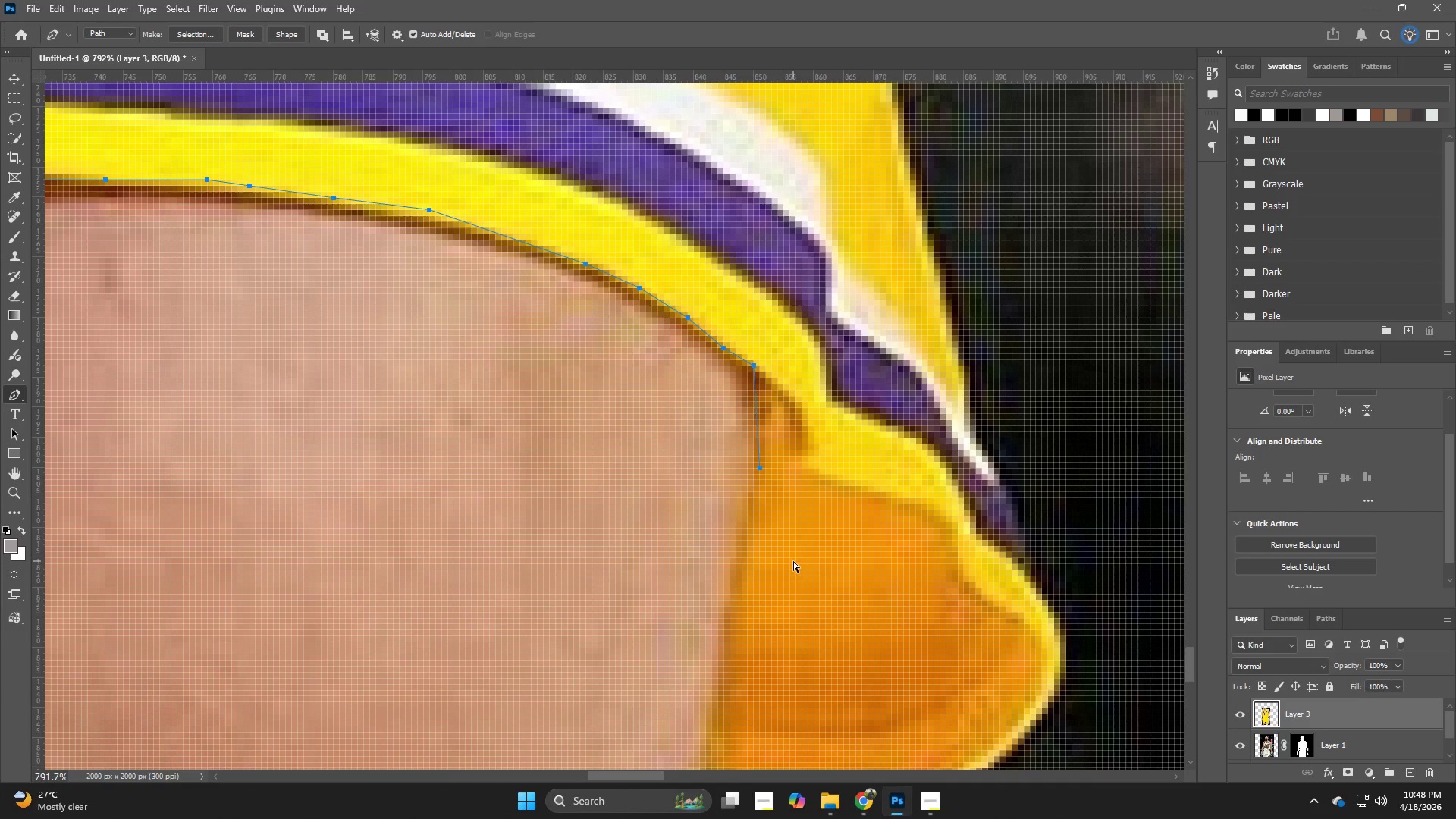 
key(Control+ControlLeft)
 